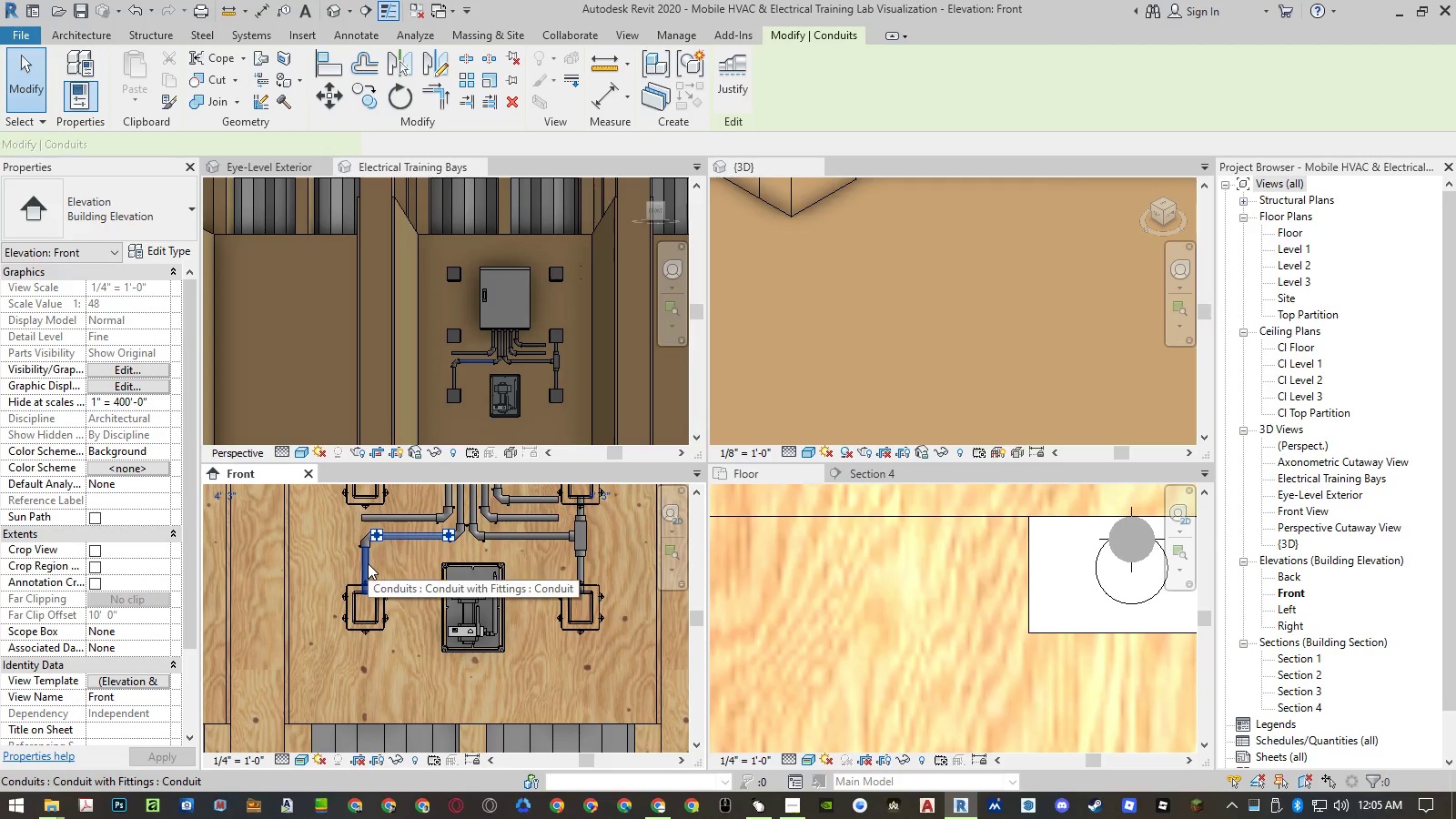 
hold_key(key=ControlLeft, duration=0.81)
left_click([368, 563])
 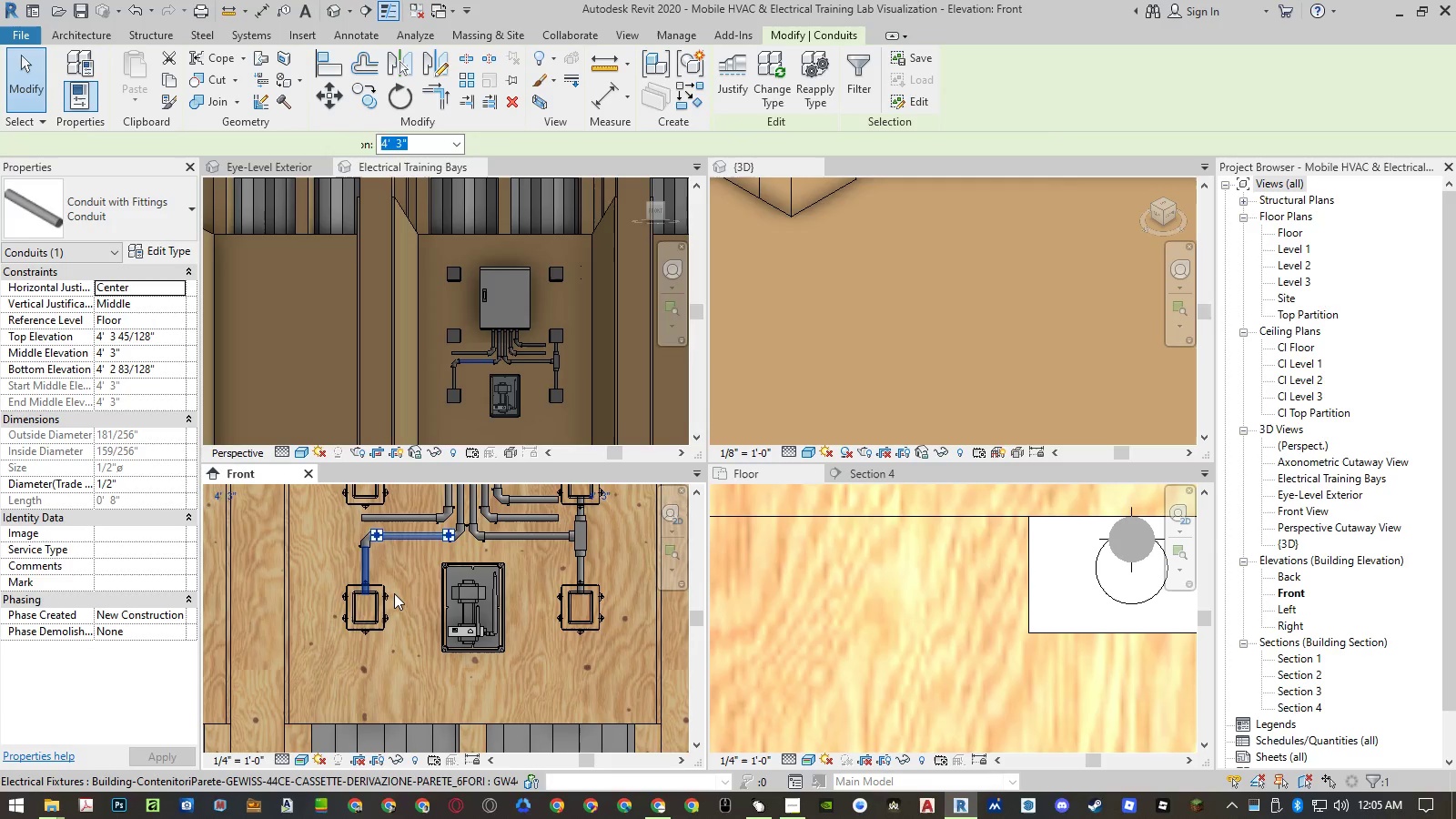 
type(mm)
 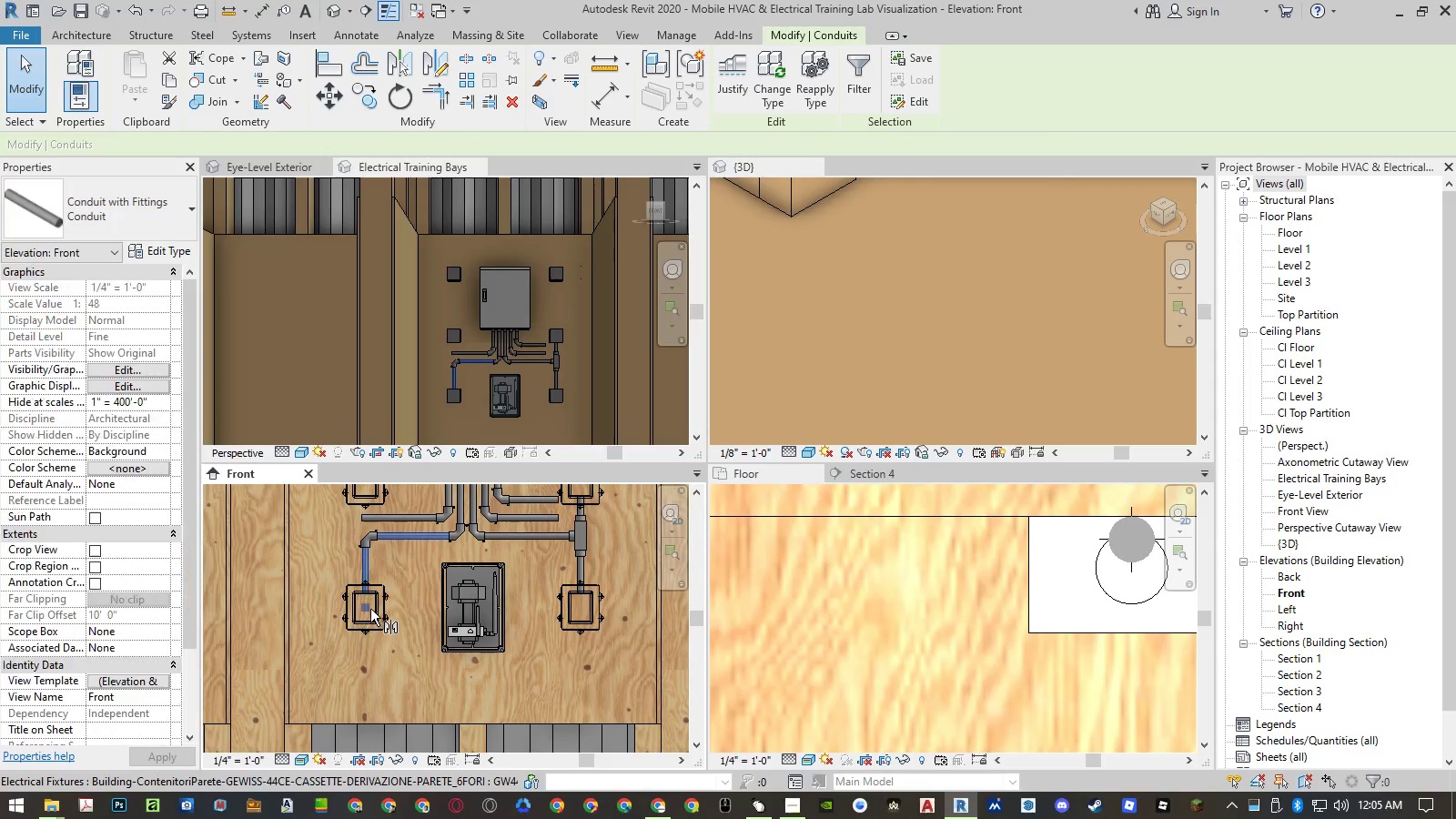 
scroll: coordinate [370, 609], scroll_direction: up, amount: 4.0
 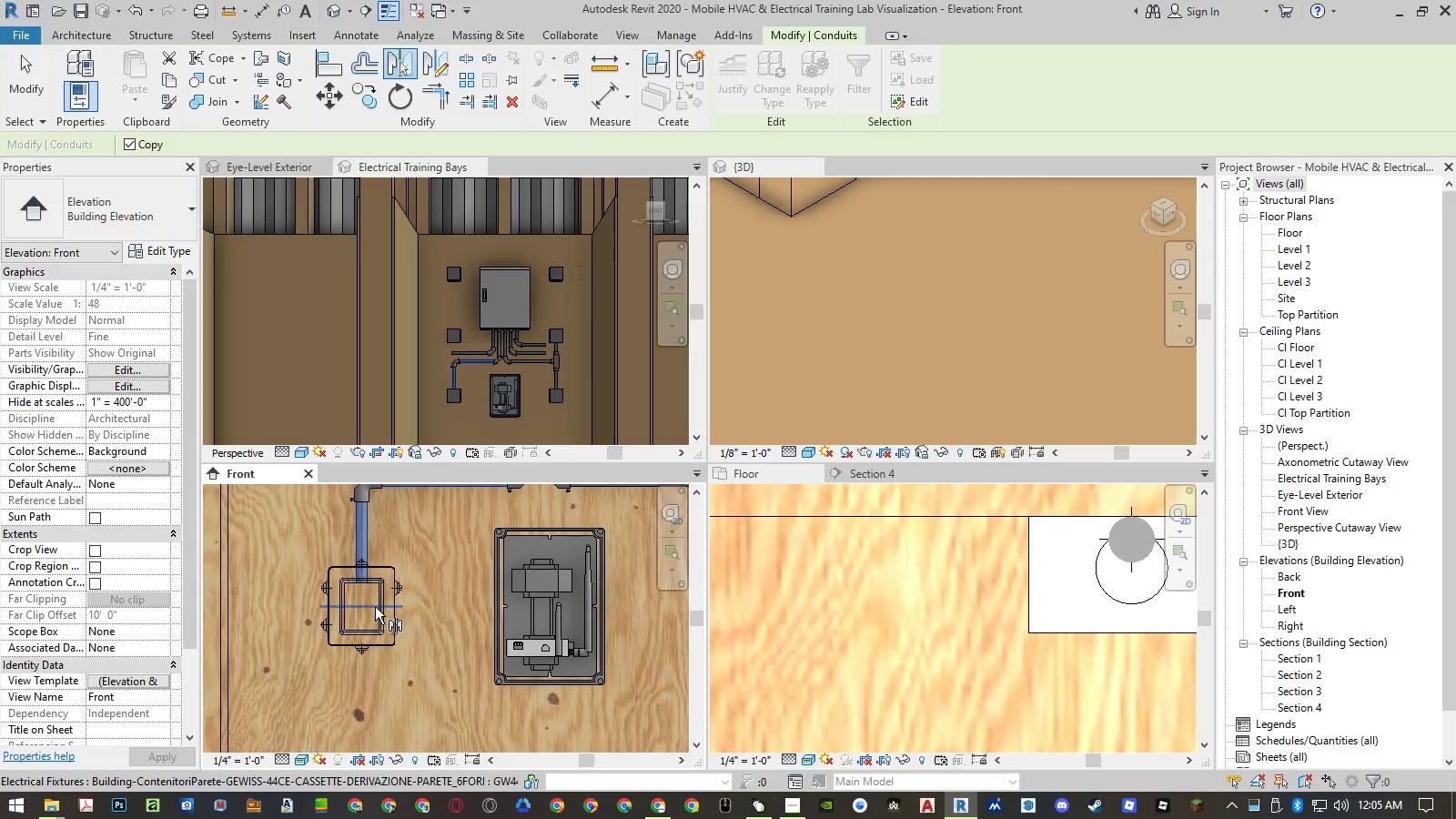 
left_click([375, 607])
 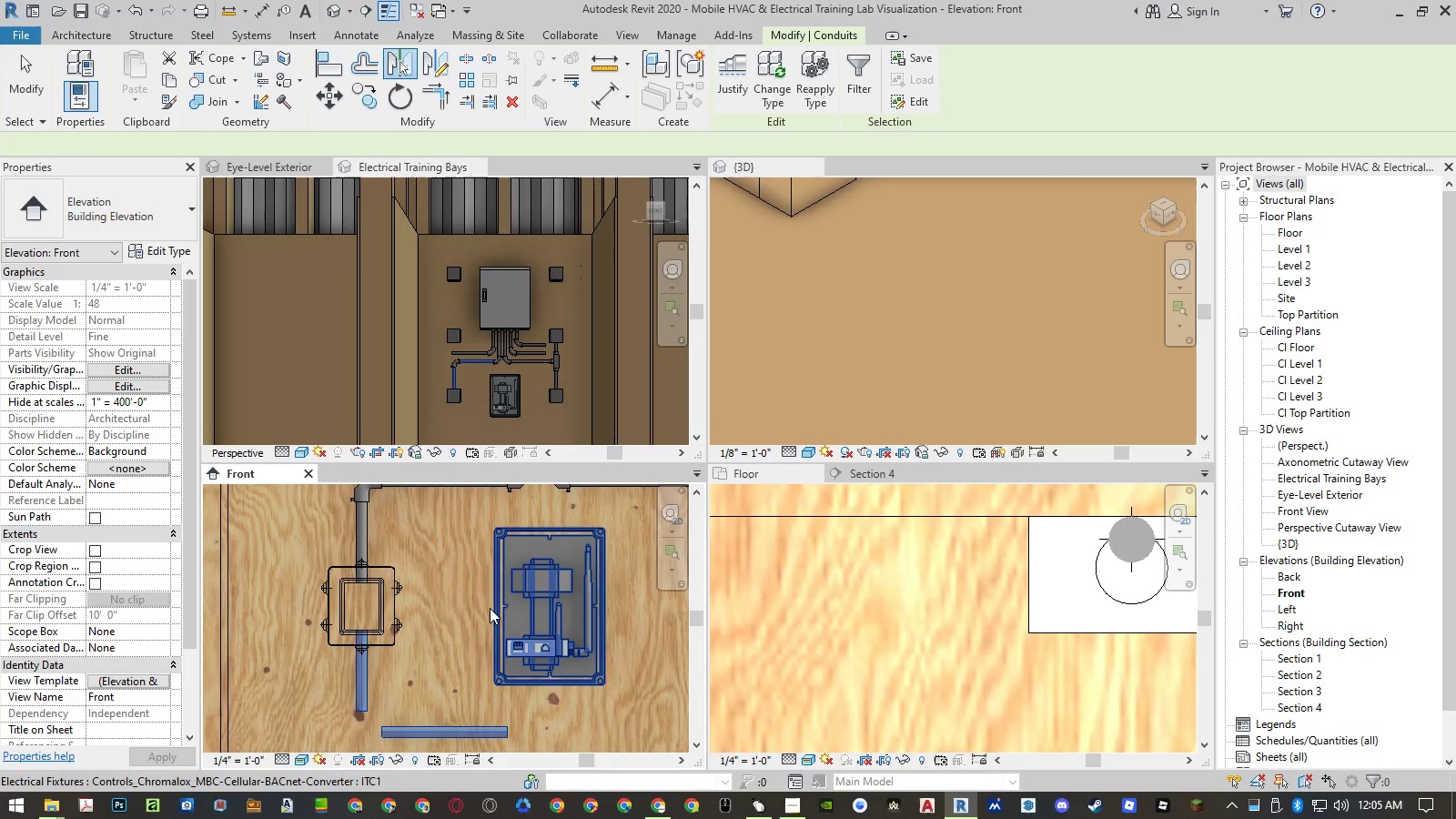 
key(Escape)
 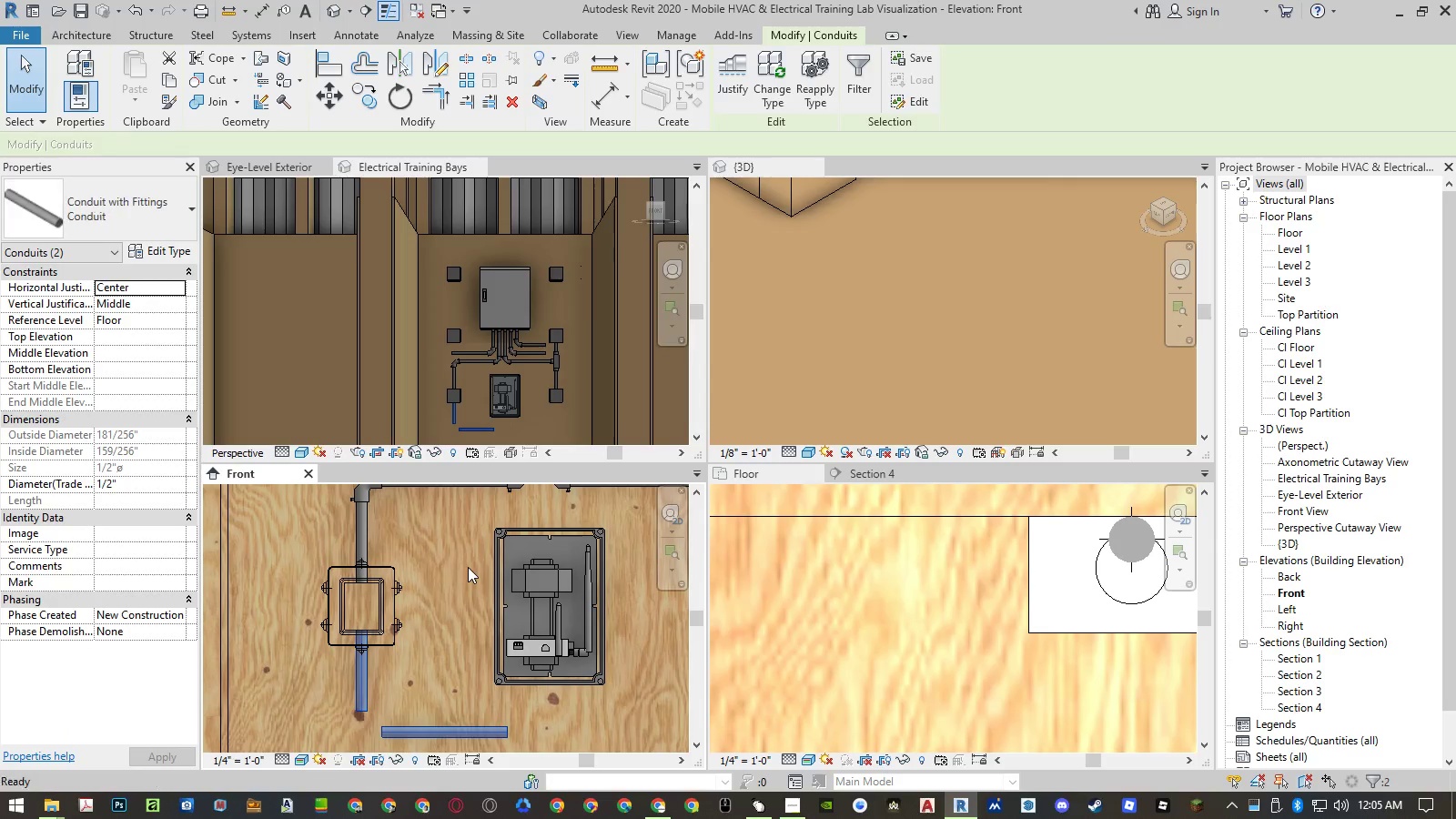 
key(Escape)
 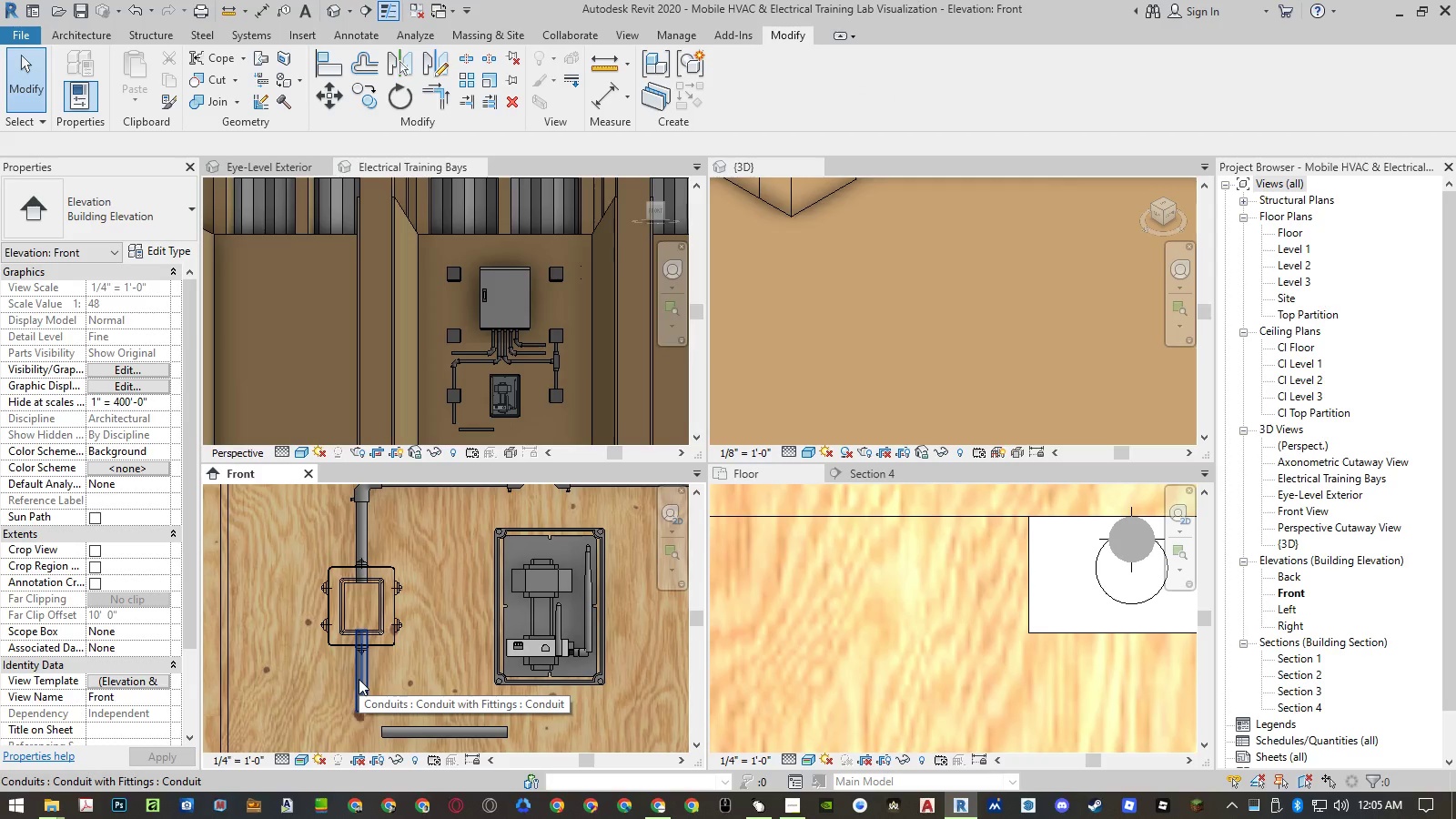 
scroll: coordinate [491, 665], scroll_direction: down, amount: 4.0
 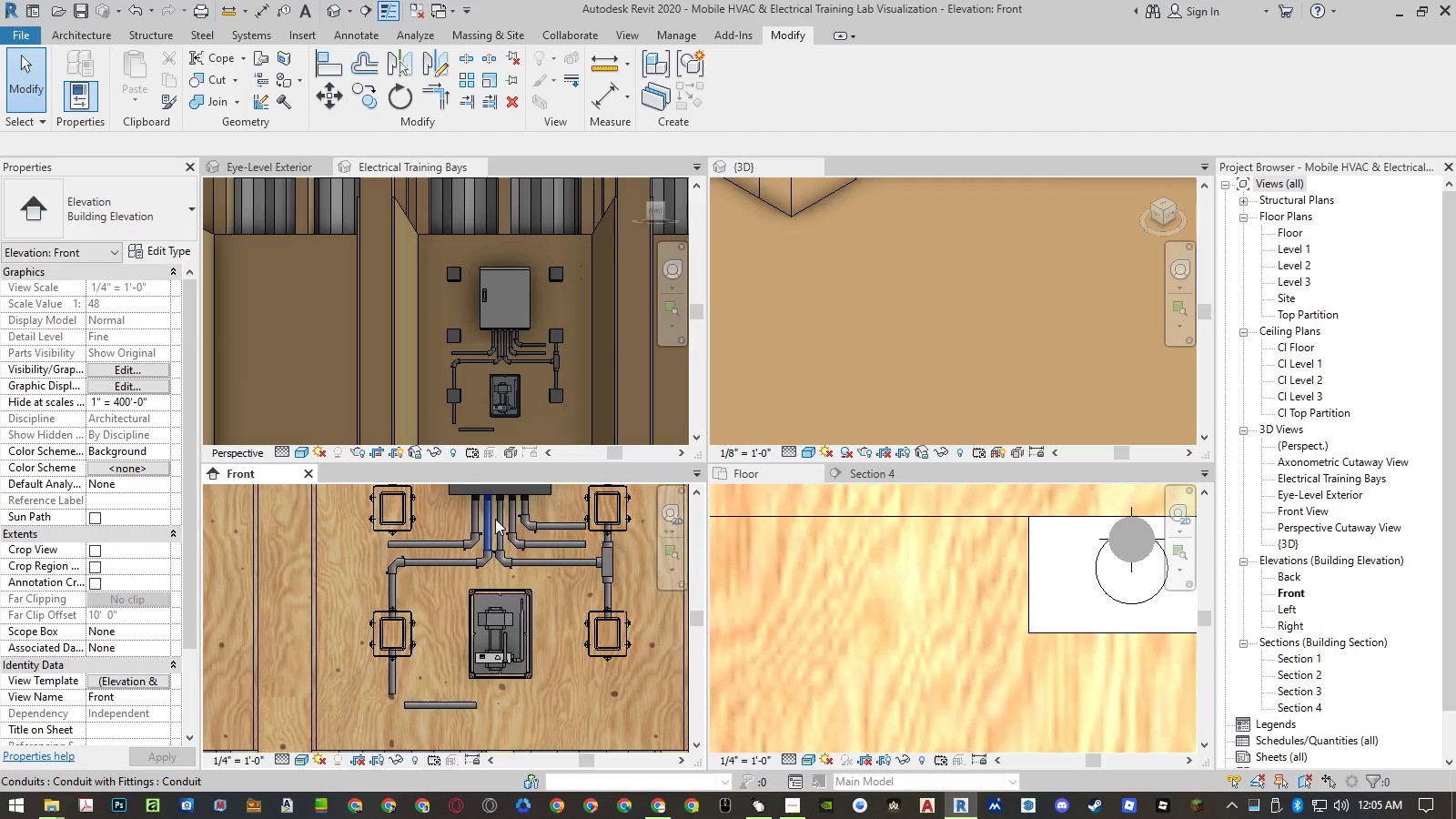 
left_click([500, 516])
 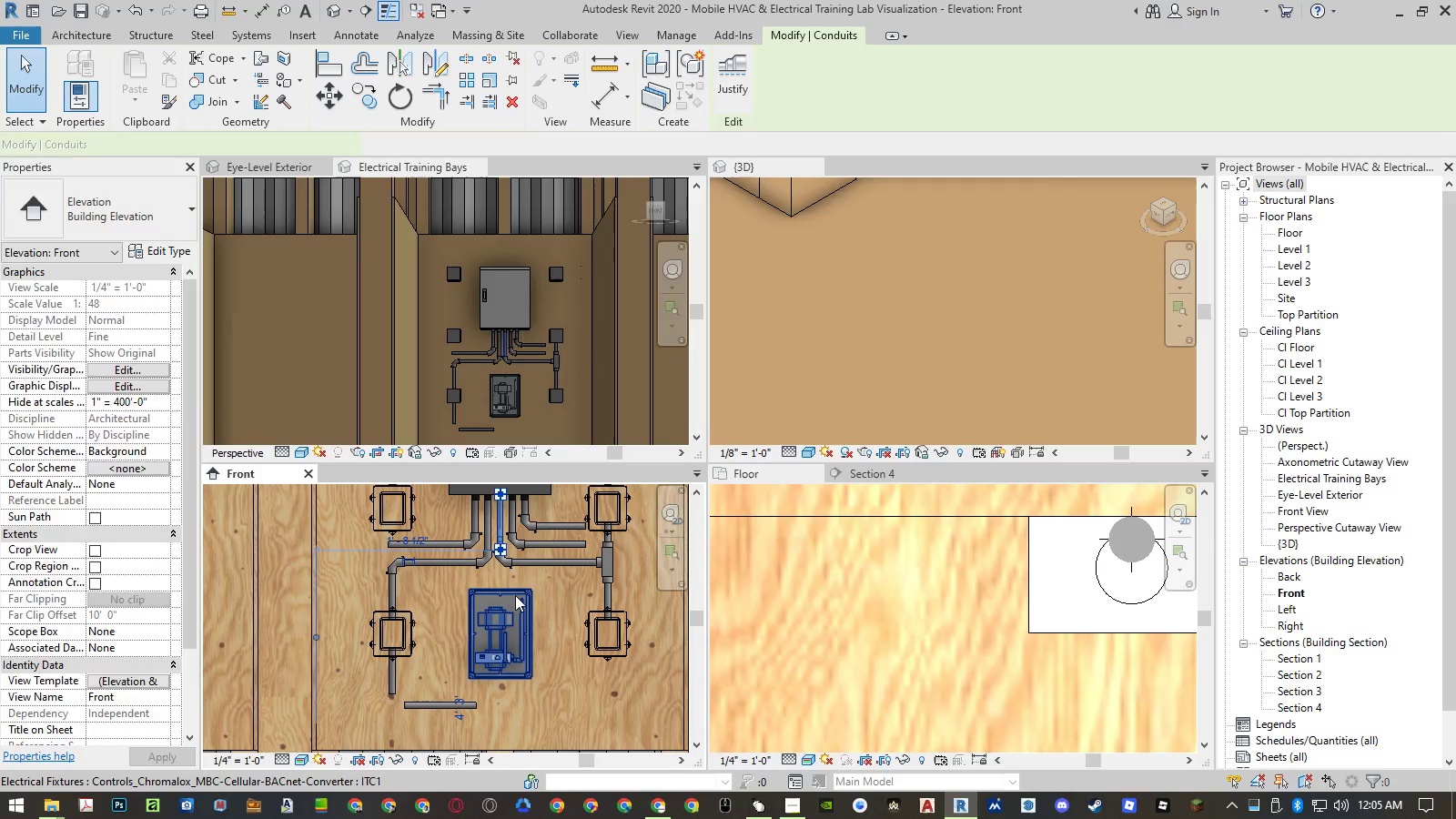 
type(co )
 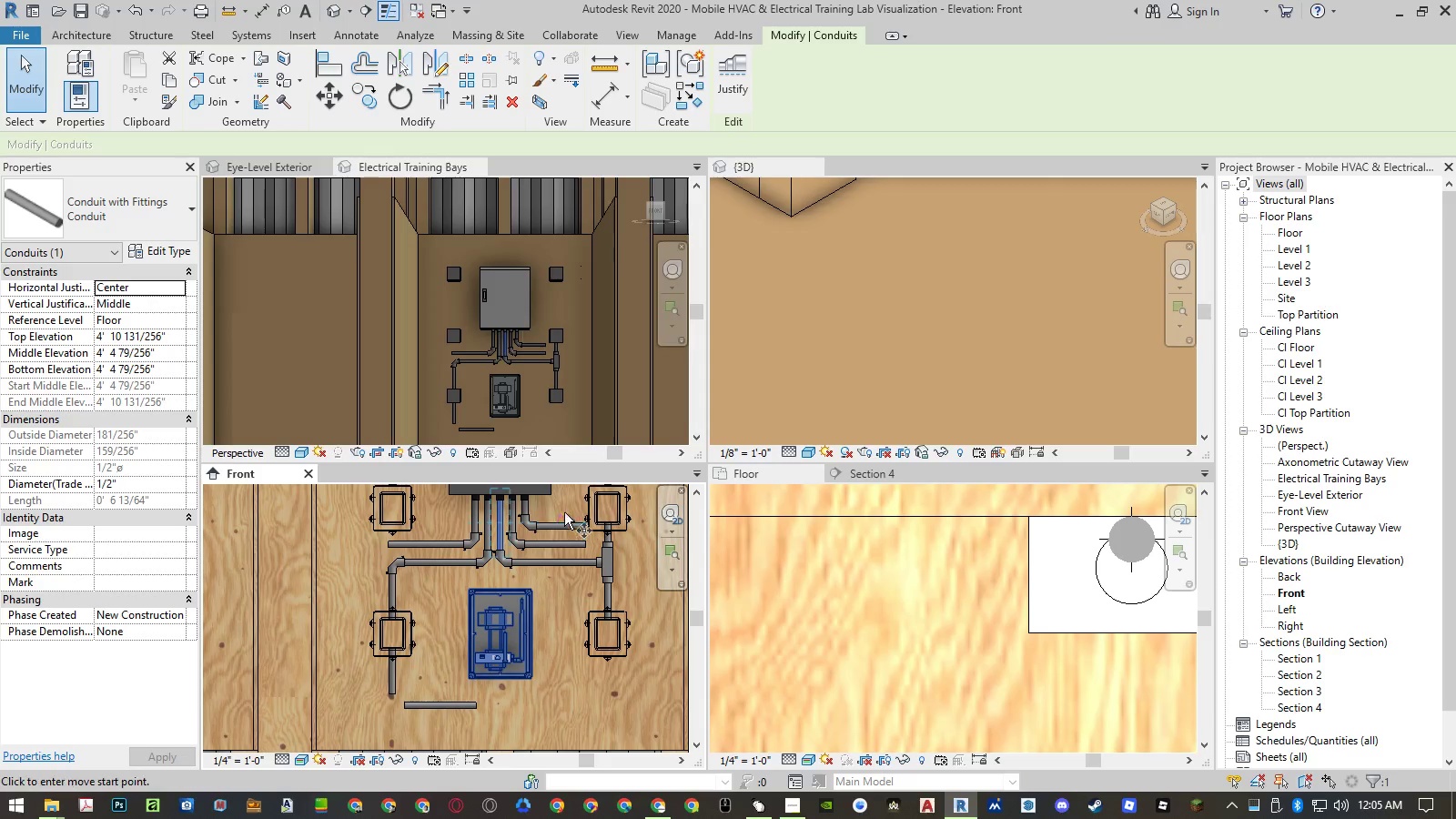 
left_click([564, 508])
 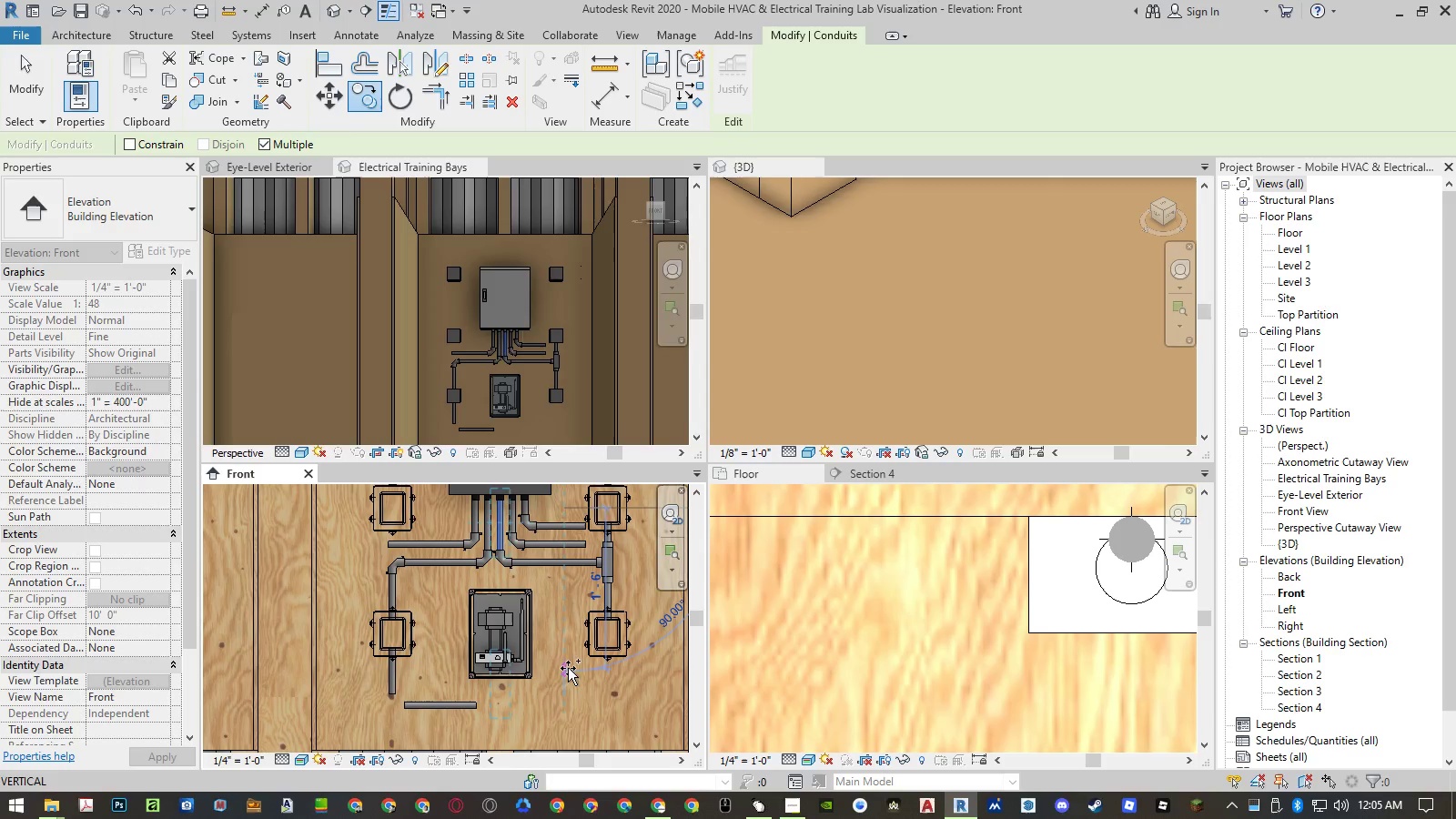 
key(Escape)
 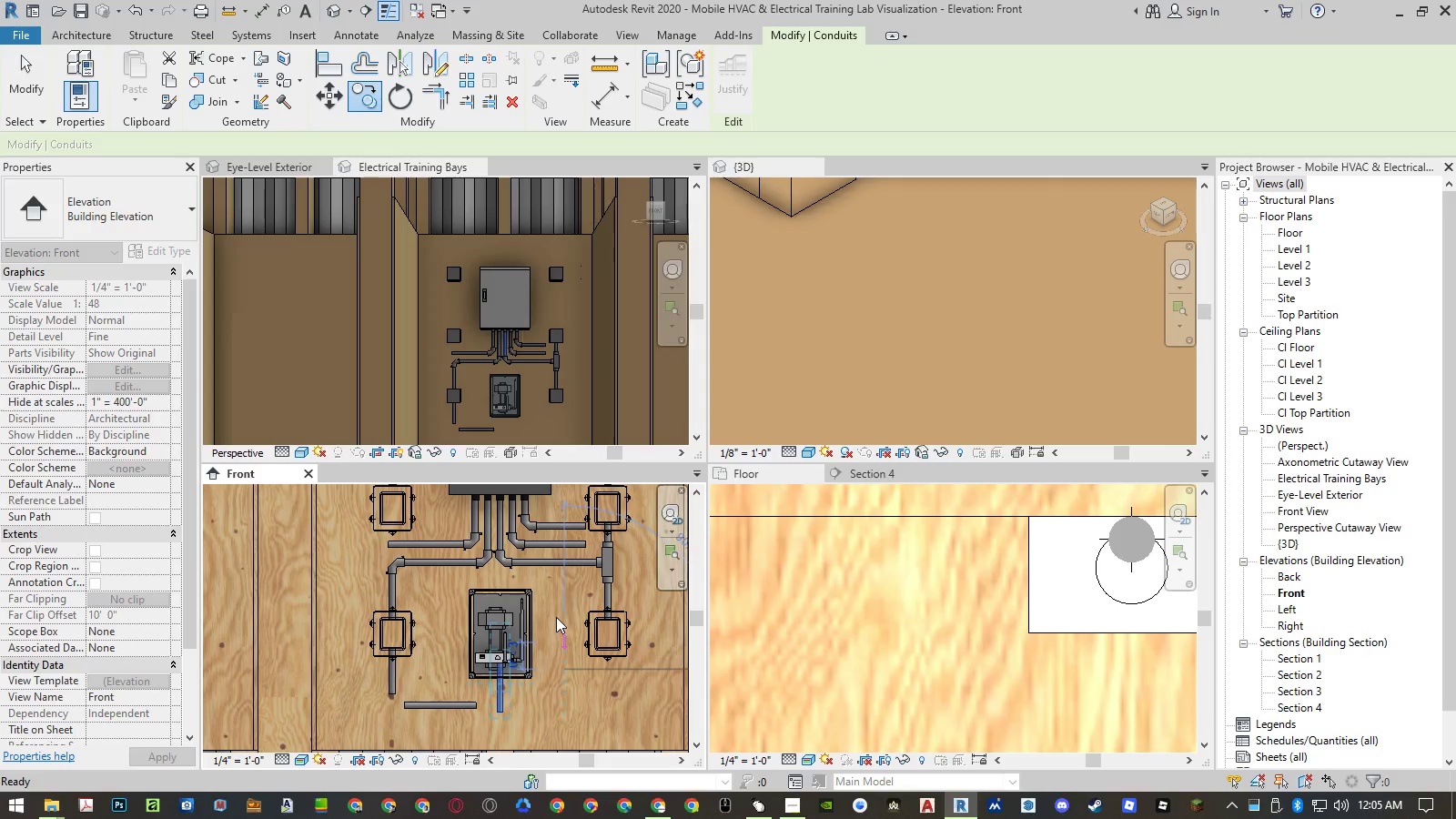 
key(Escape)
 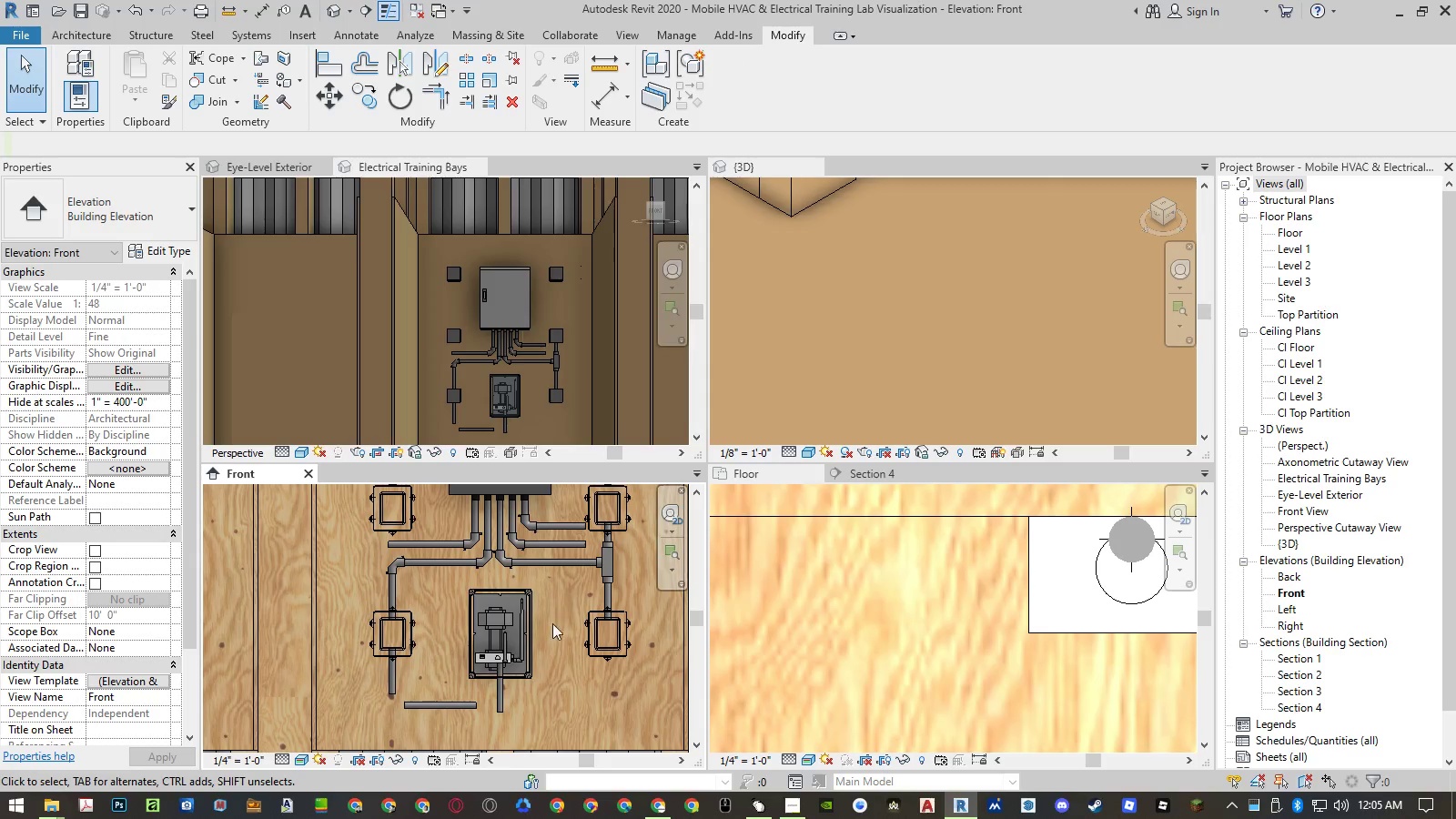 
scroll: coordinate [500, 698], scroll_direction: up, amount: 8.0
 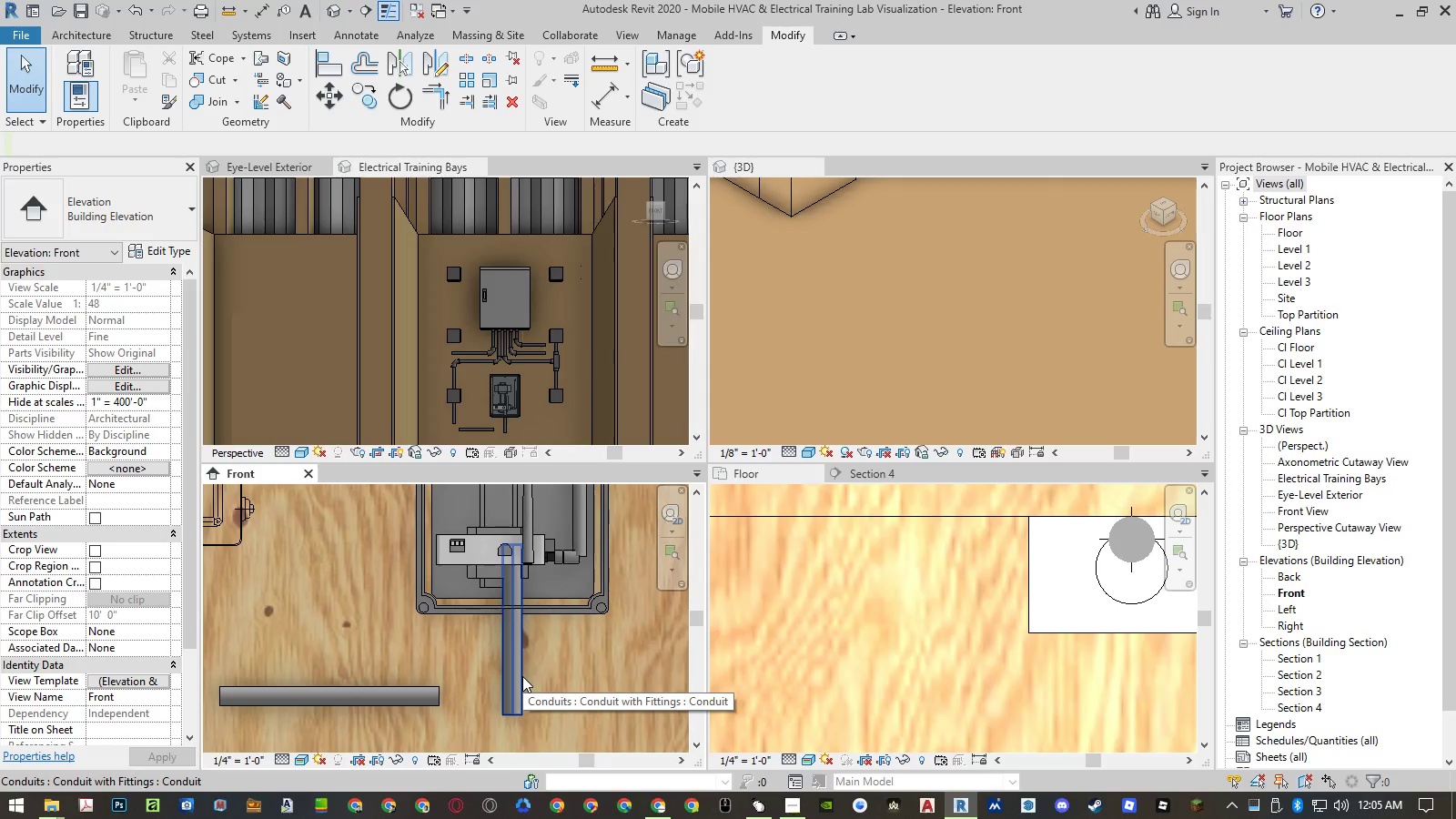 
type(al)
 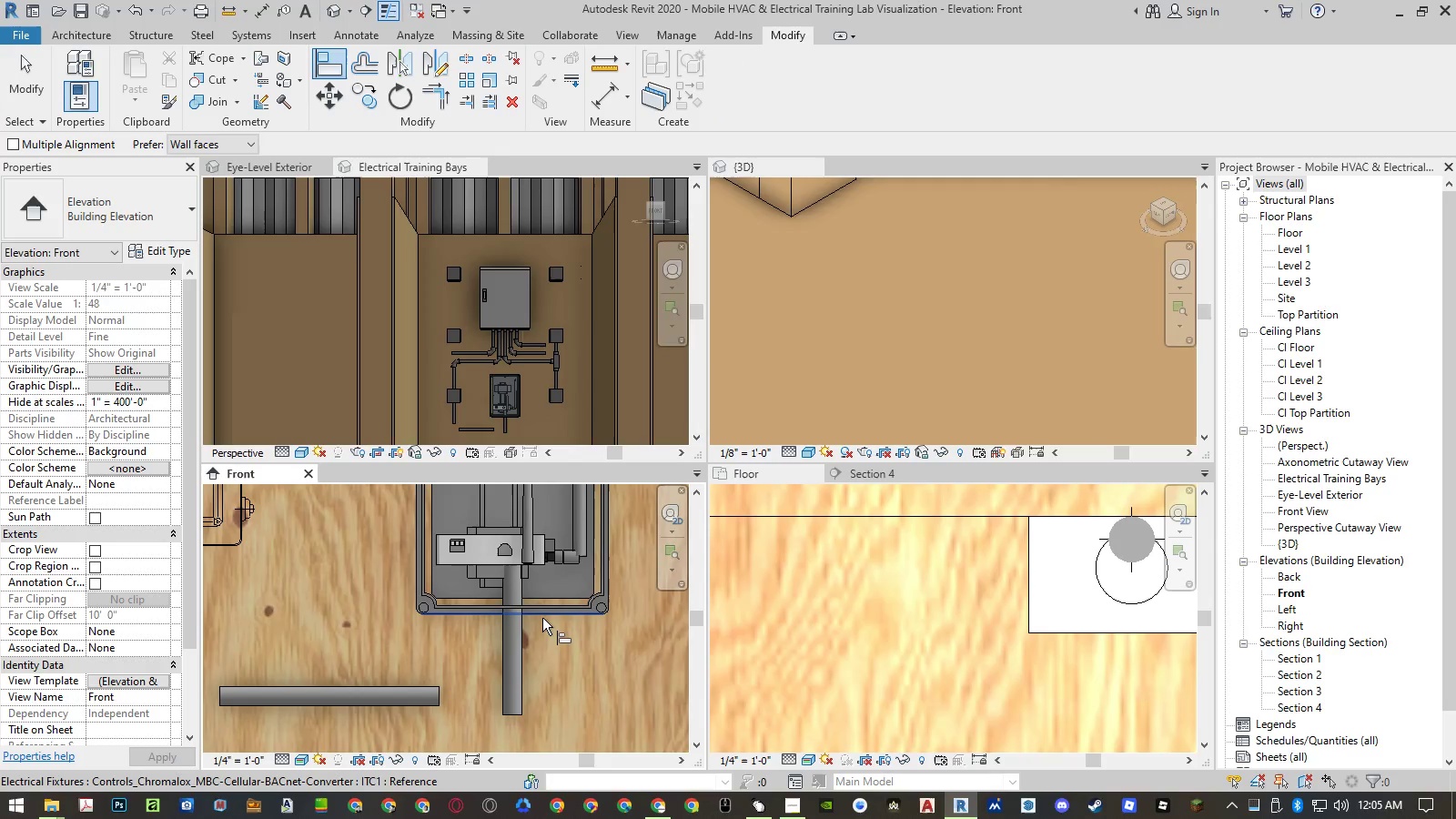 
left_click([542, 618])
 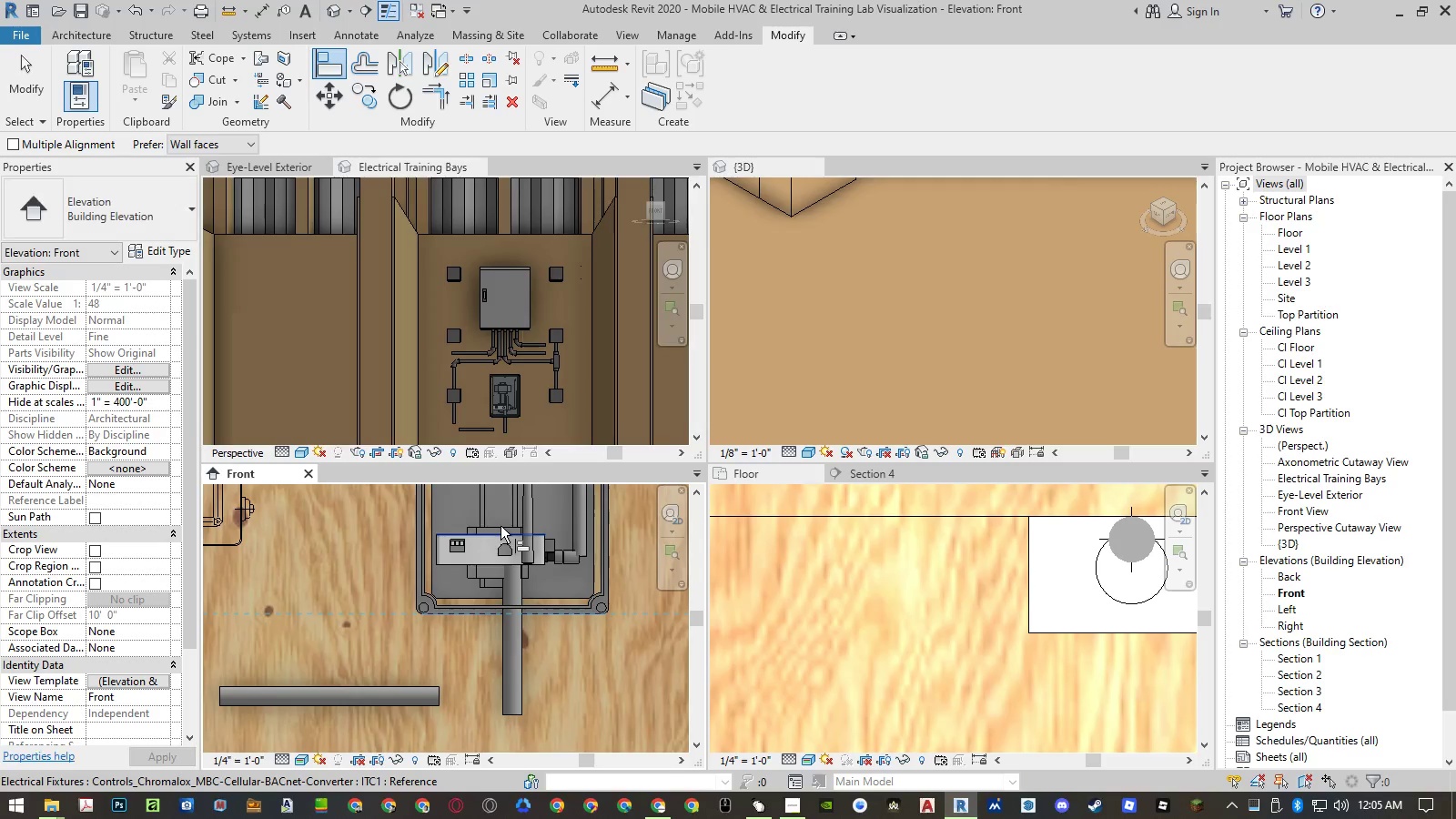 
scroll: coordinate [500, 525], scroll_direction: up, amount: 5.0
 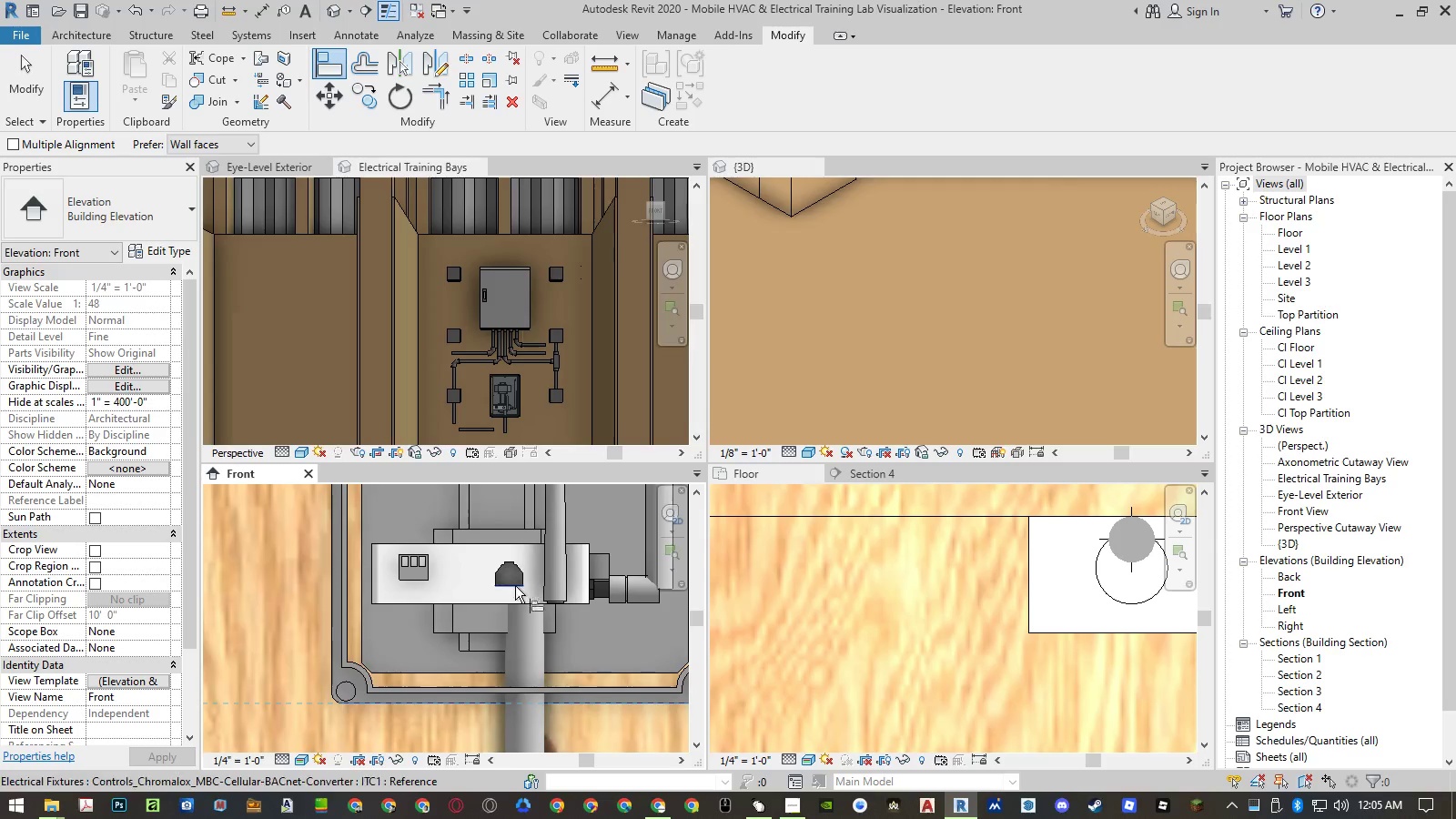 
key(Escape)
 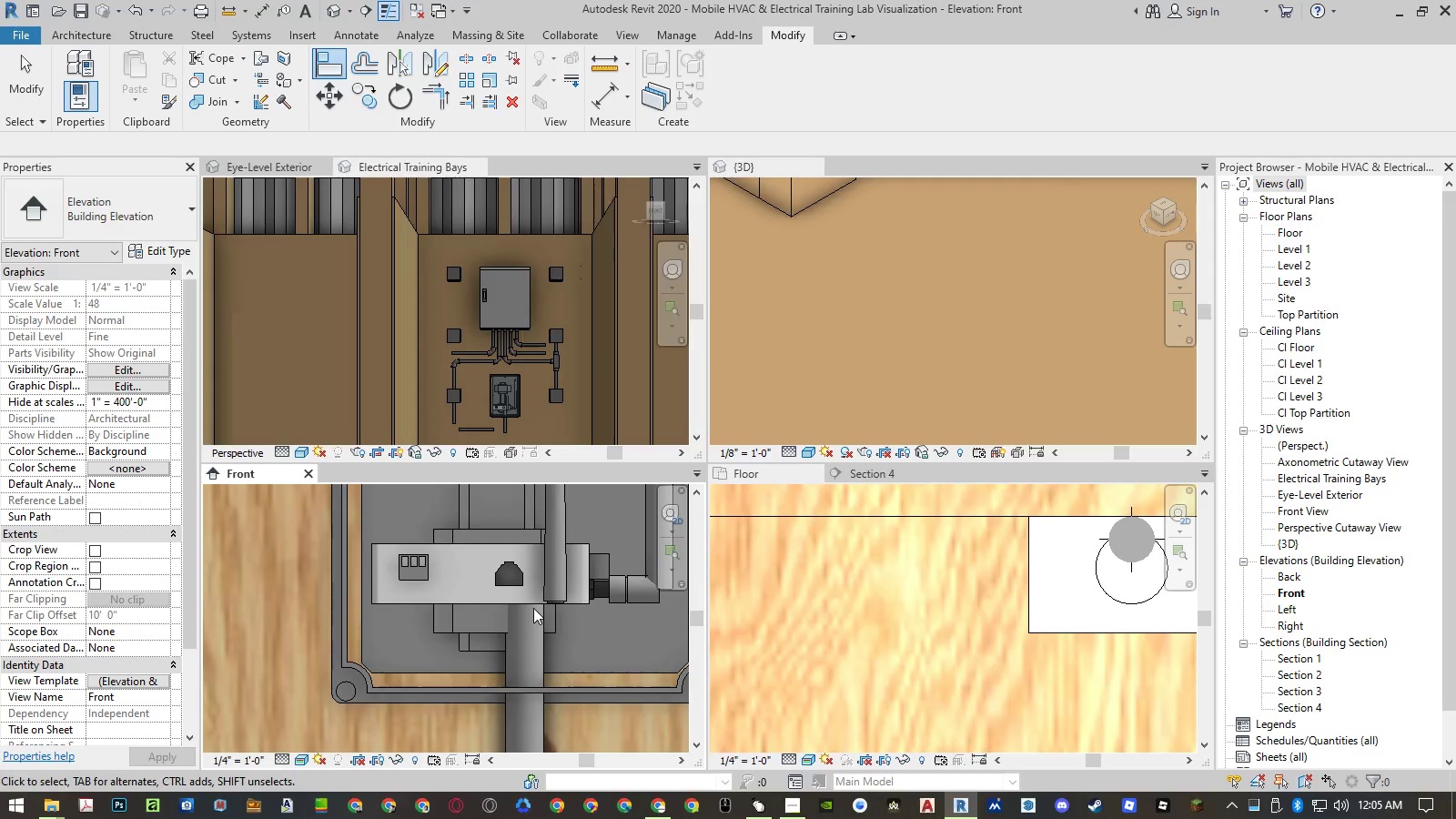 
scroll: coordinate [534, 605], scroll_direction: down, amount: 5.0
 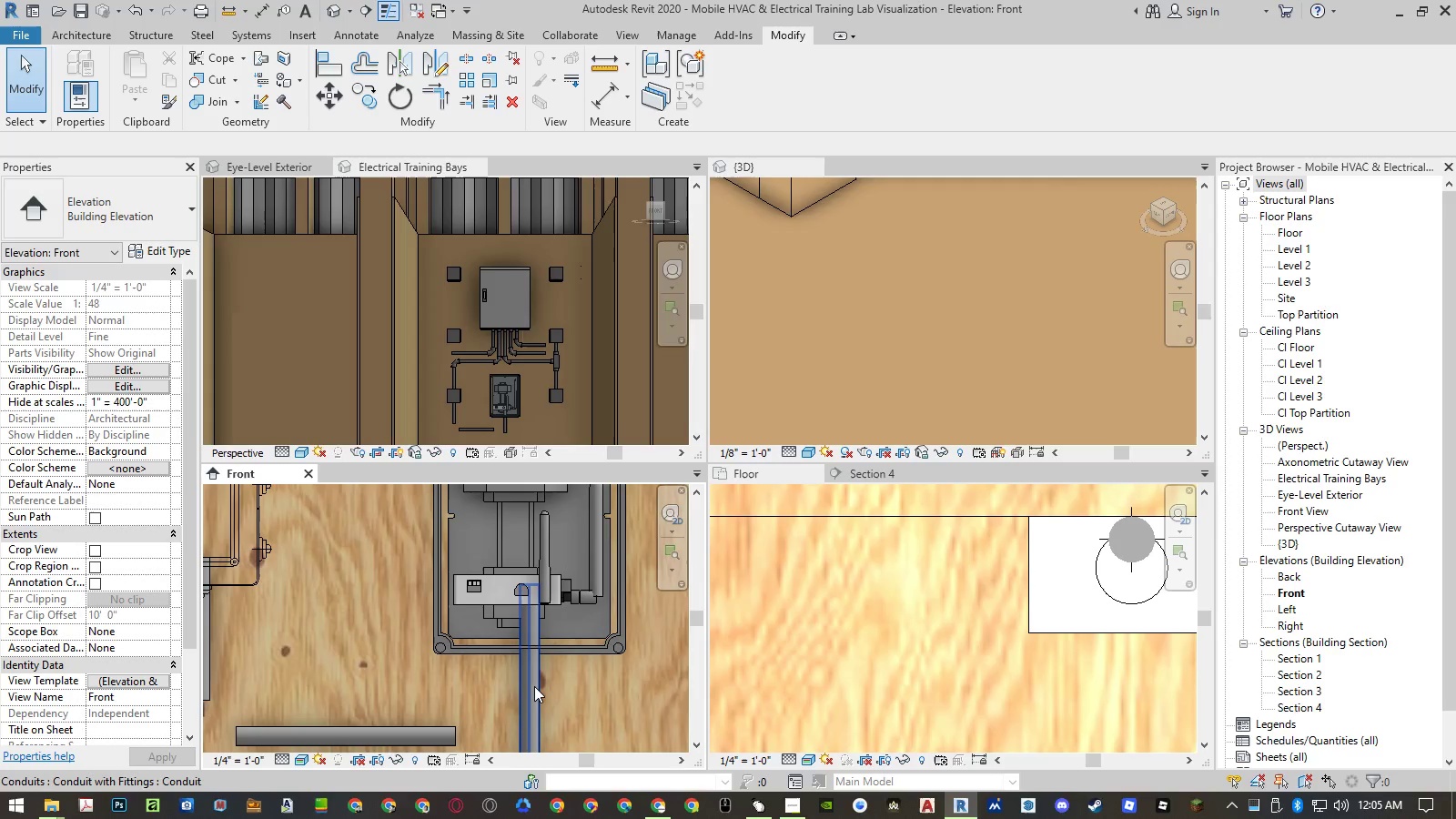 
left_click([534, 686])
 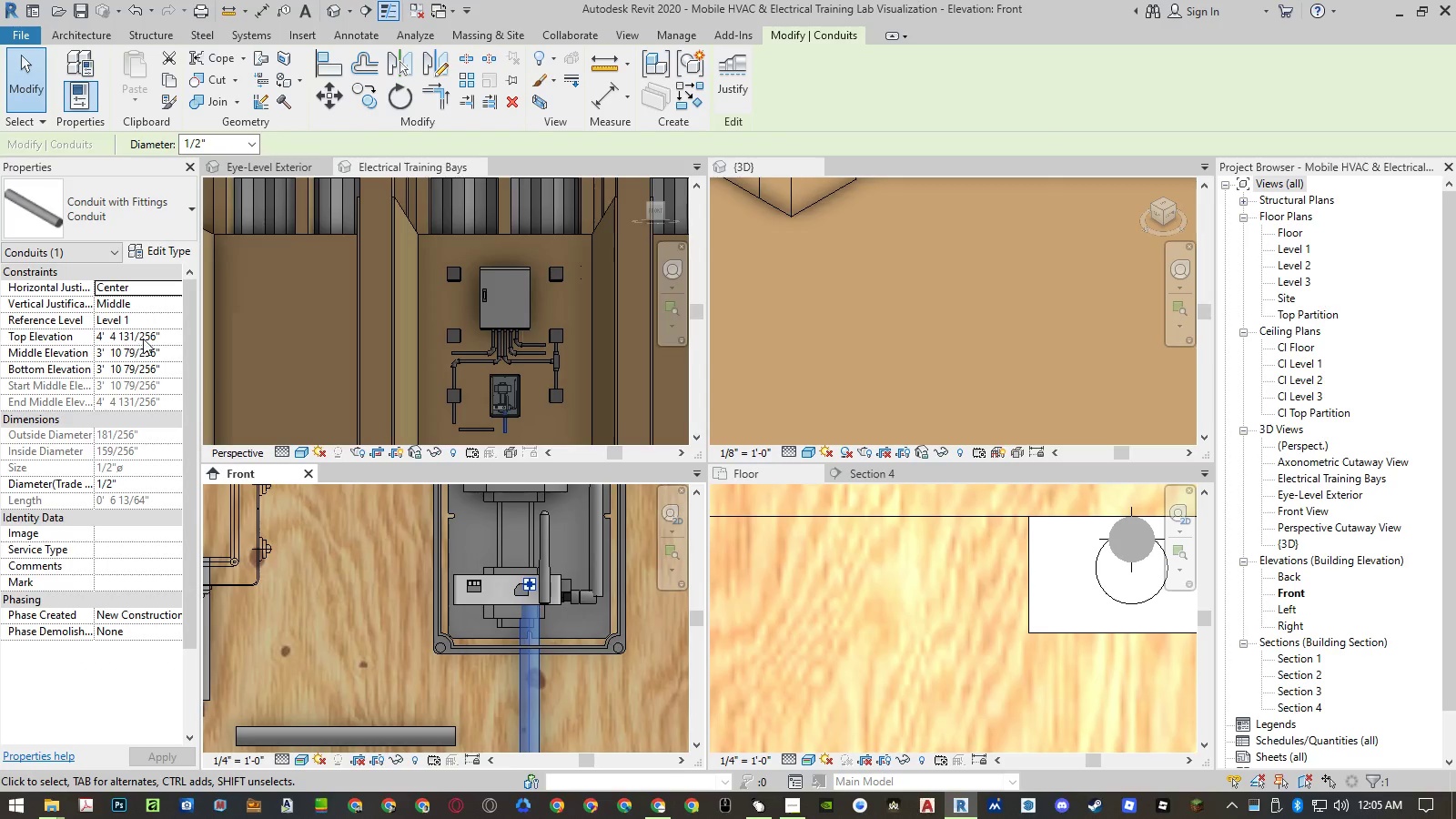 
left_click([164, 332])
 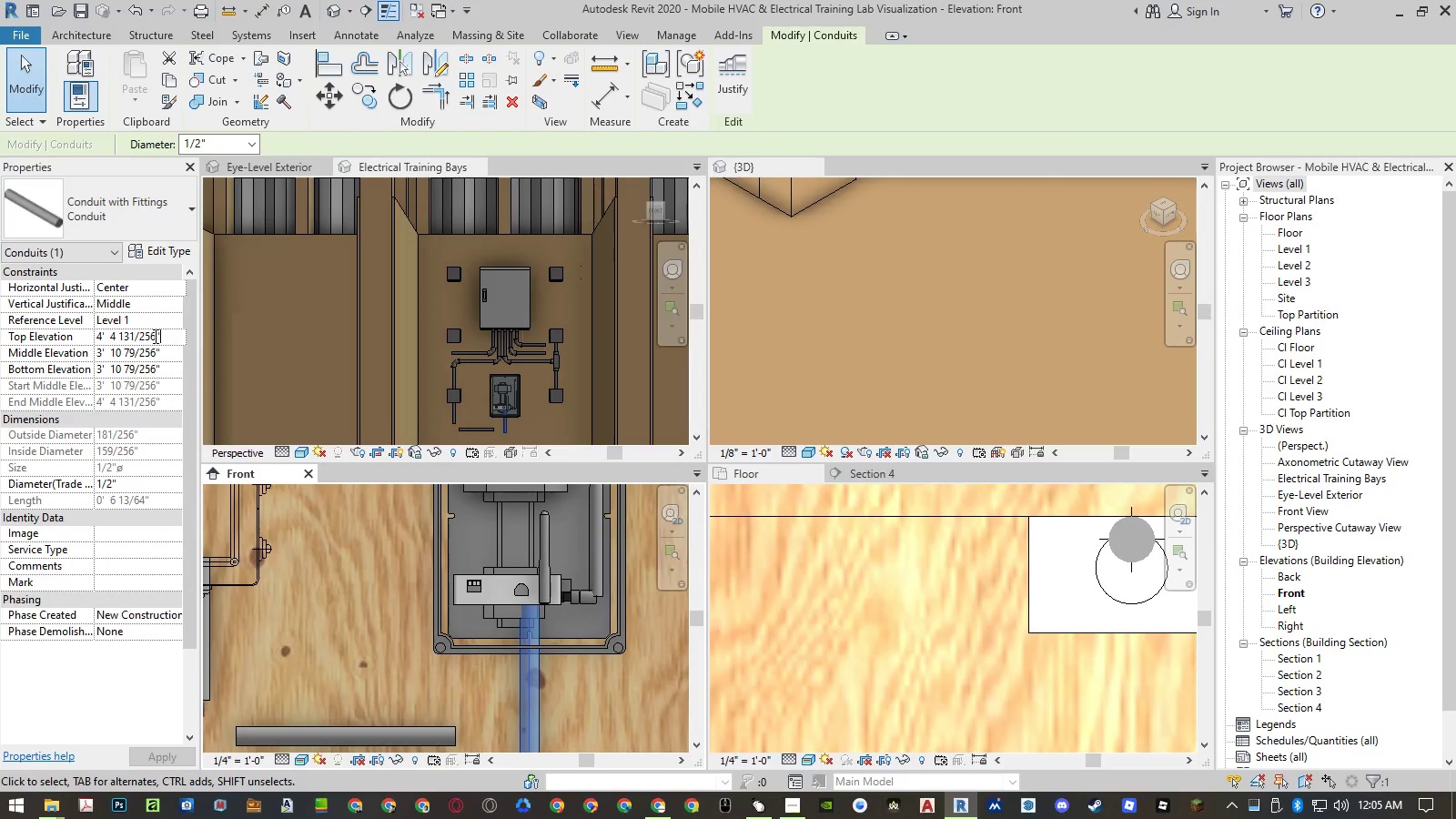 
left_click_drag(start_coordinate=[154, 336], to_coordinate=[111, 336])
 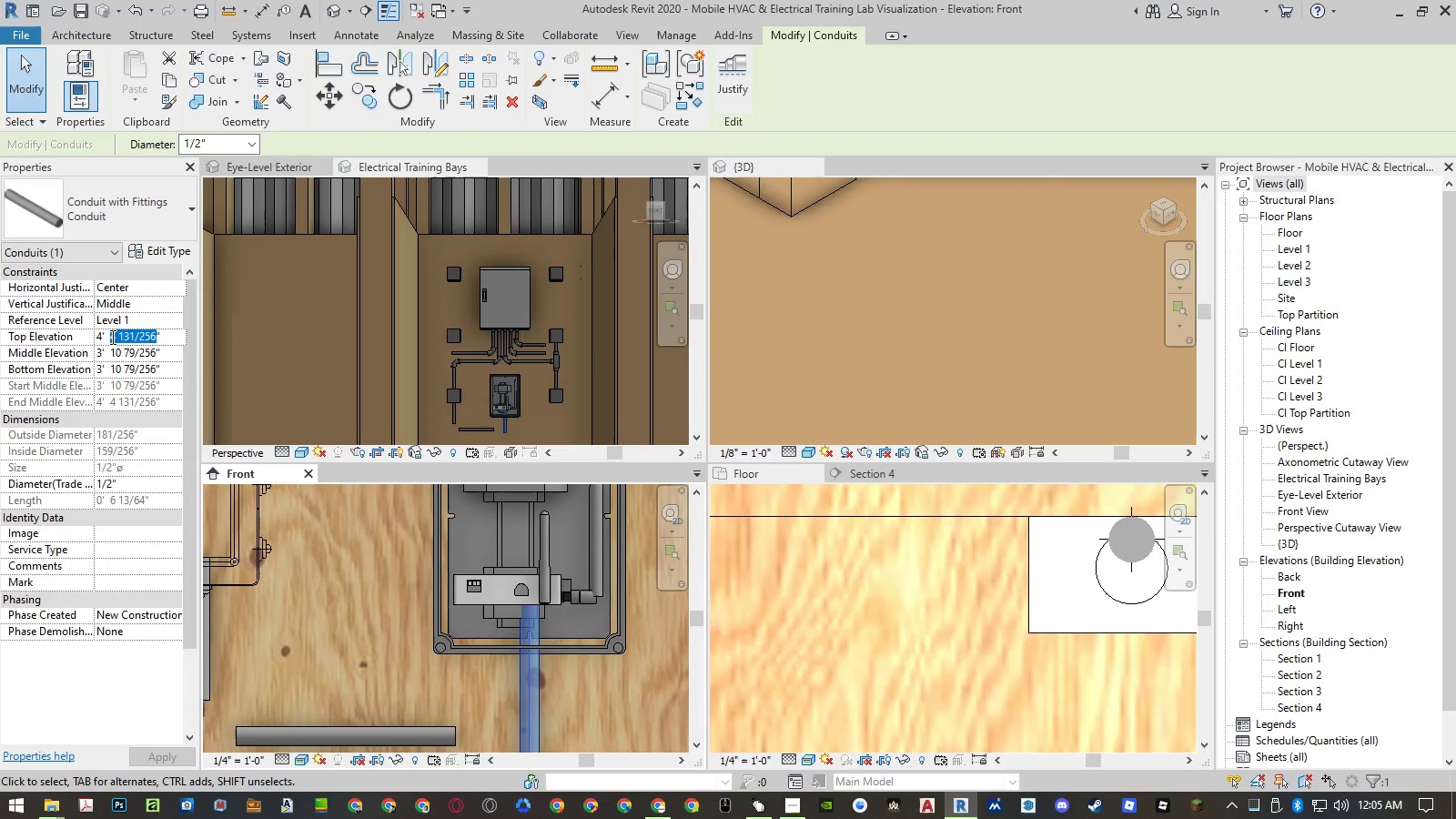 
key(Numpad3)
 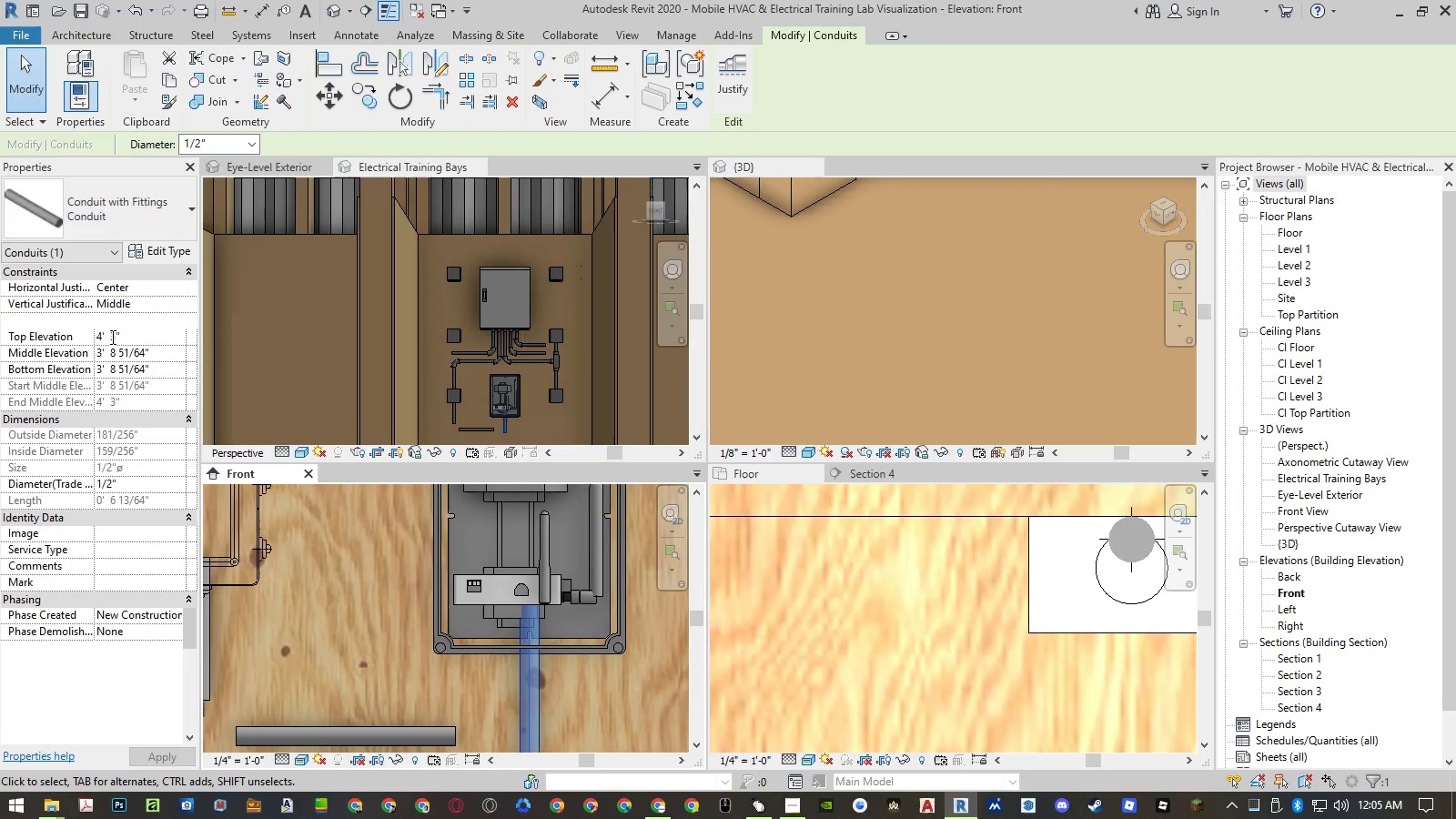 
key(NumpadEnter)
 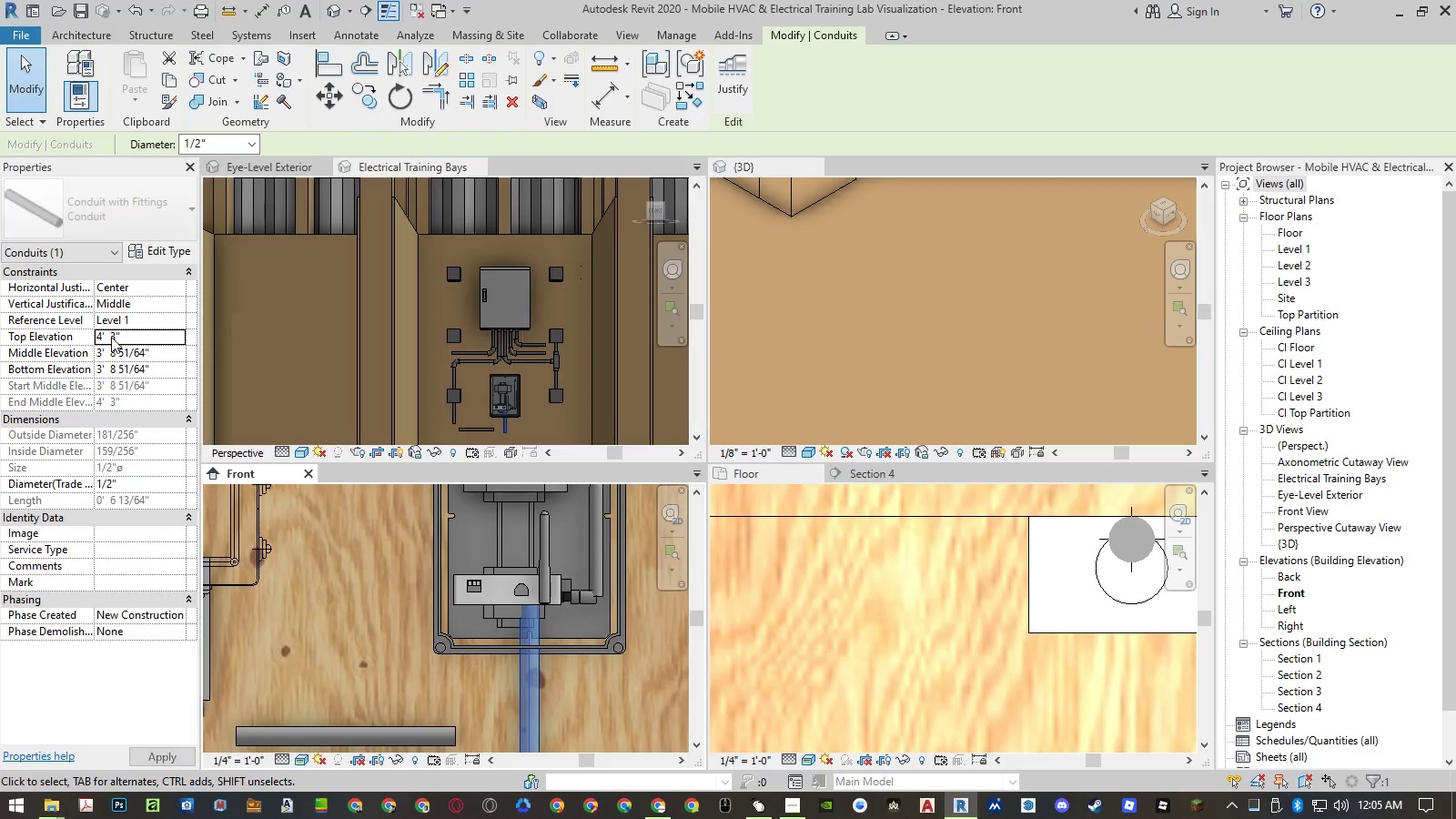 
key(NumpadEnter)
 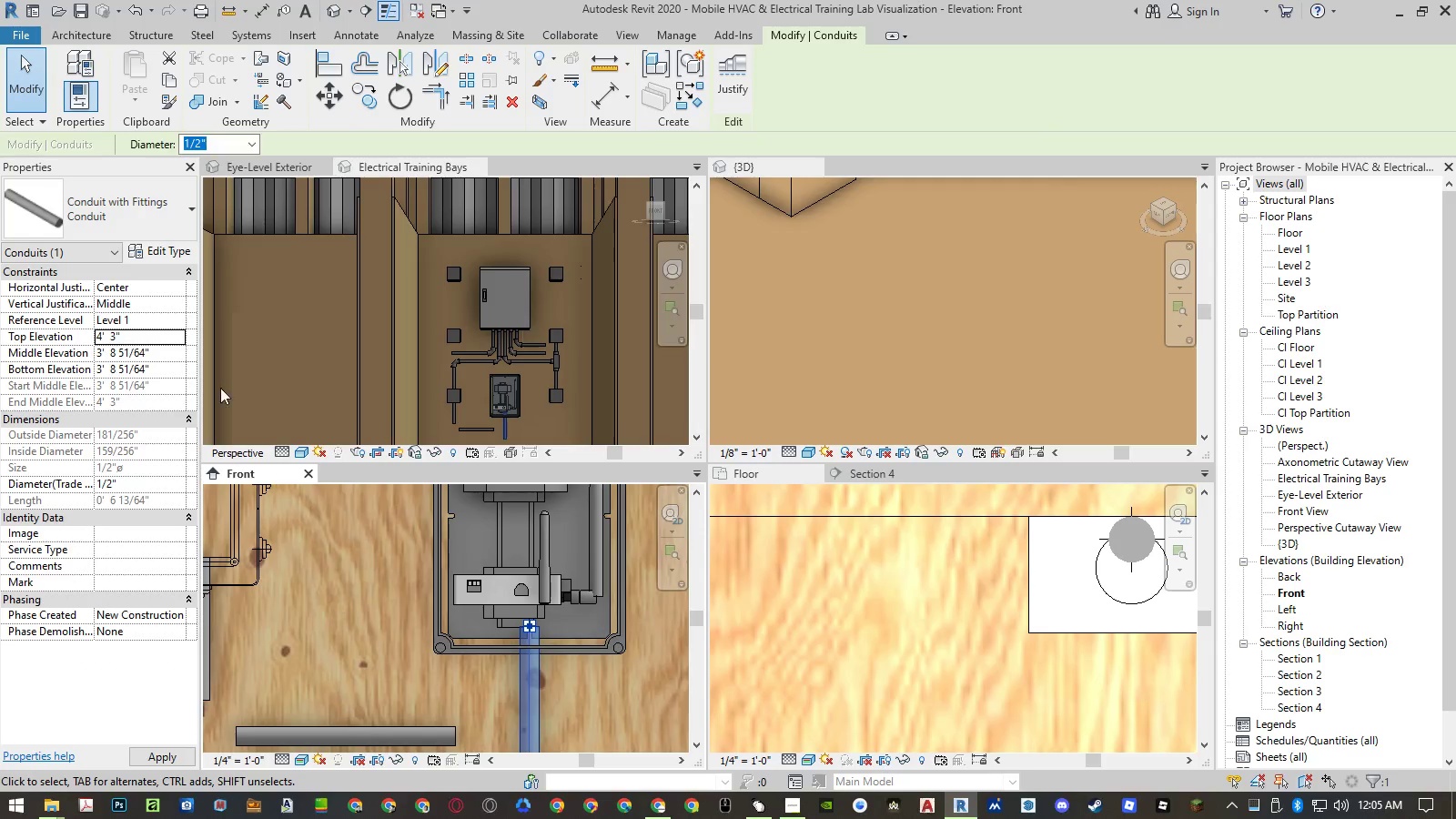 
key(Escape)
key(Escape)
key(Escape)
type(al)
 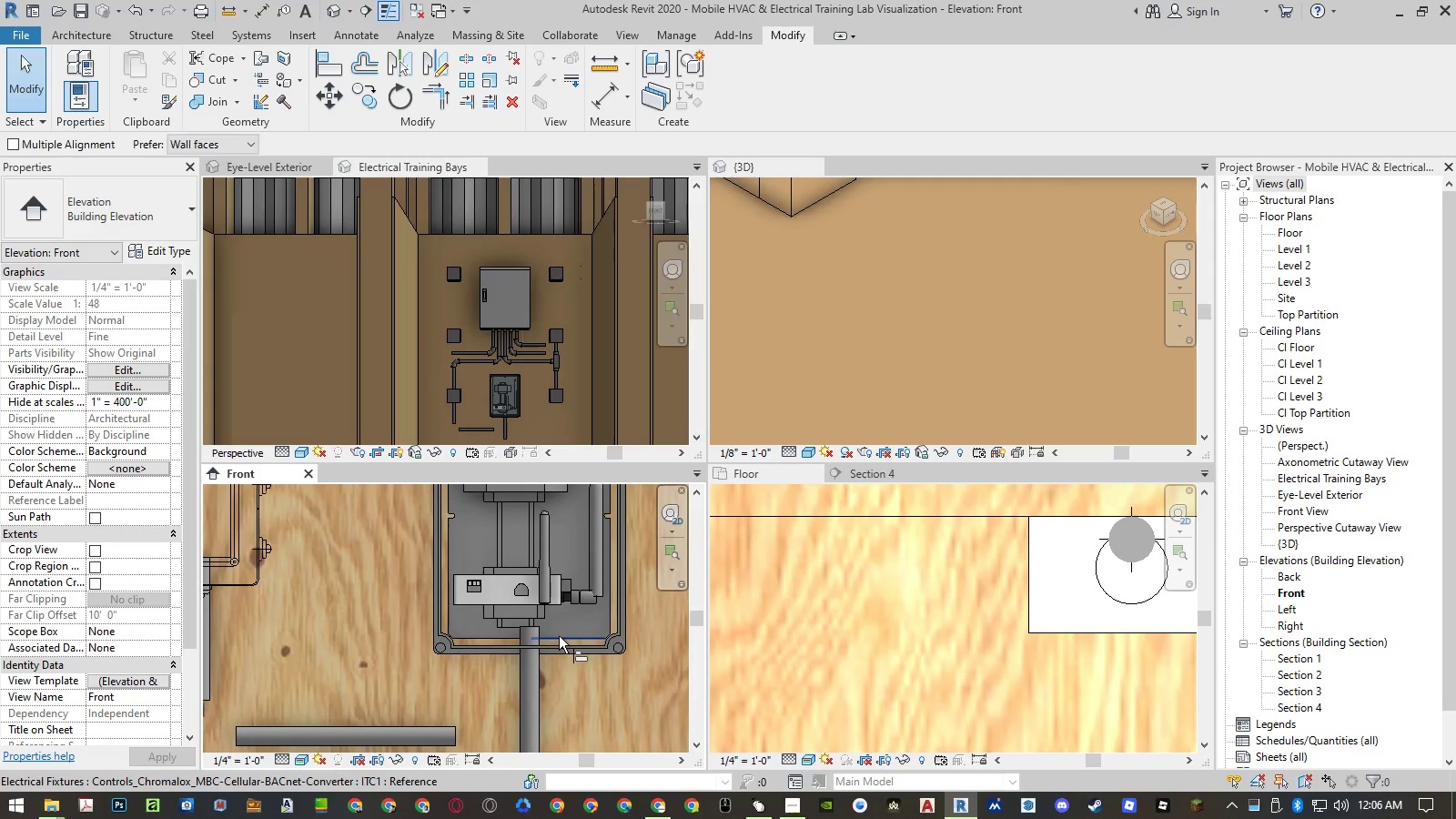 
scroll: coordinate [559, 647], scroll_direction: up, amount: 2.0
 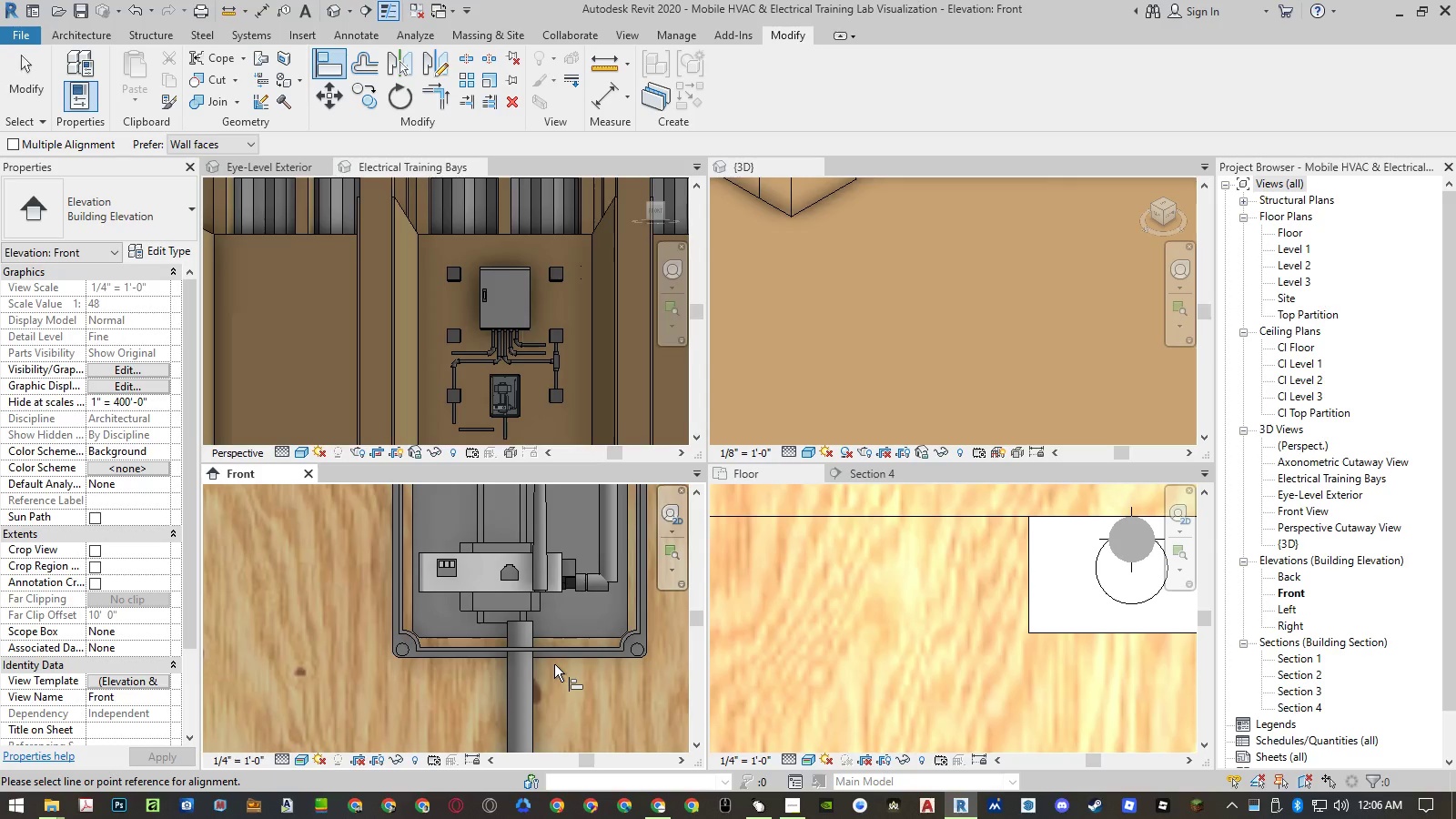 
left_click([554, 664])
 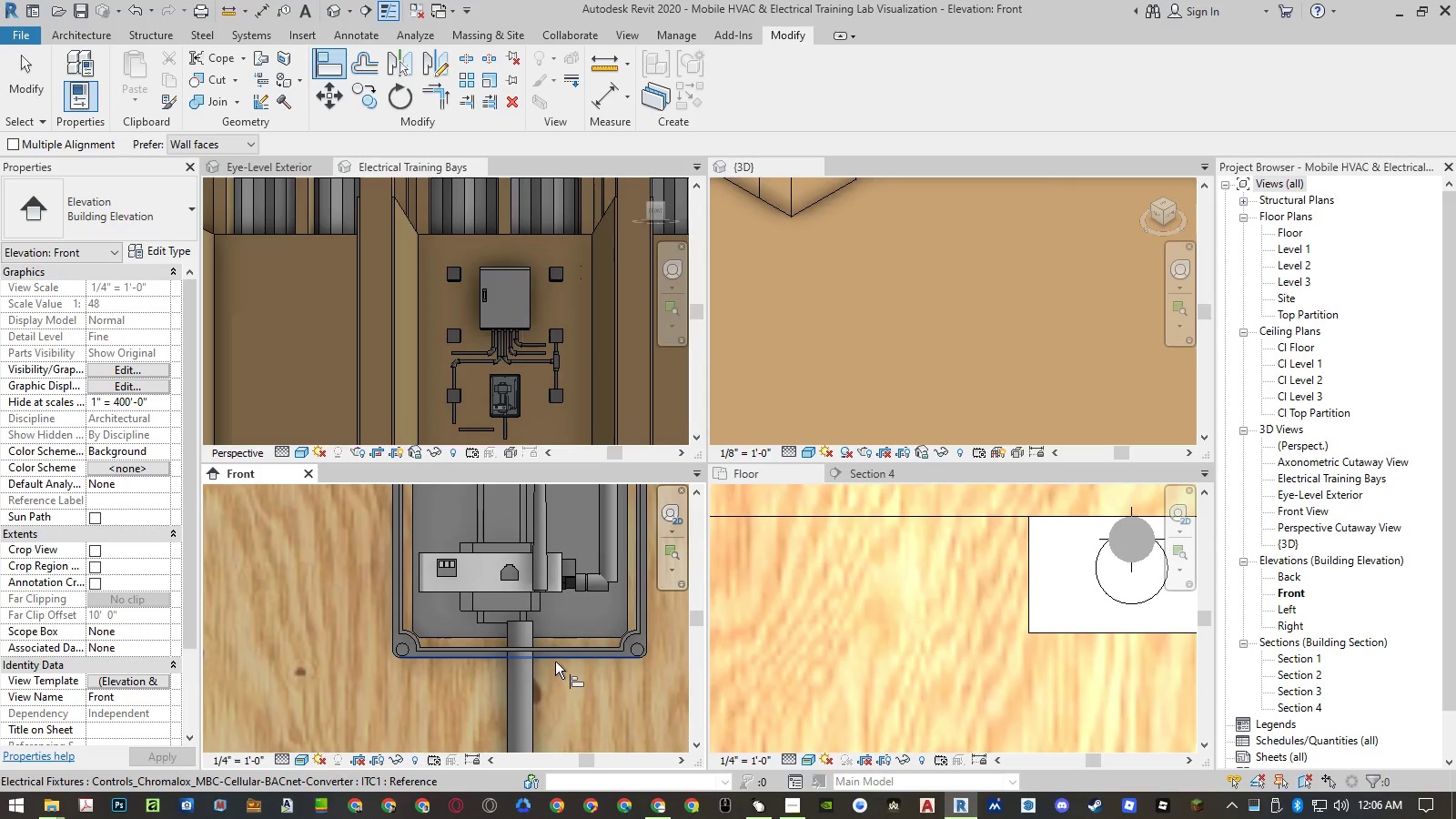 
left_click([555, 662])
 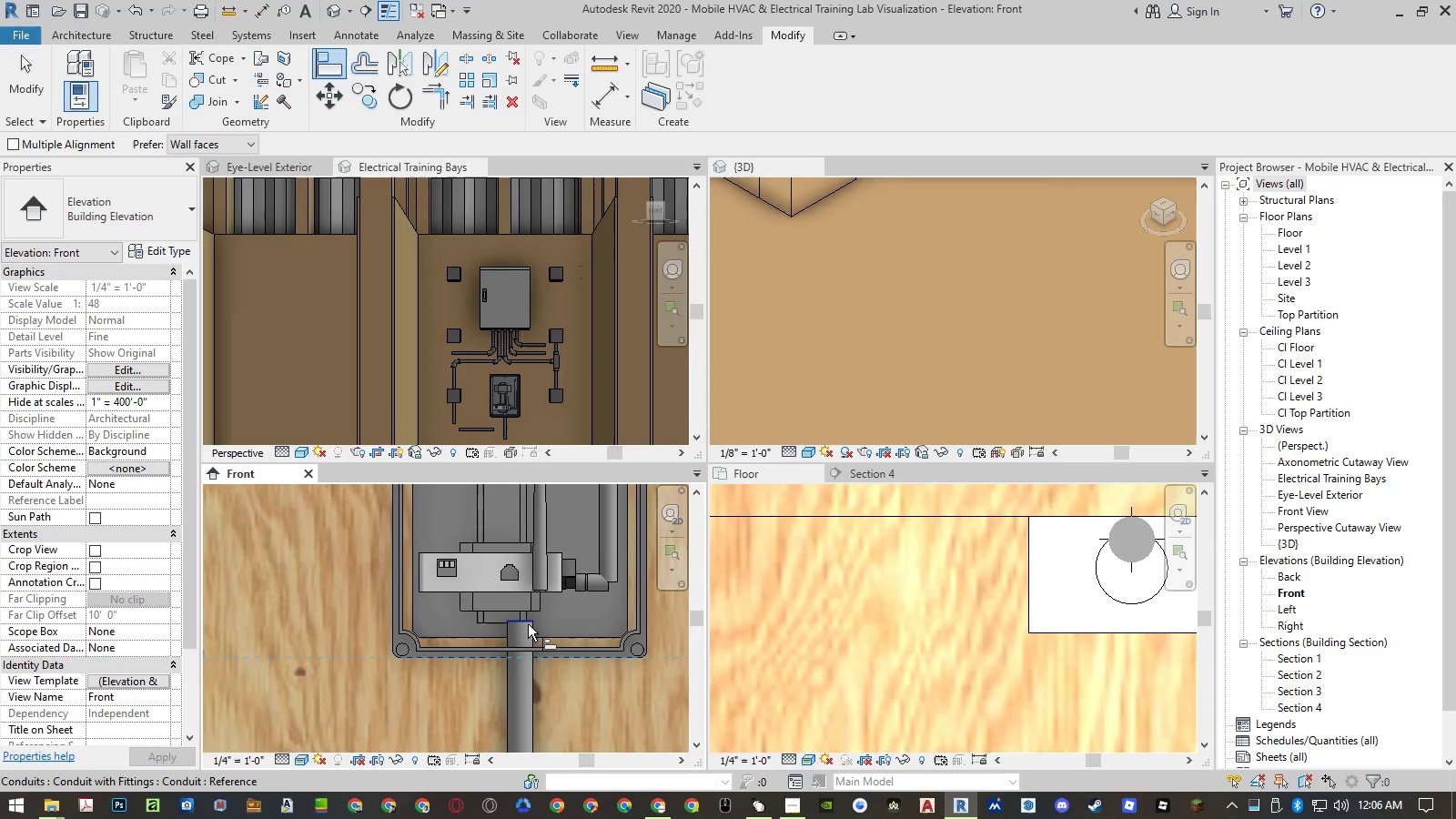 
left_click([526, 623])
 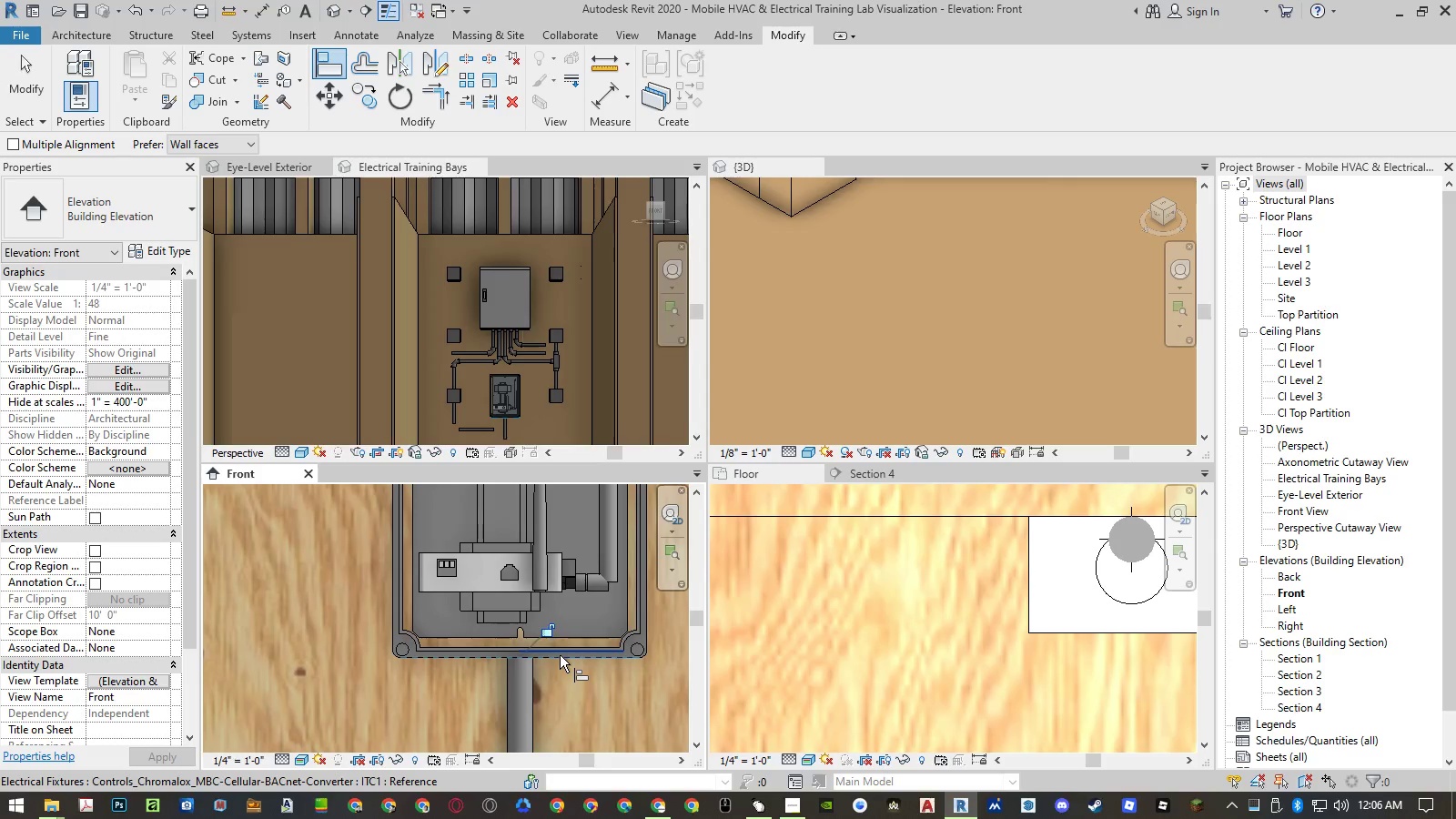 
key(Escape)
 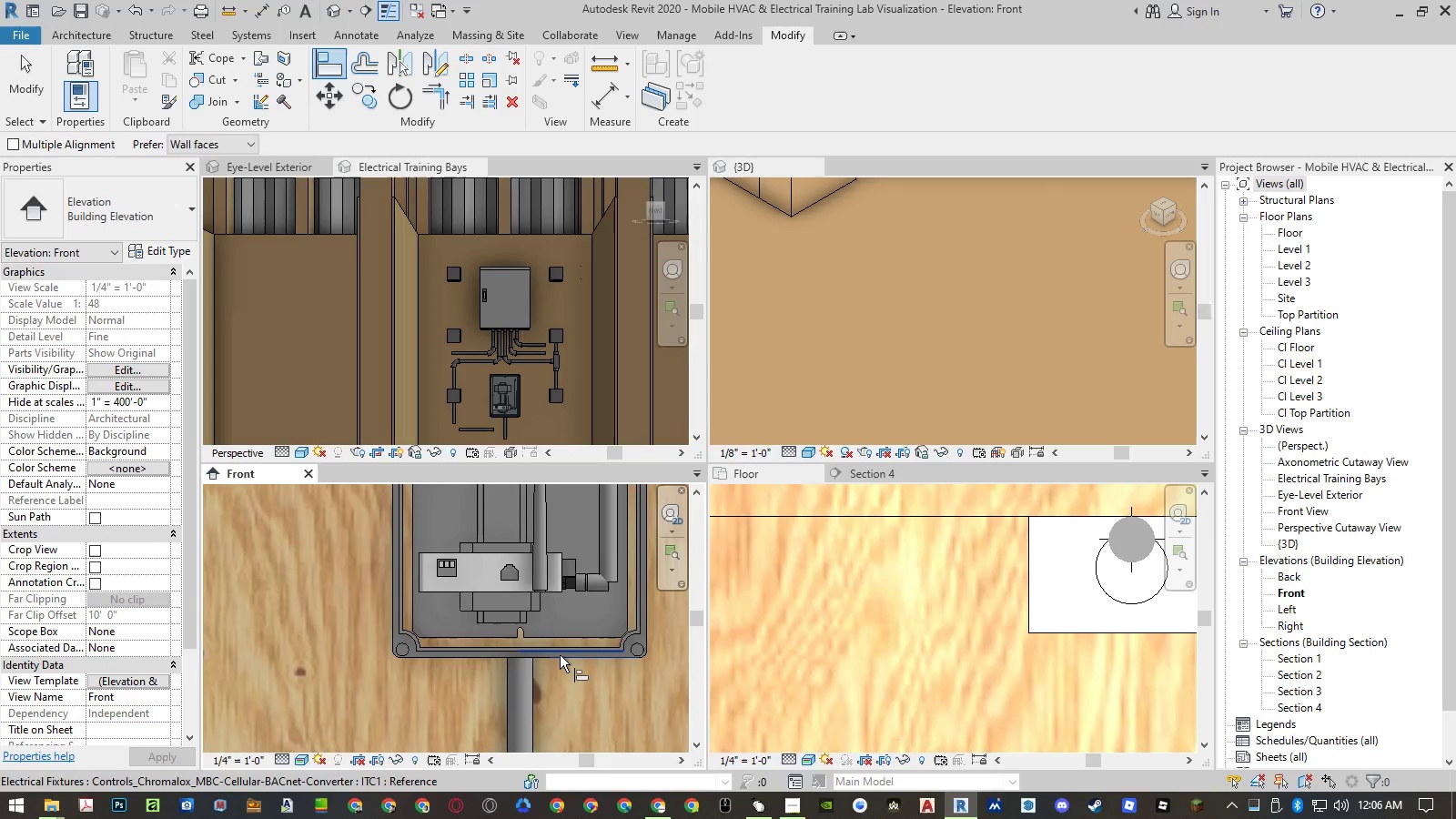 
key(Escape)
 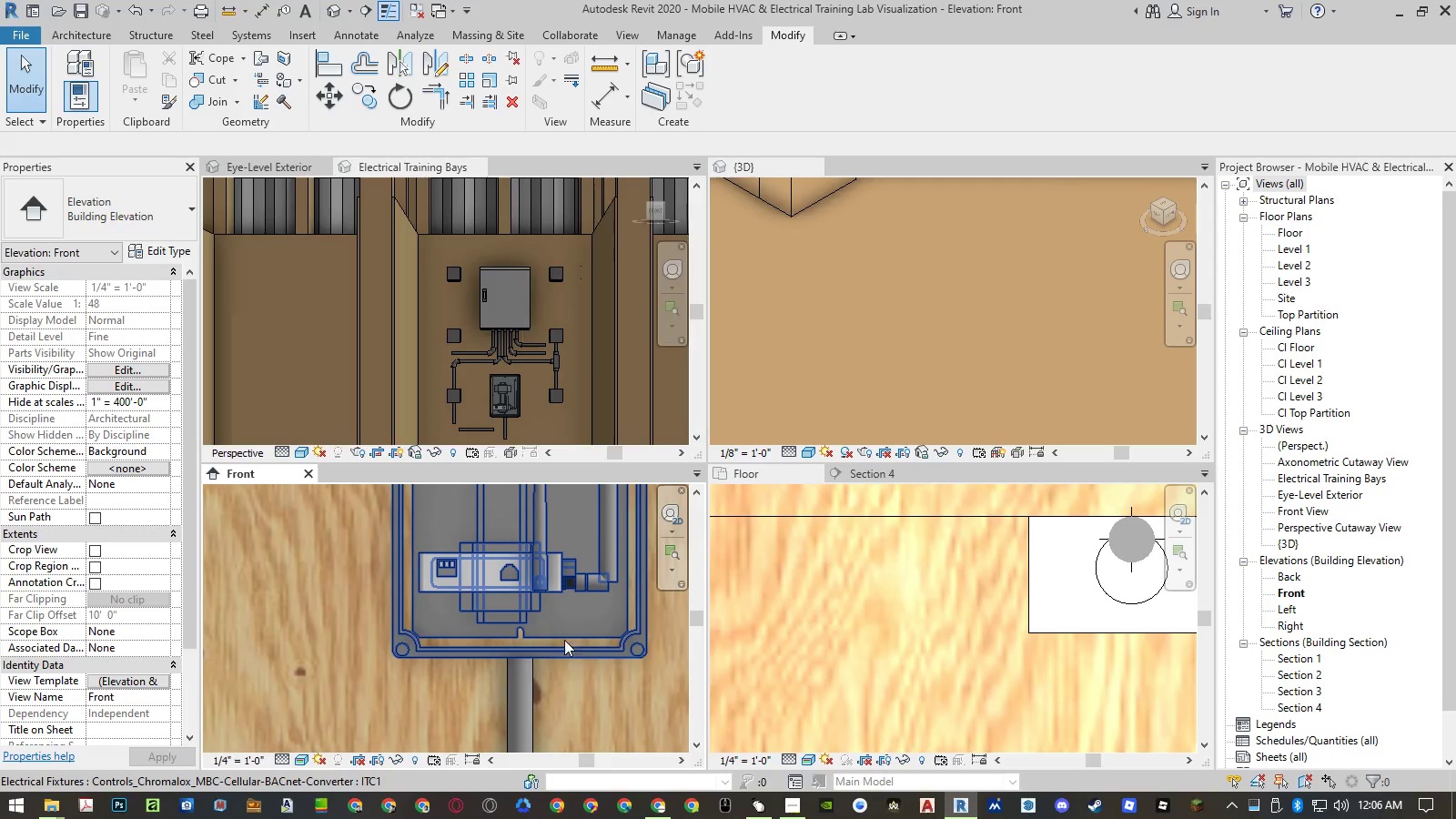 
scroll: coordinate [571, 669], scroll_direction: down, amount: 10.0
 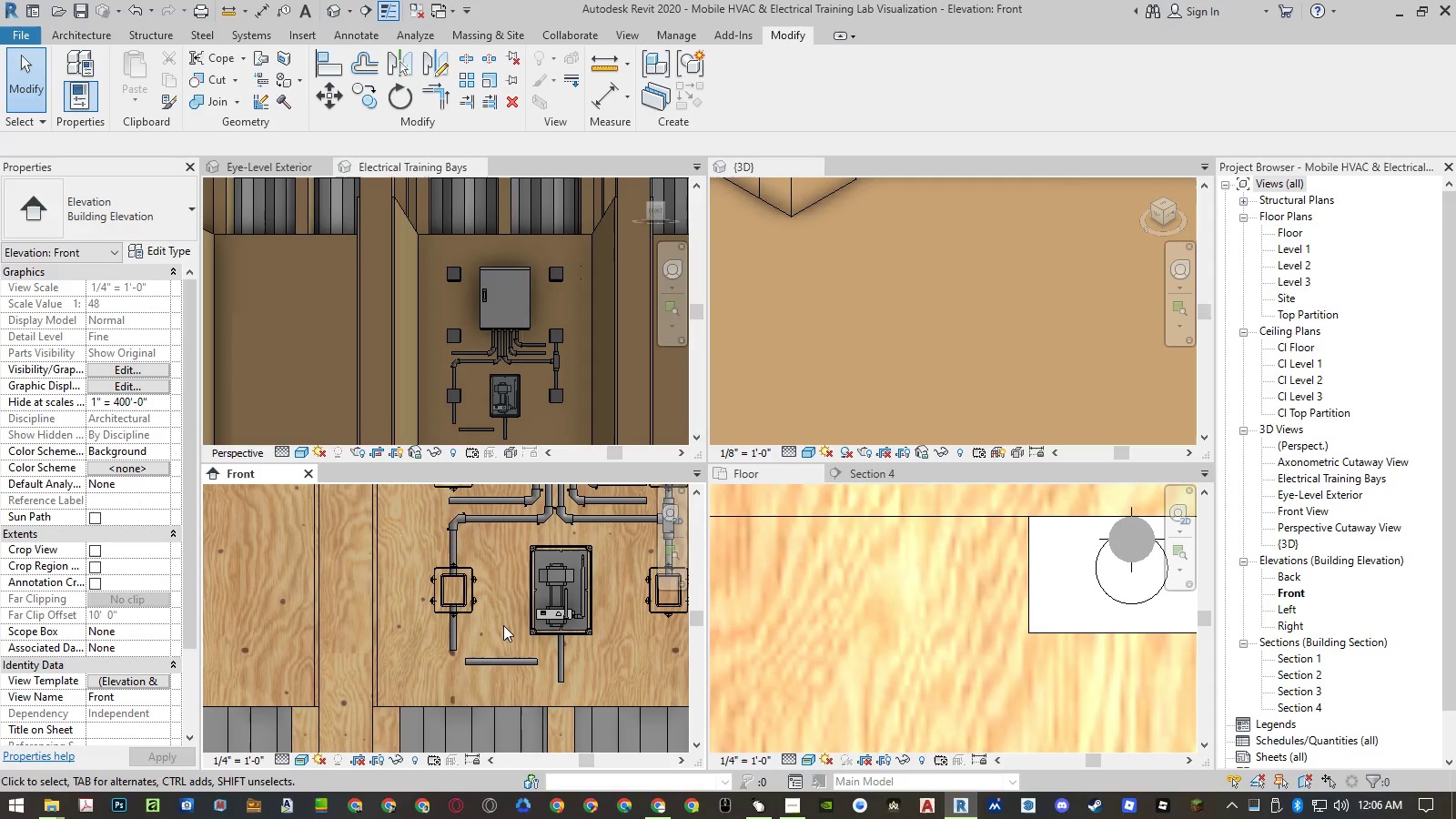 
type(tr)
 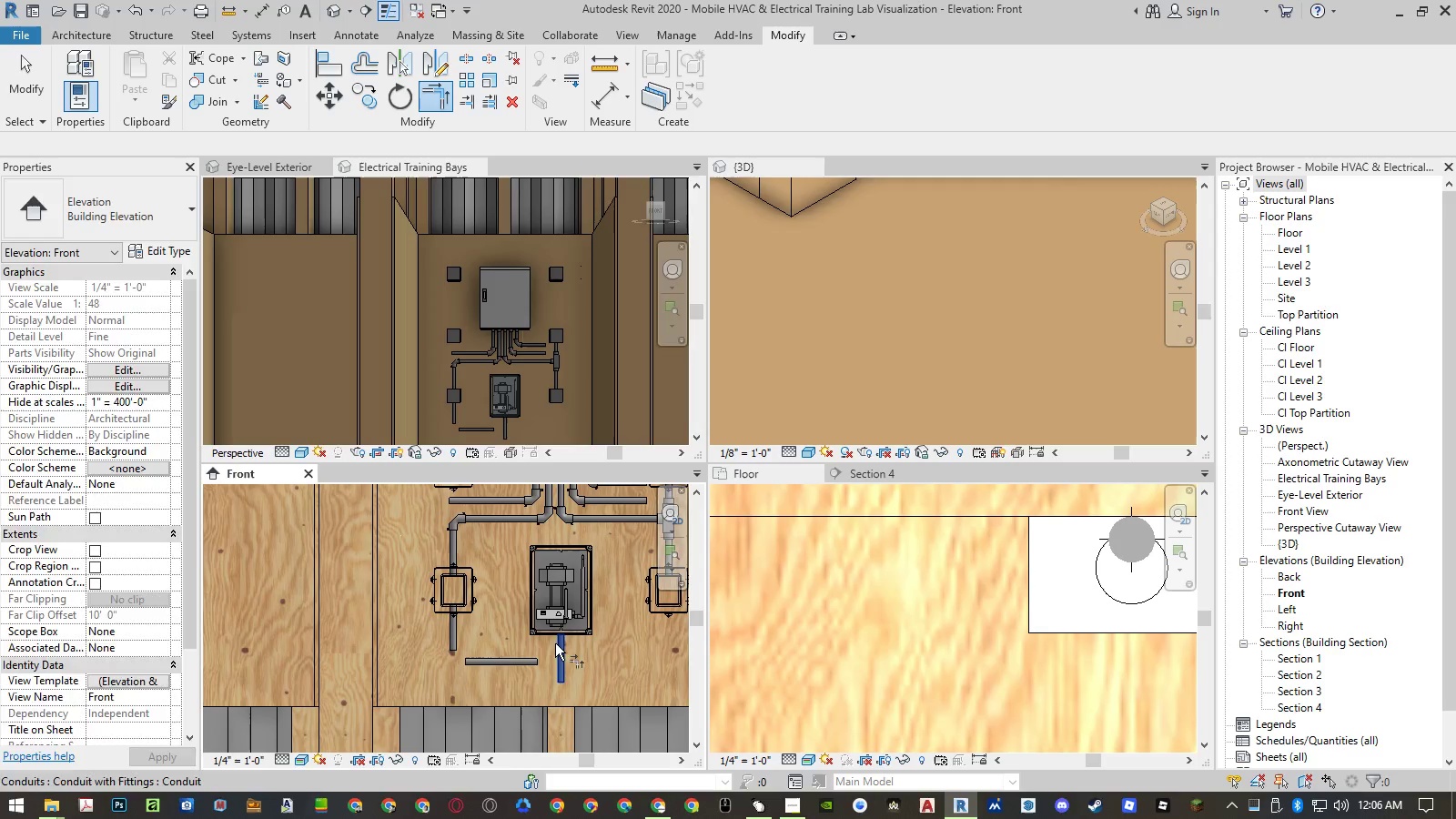 
double_click([528, 659])
 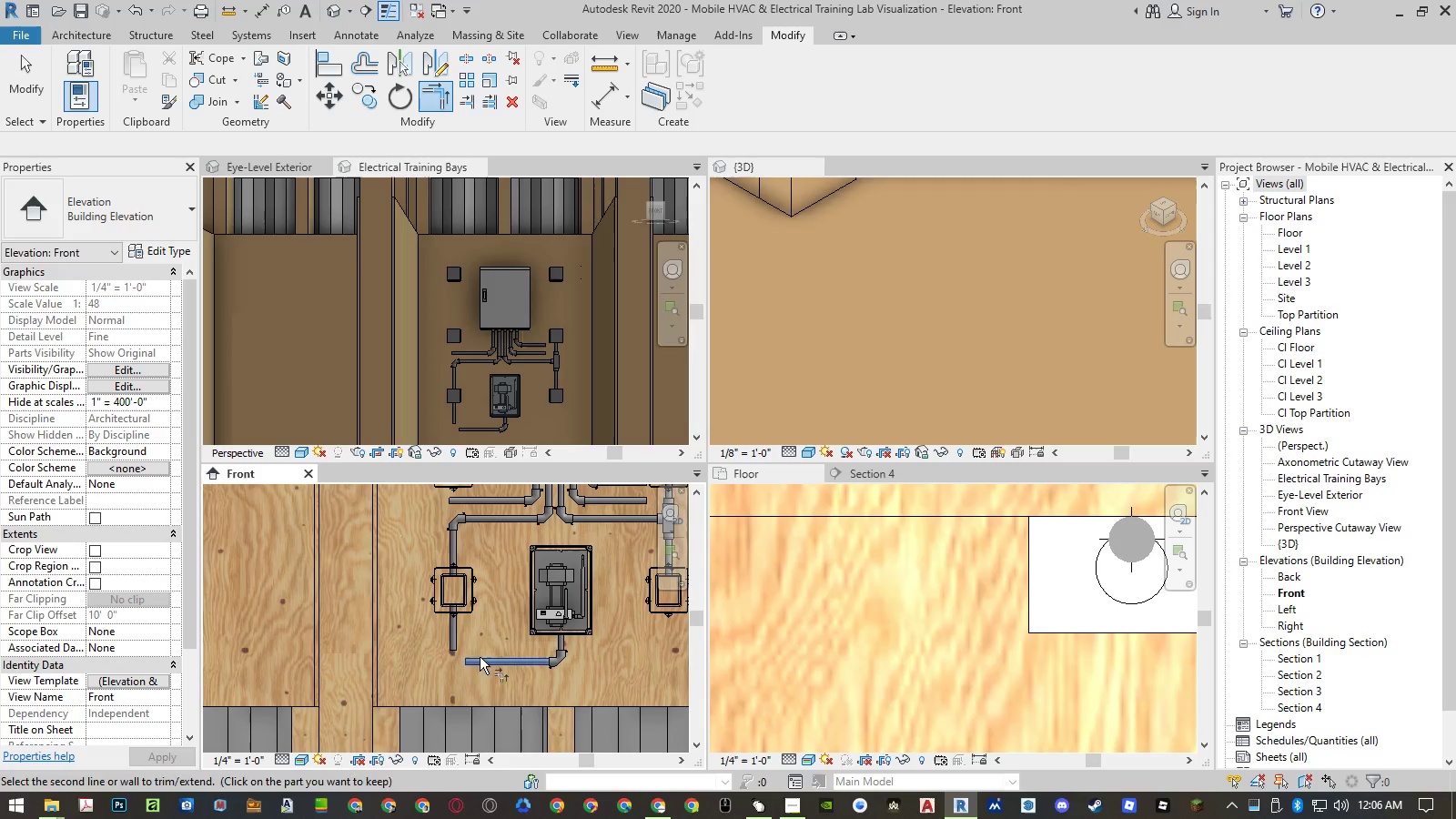 
double_click([451, 633])
 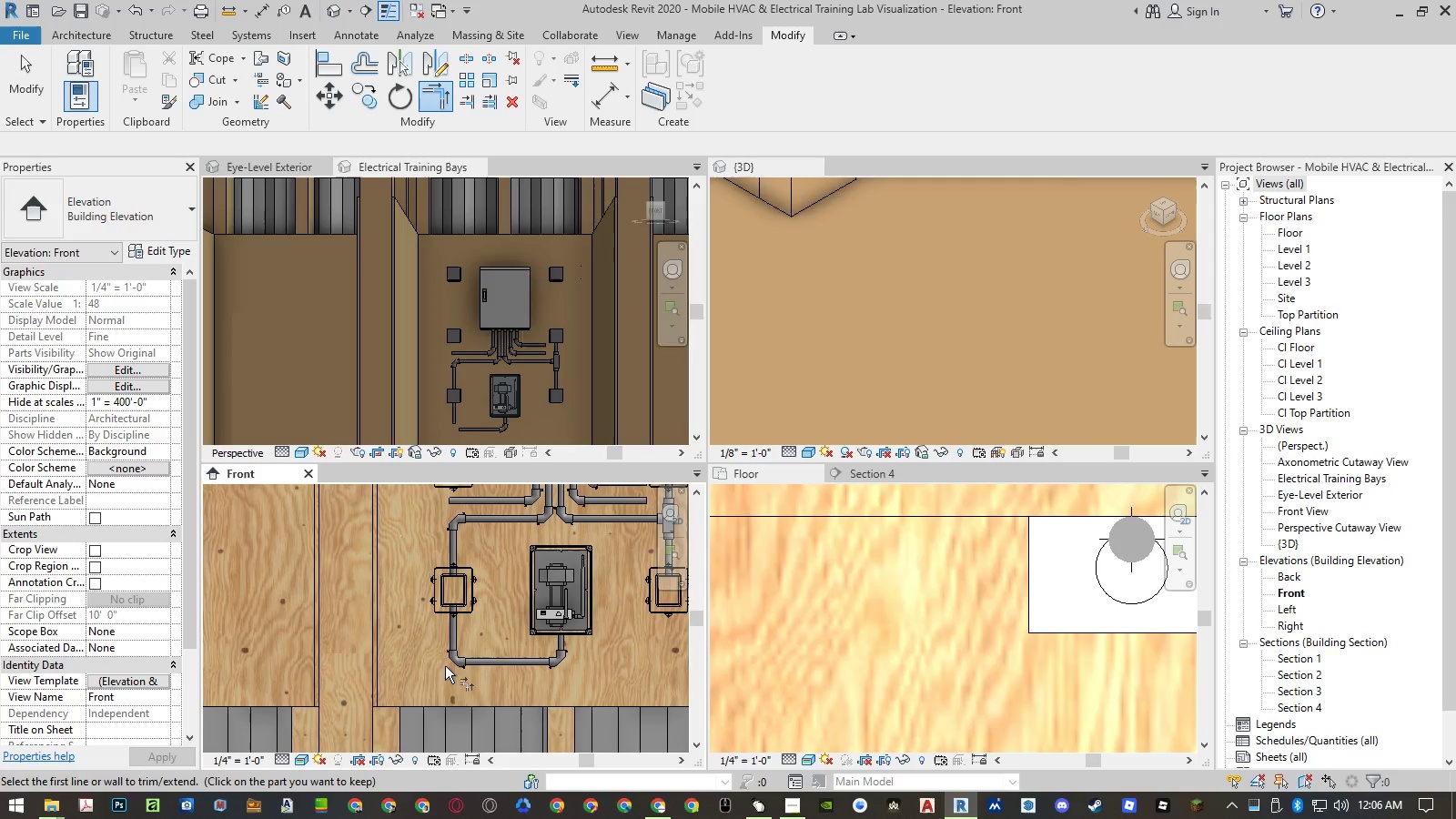 
key(Escape)
 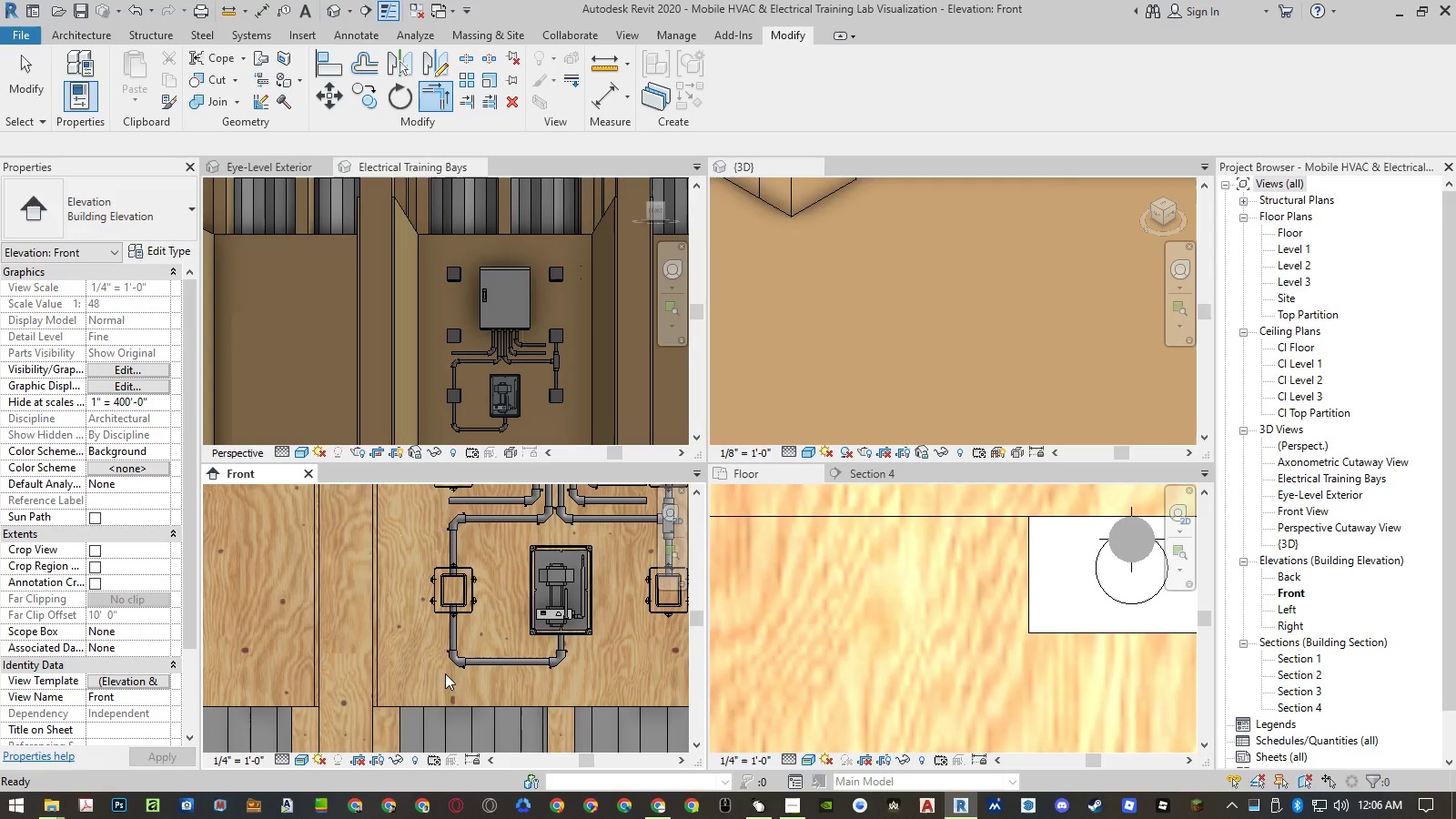 
key(Escape)
 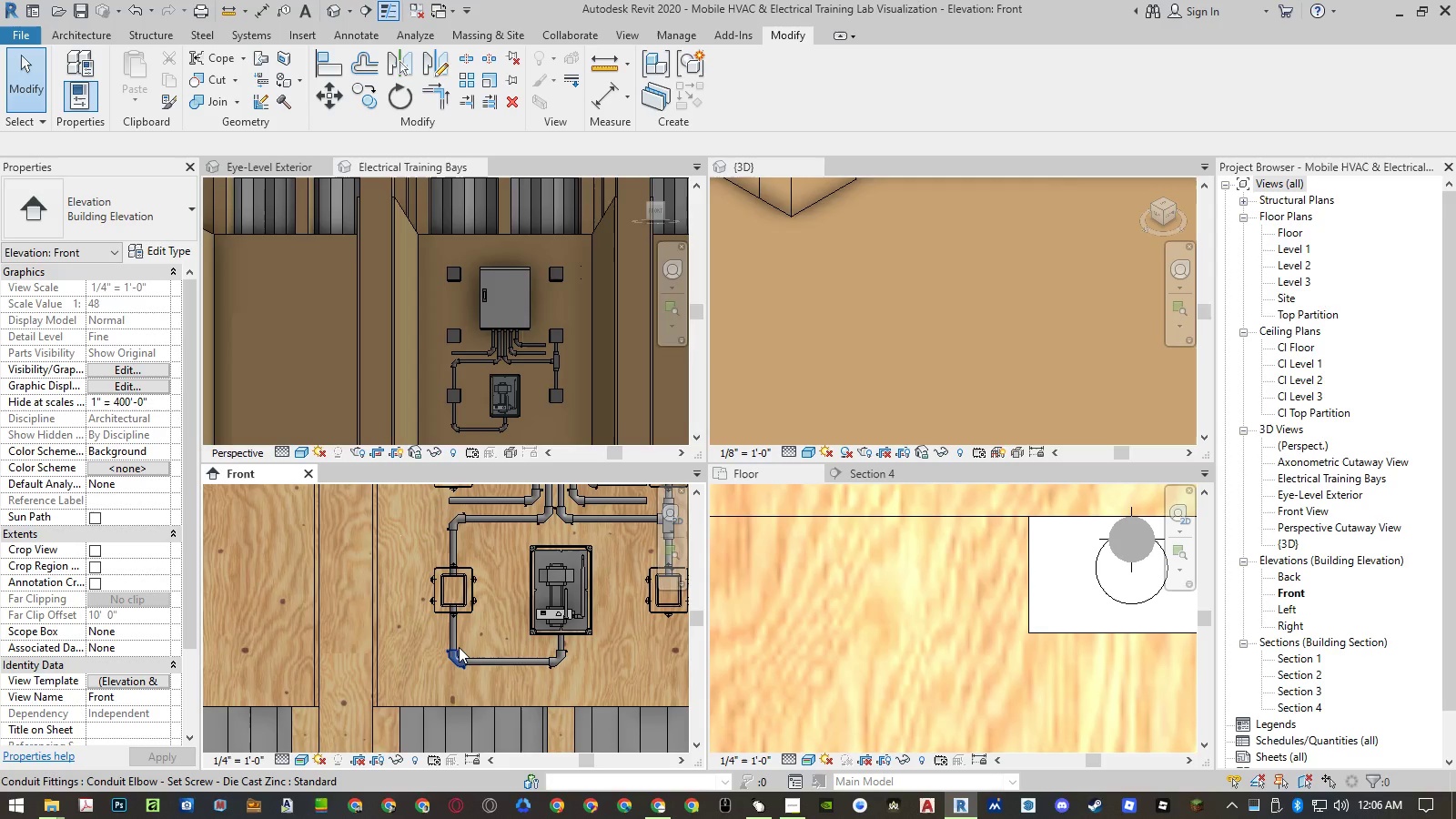 
wait(9.89)
 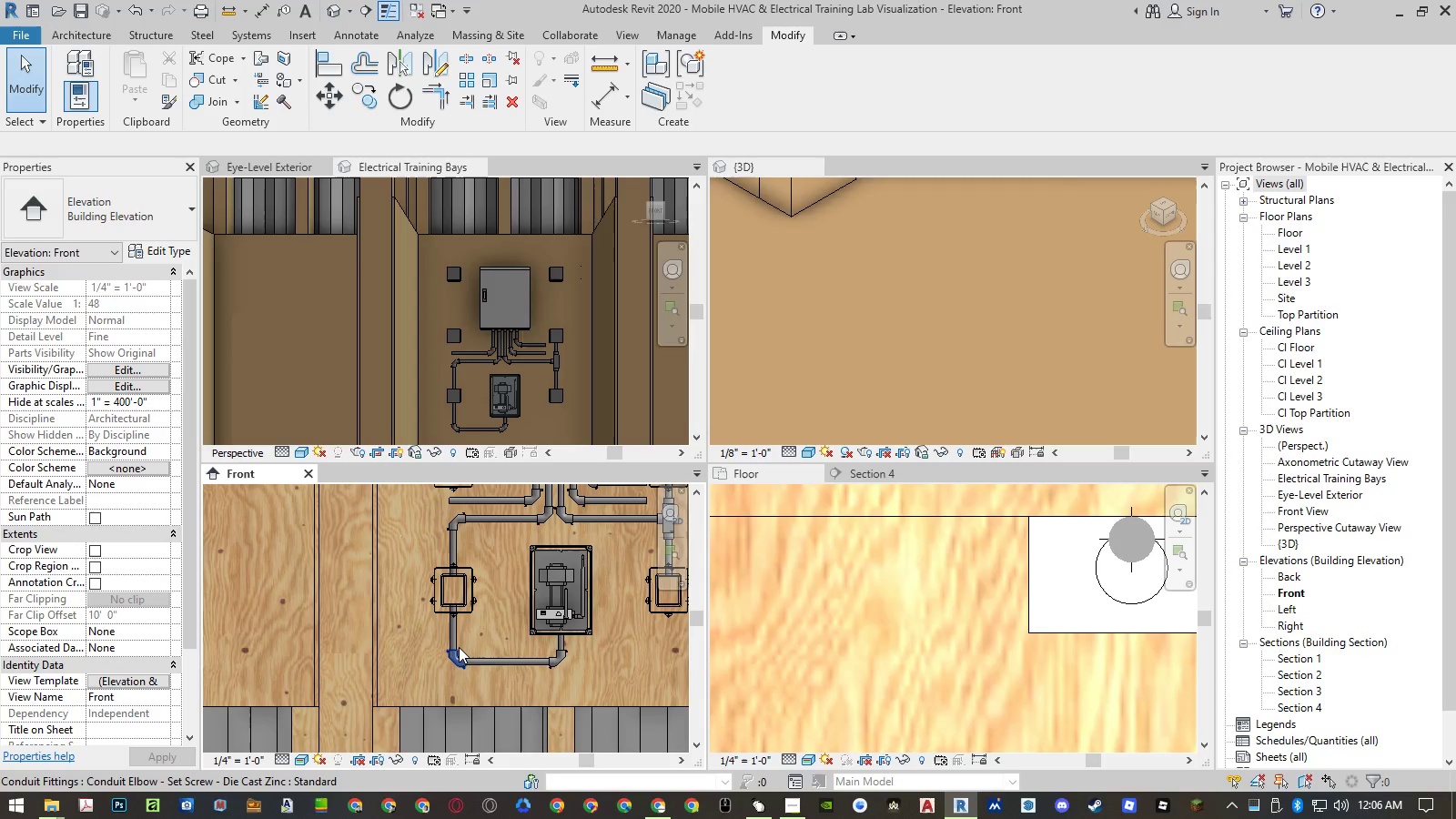 
scroll: coordinate [498, 587], scroll_direction: down, amount: 7.0
 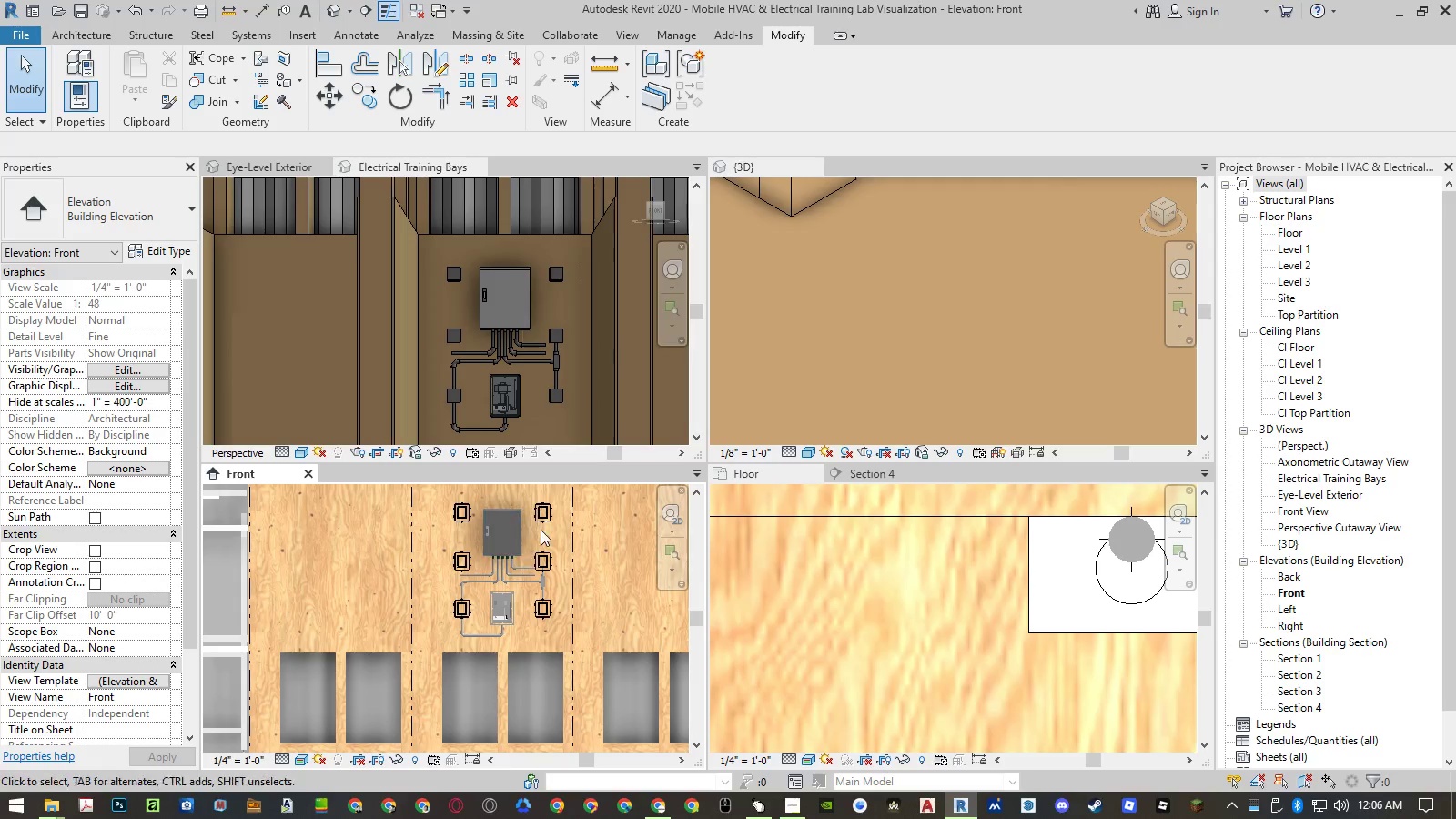 
scroll: coordinate [518, 596], scroll_direction: up, amount: 10.0
 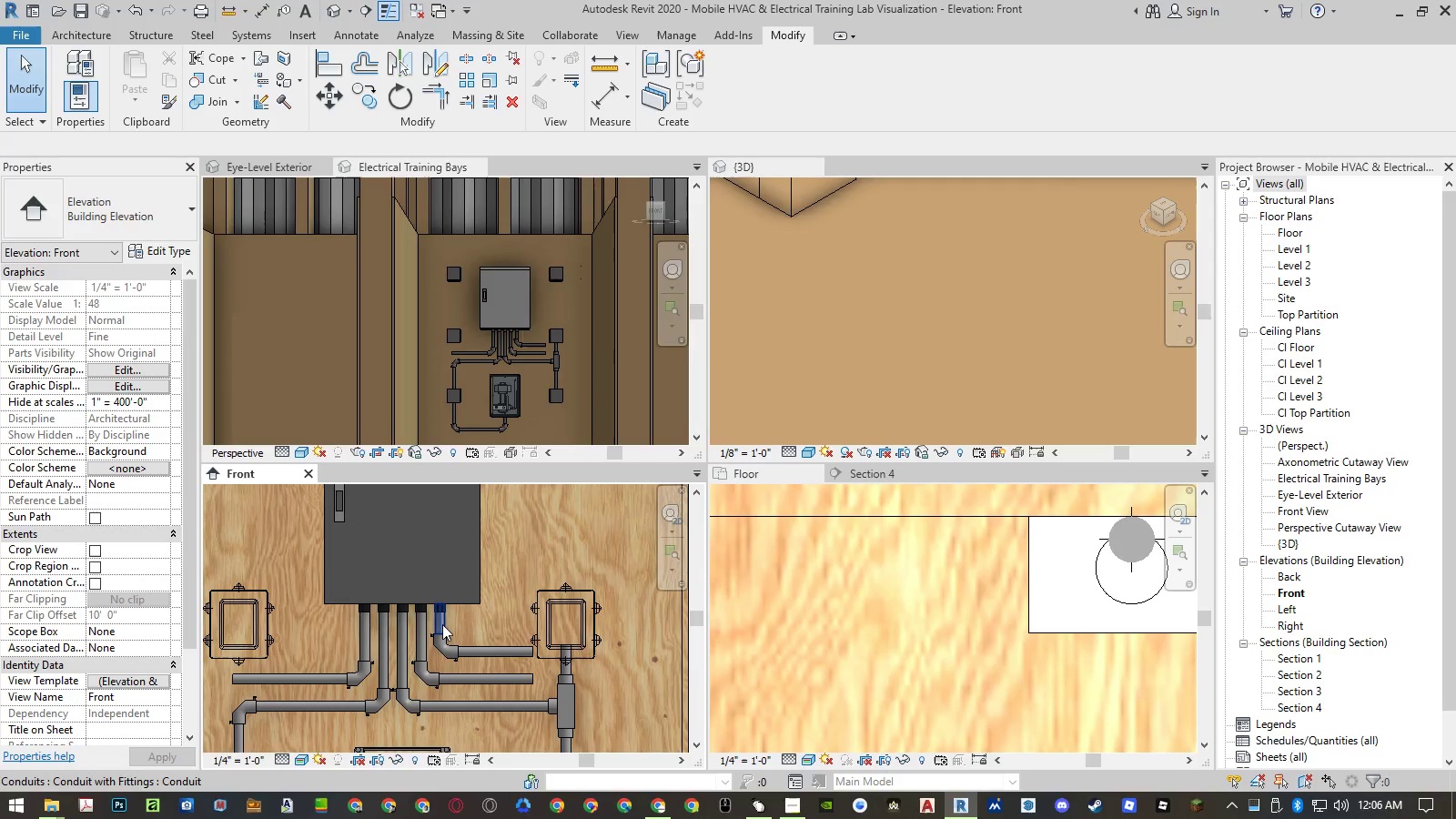 
left_click([442, 622])
 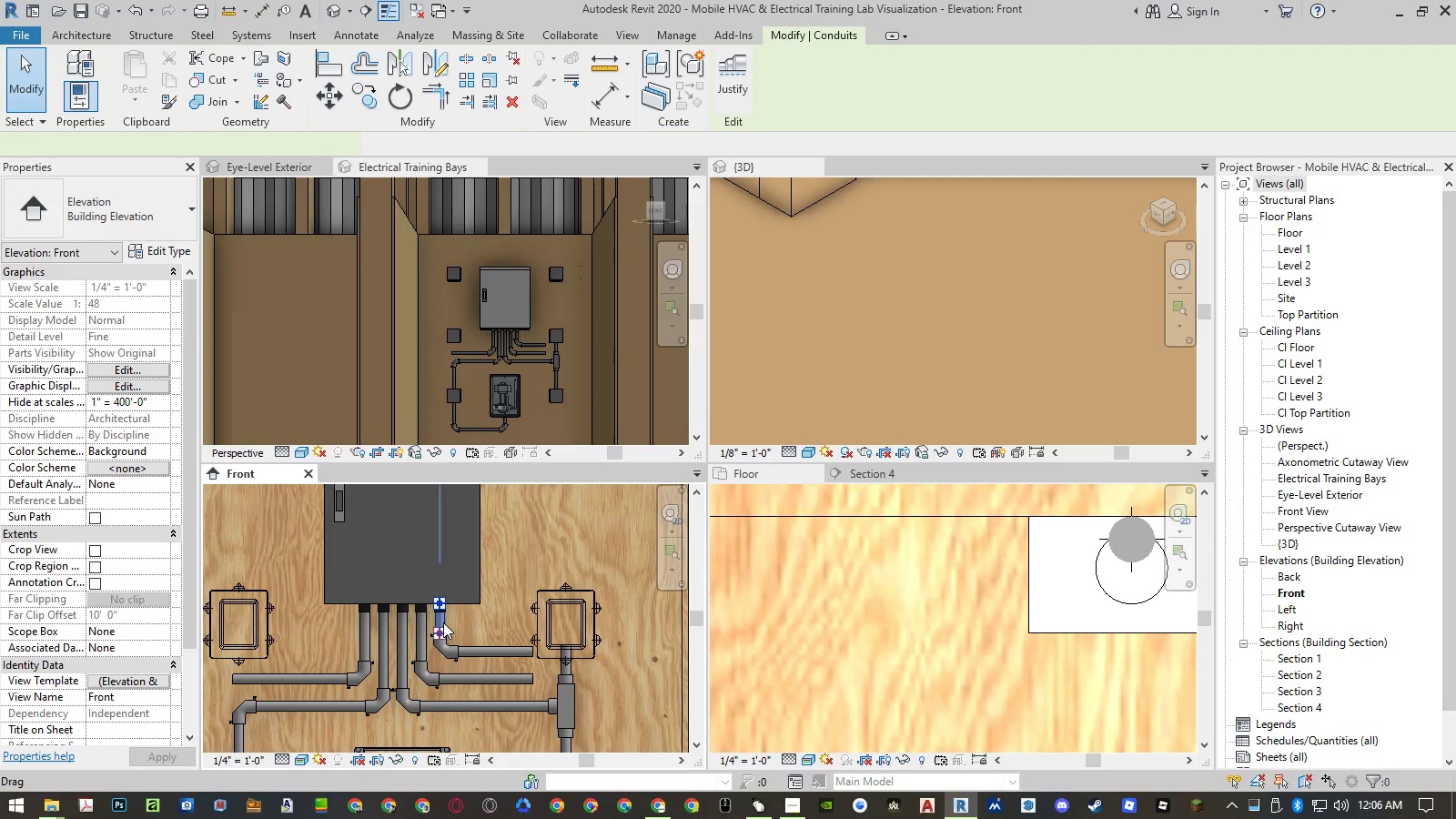 
type(co )
 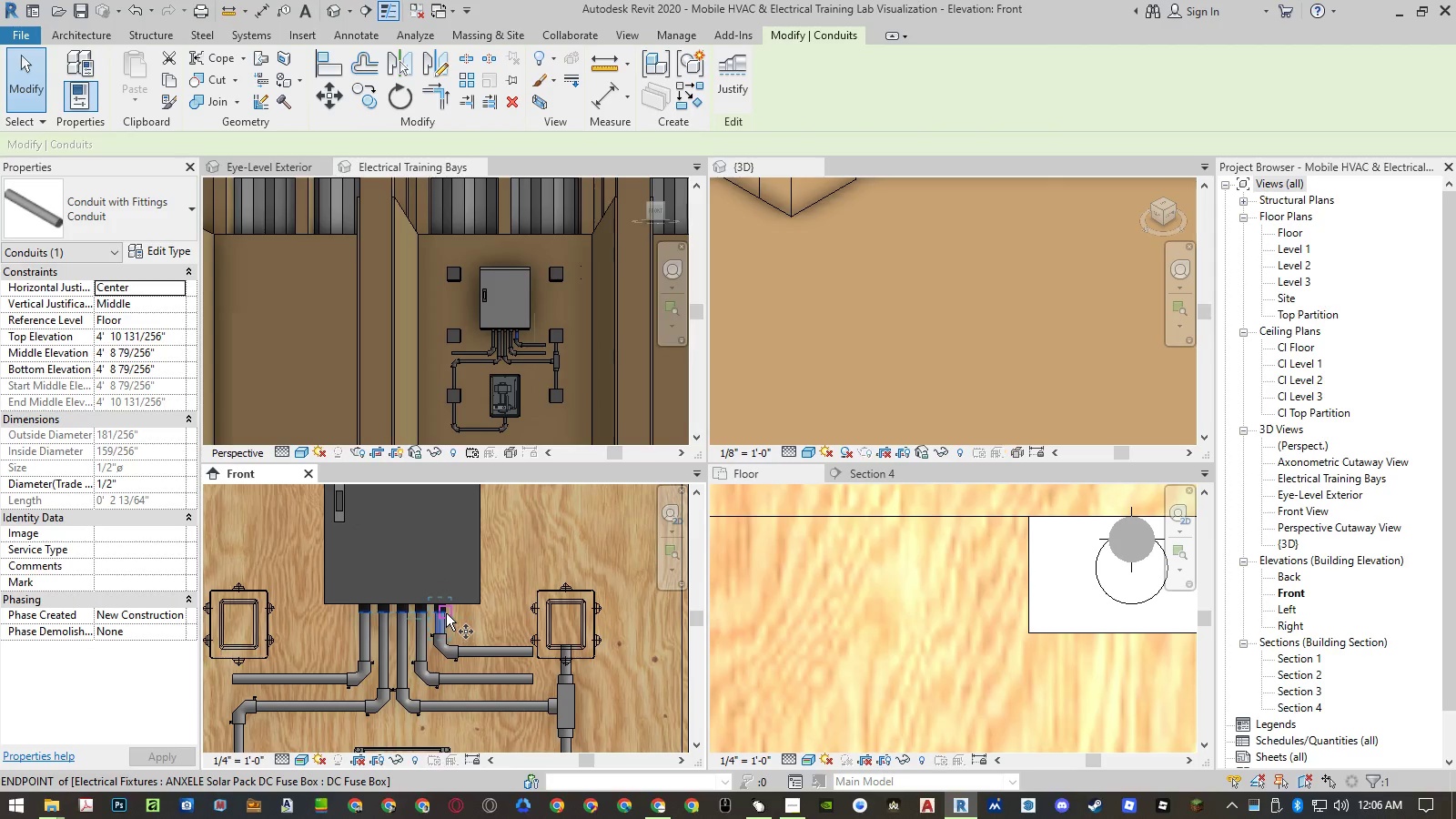 
scroll: coordinate [446, 613], scroll_direction: up, amount: 5.0
 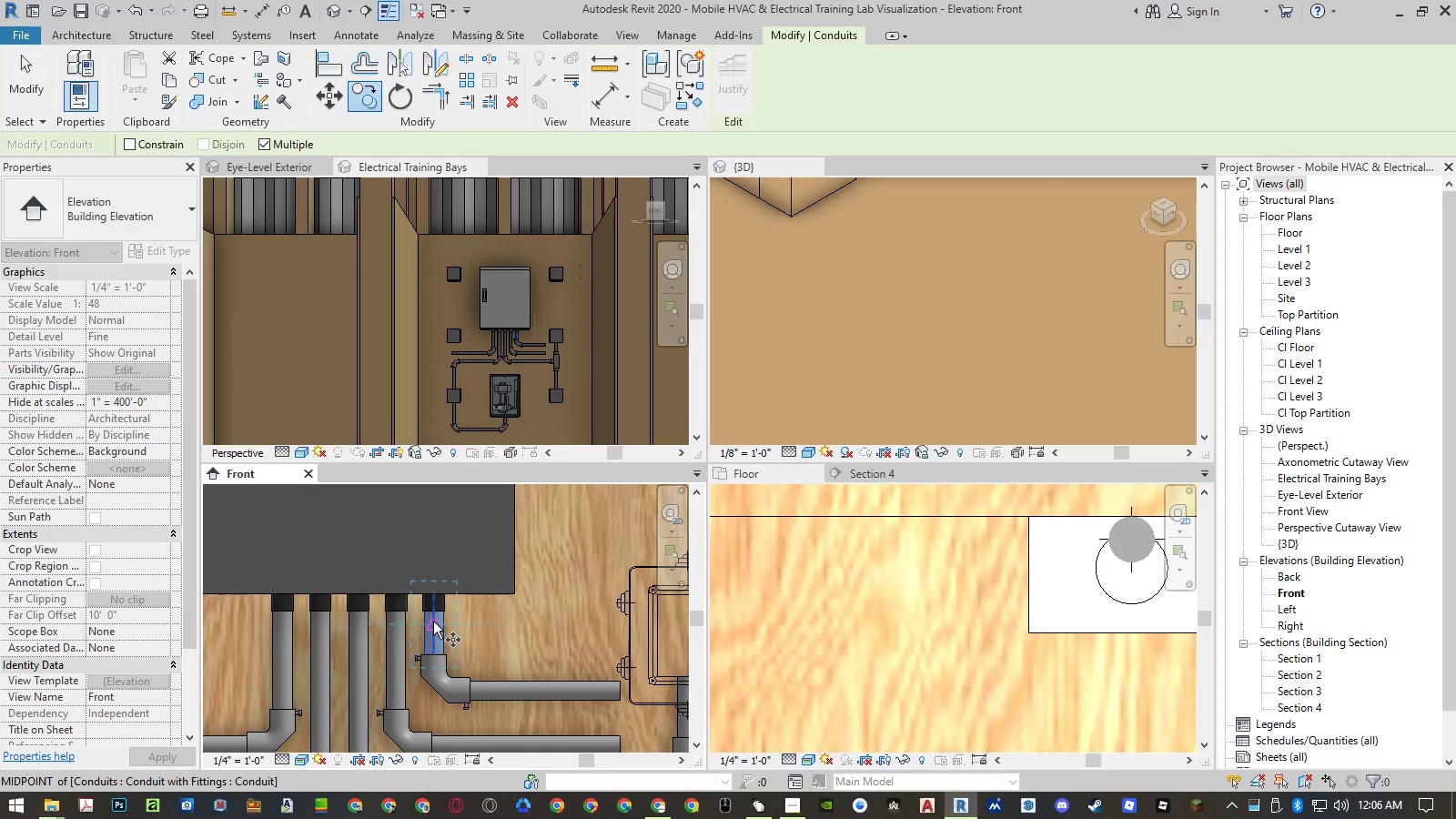 
left_click([433, 622])
 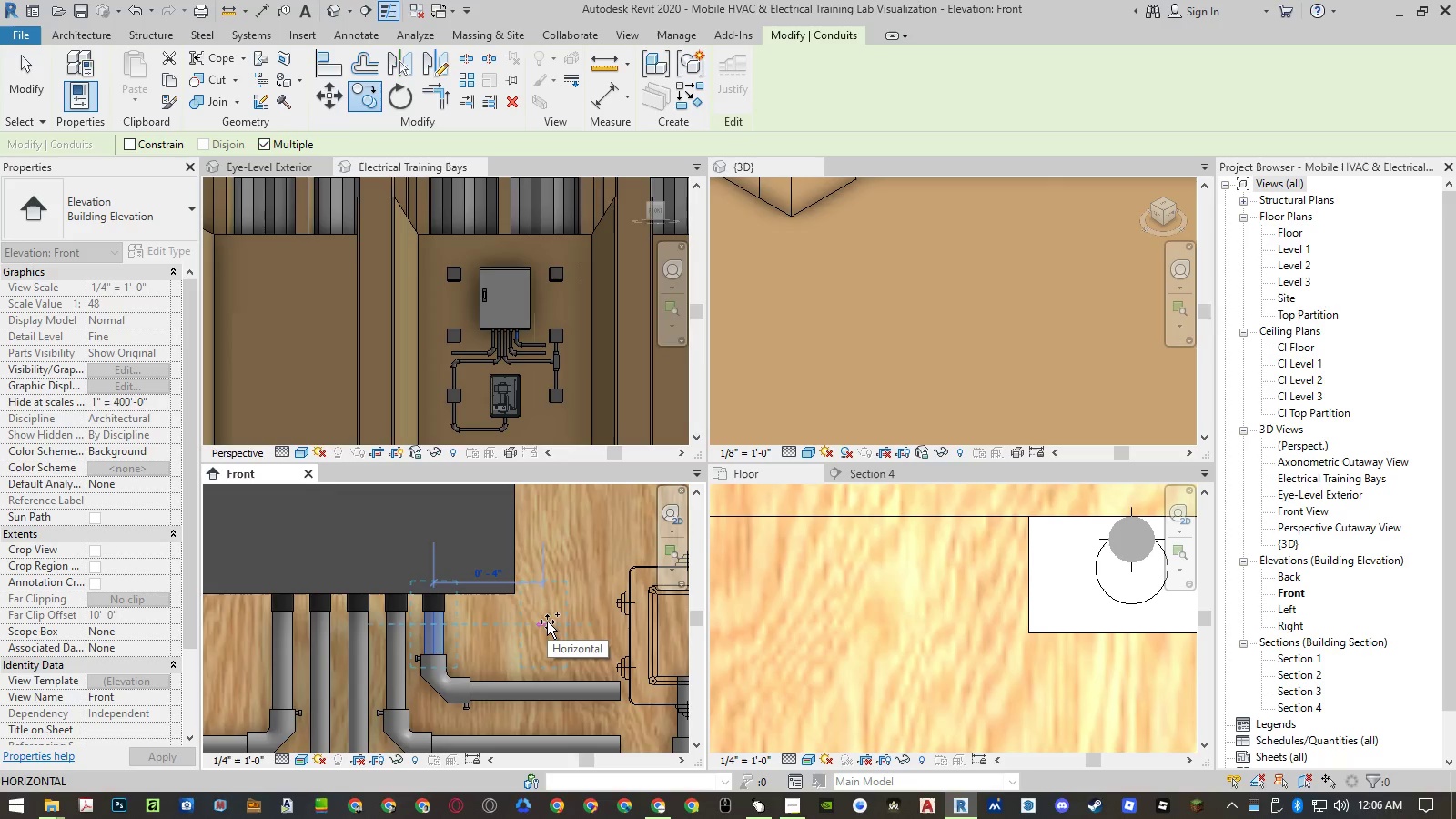 
left_click([547, 622])
 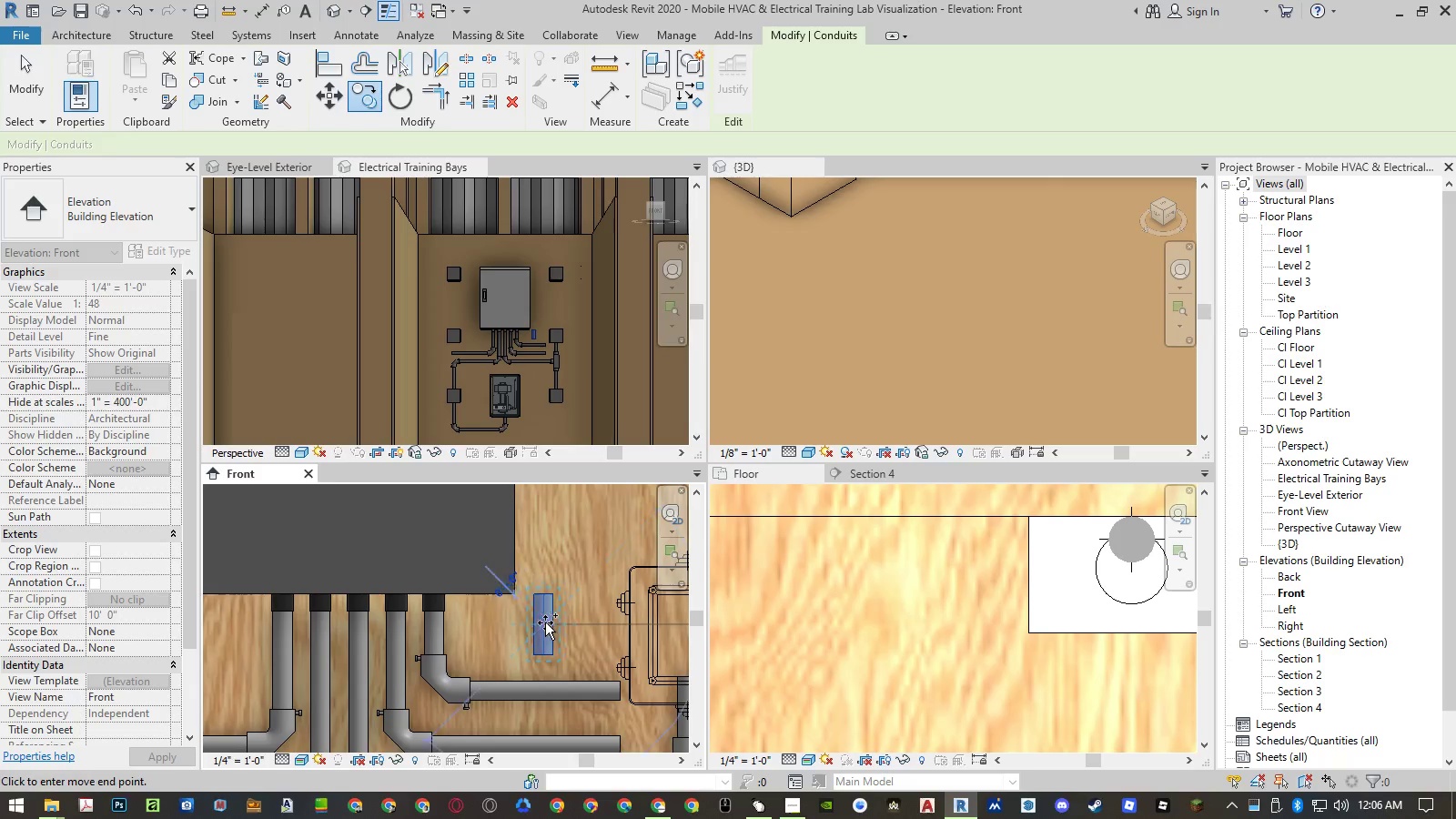 
key(Escape)
 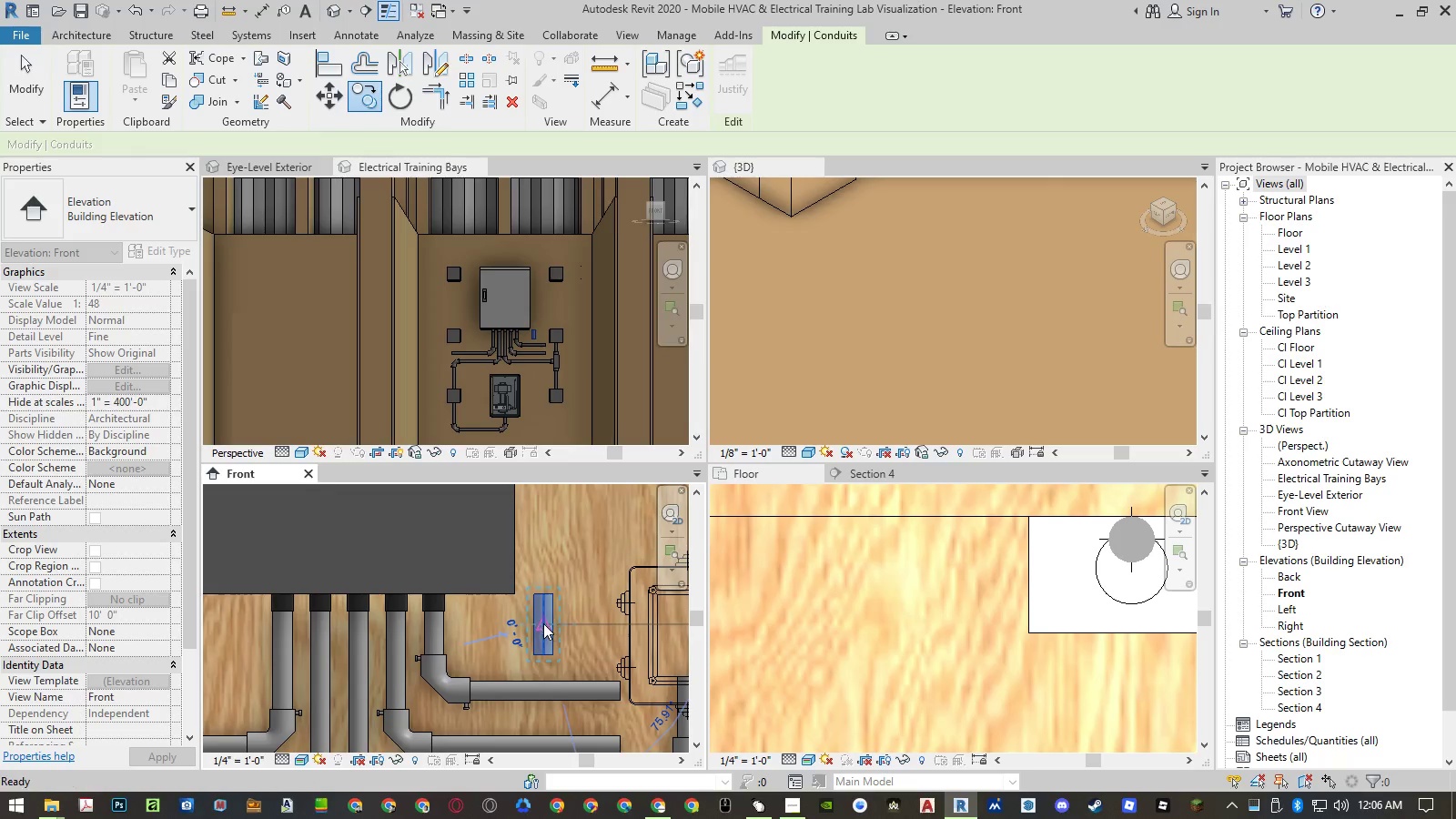 
key(Escape)
 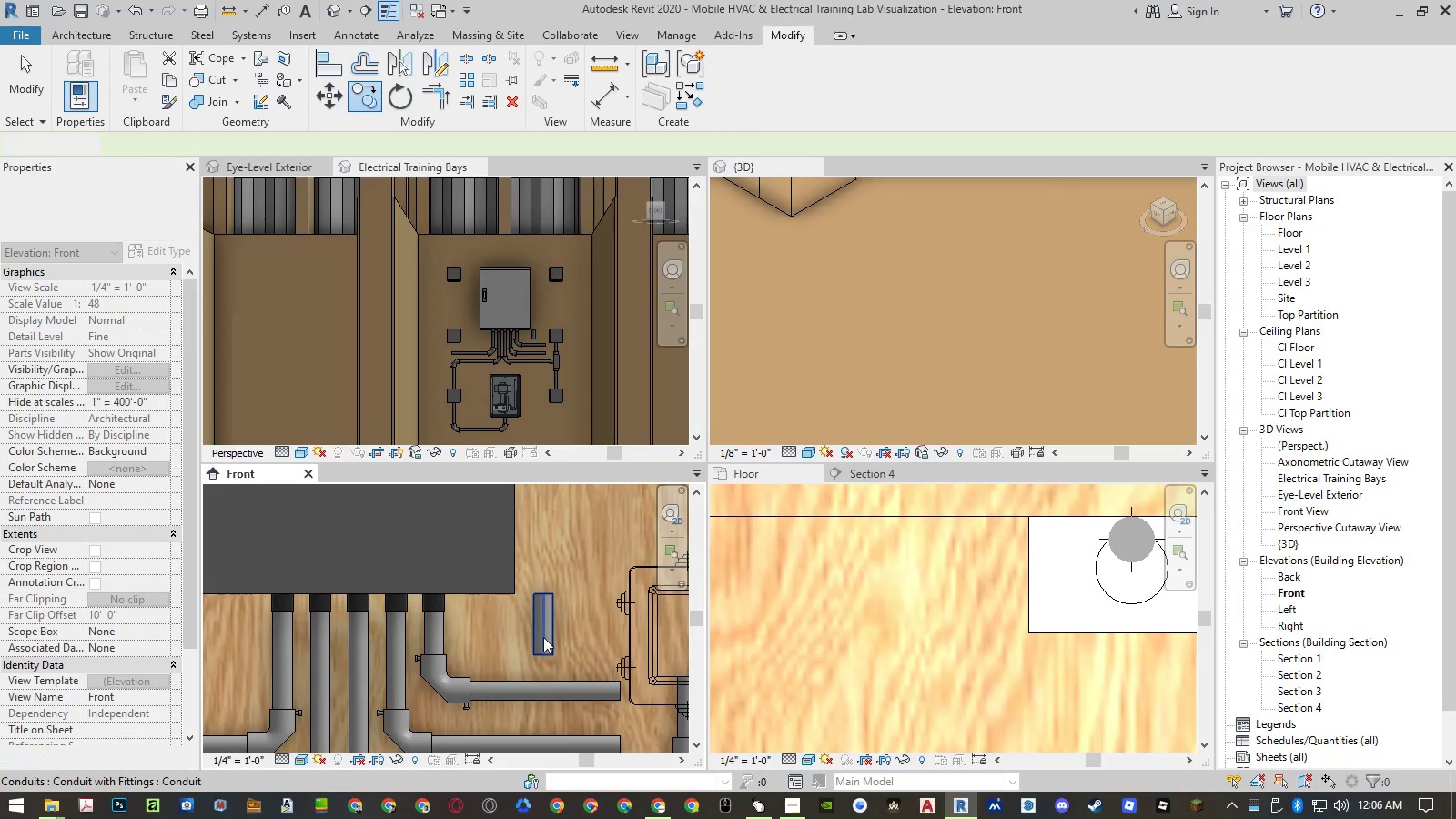 
type(al)
 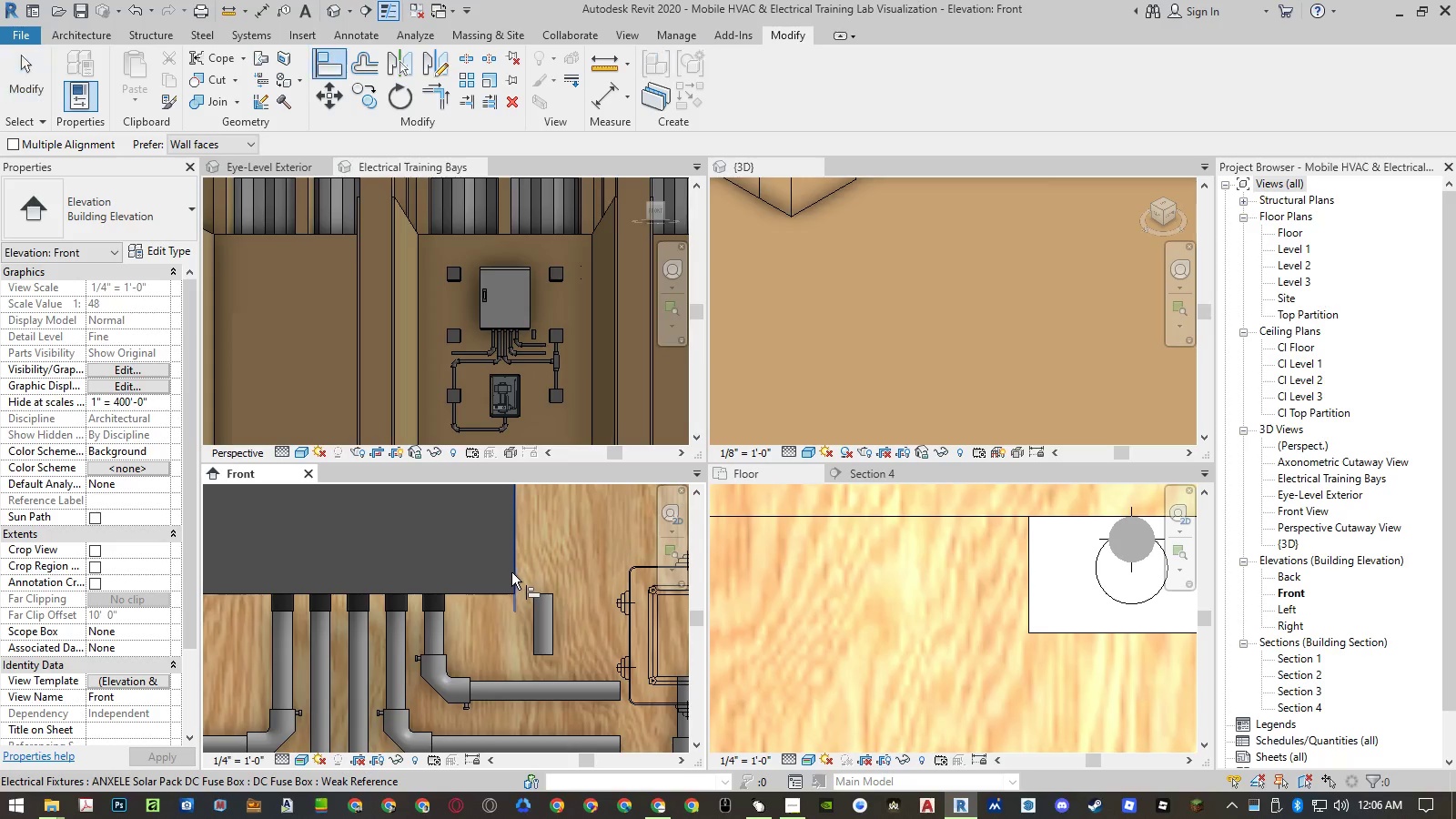 
left_click([512, 572])
 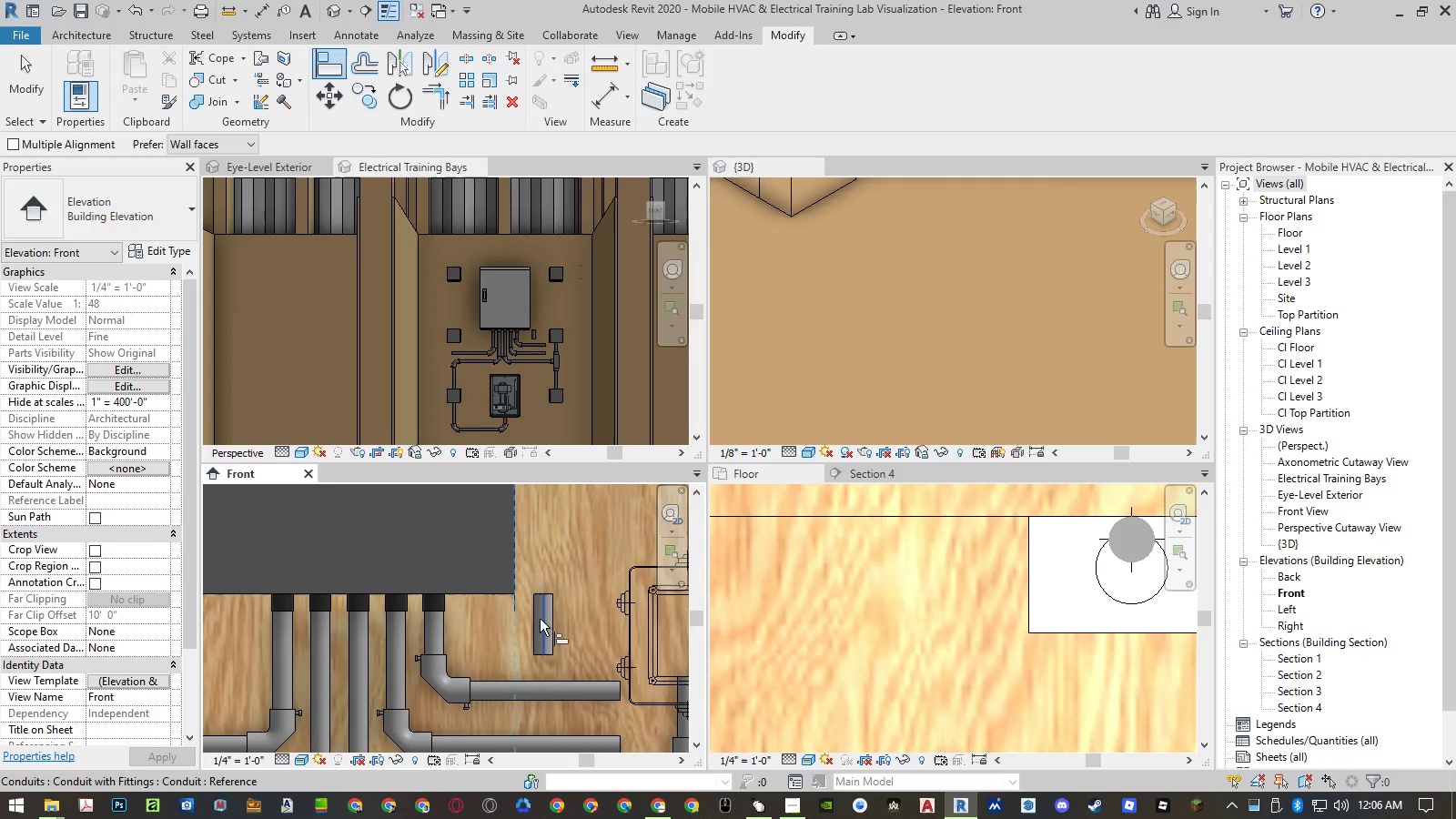 
left_click([541, 619])
 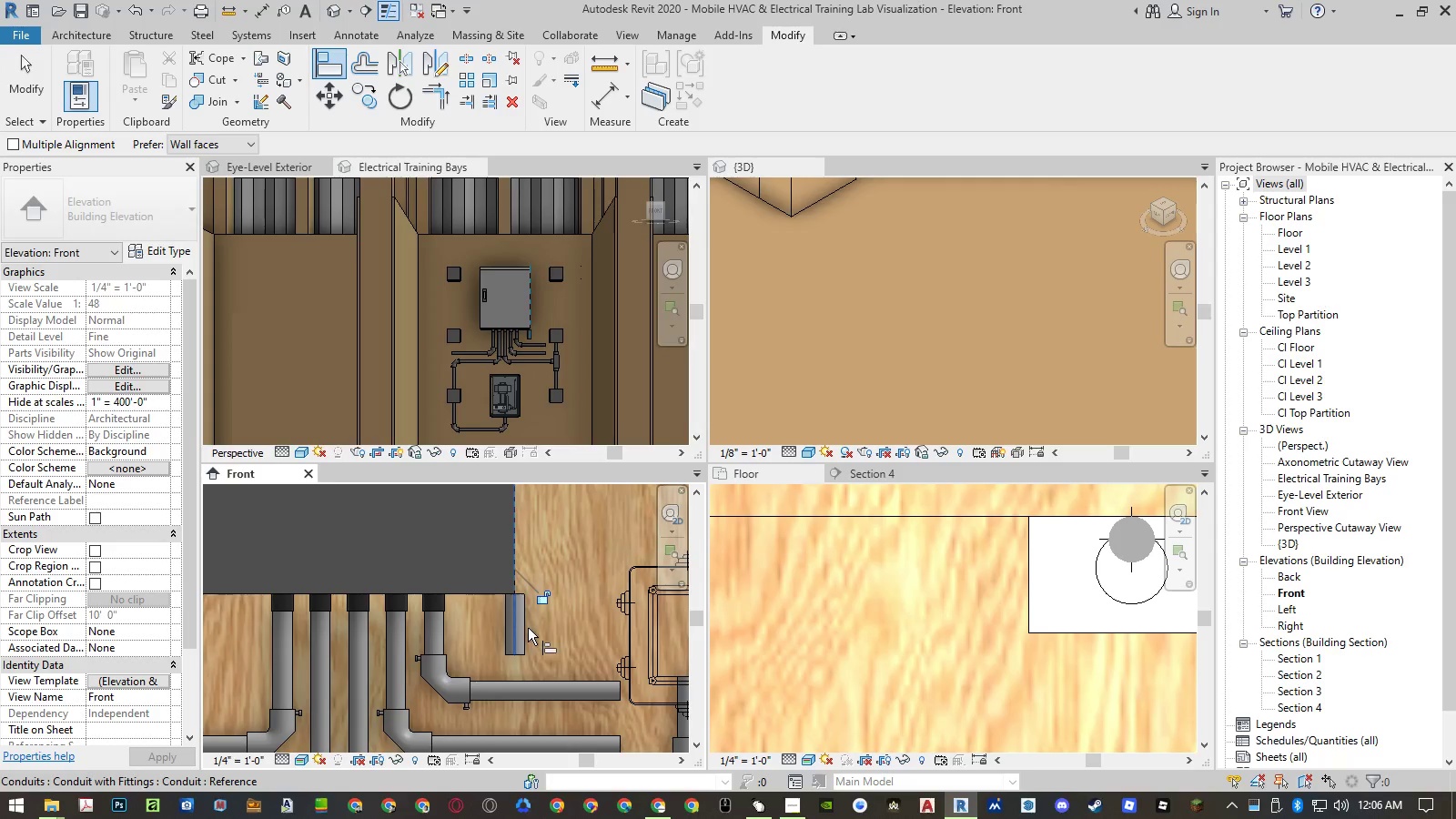 
key(Escape)
 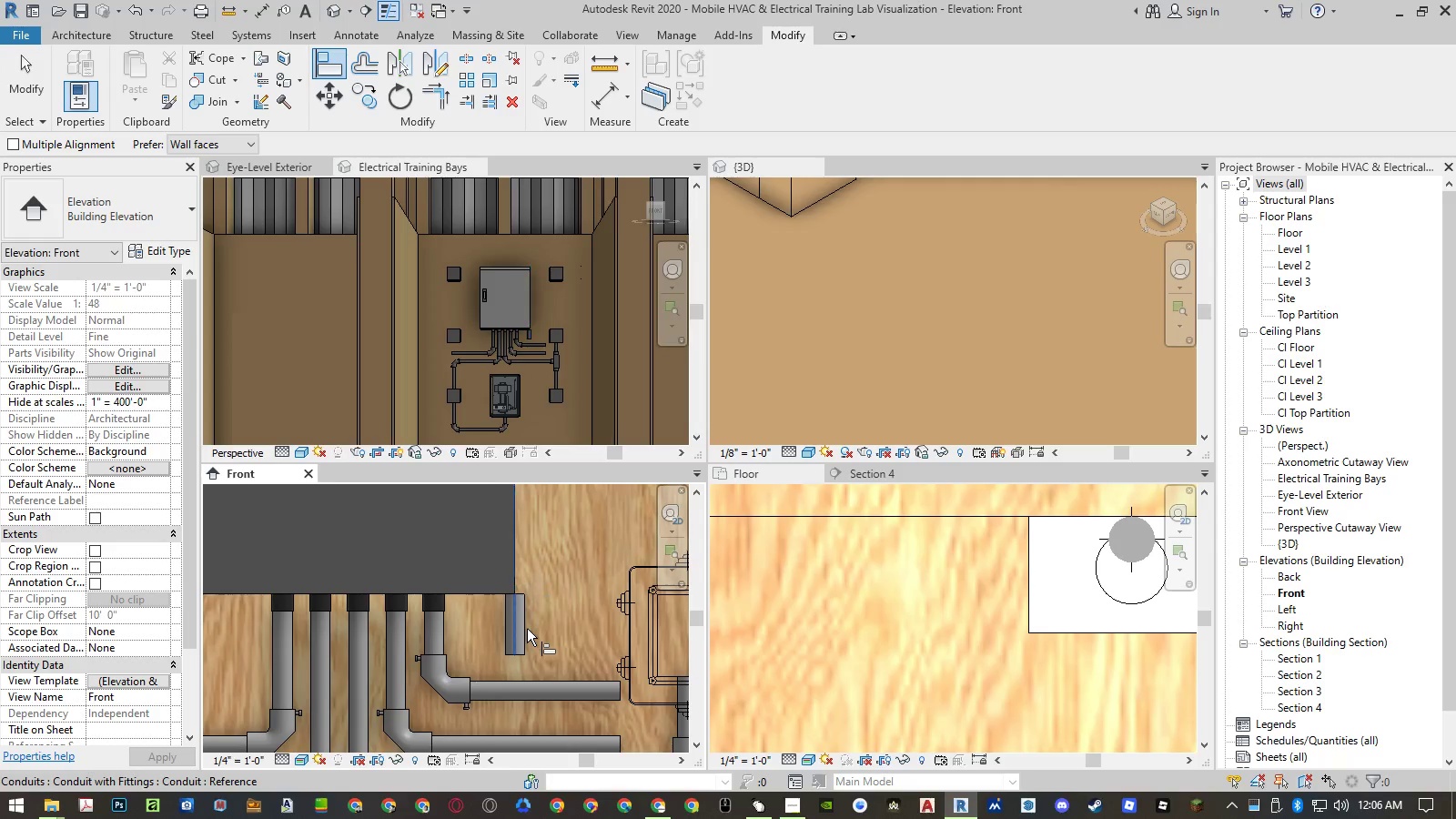 
key(Escape)
 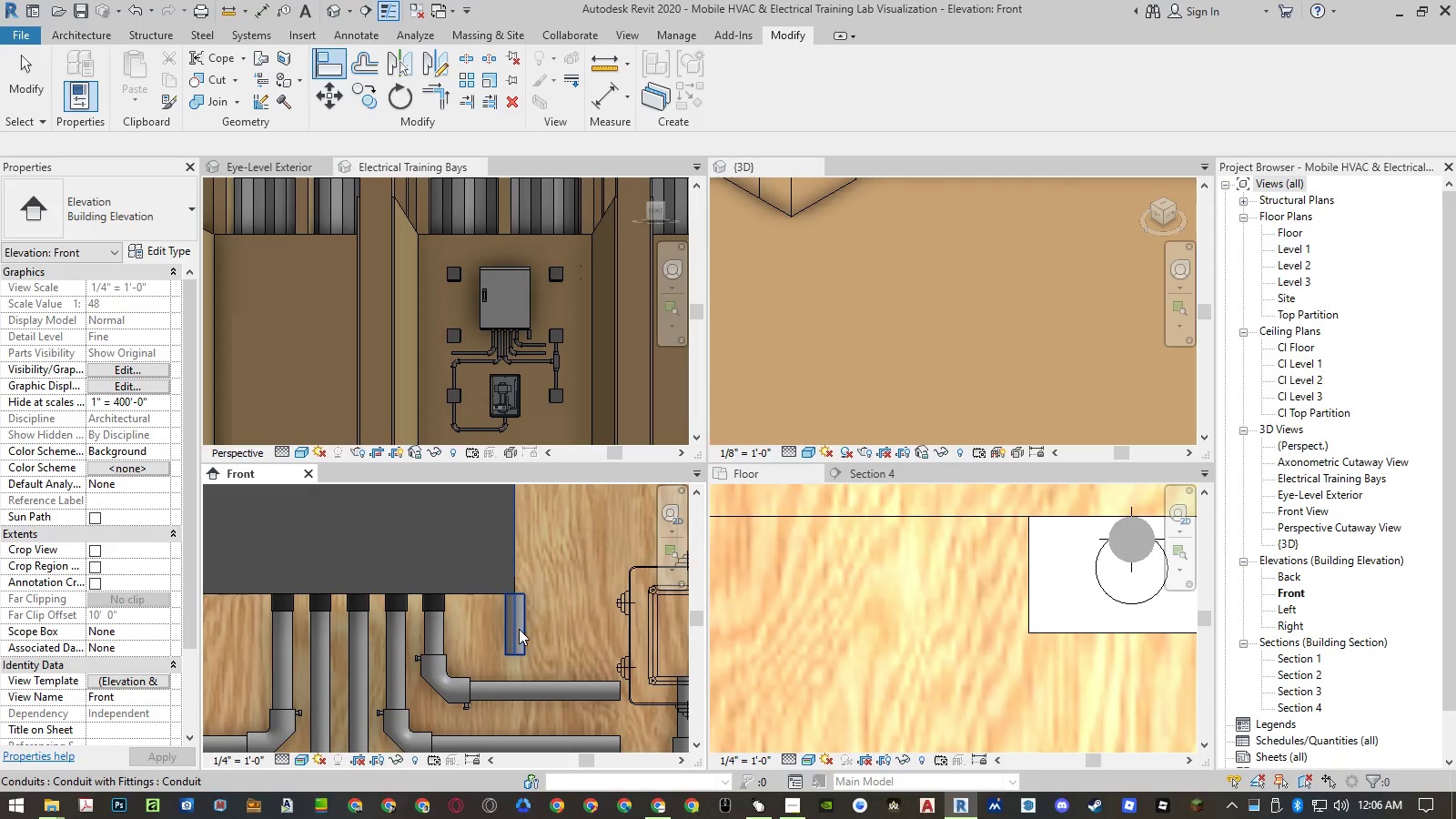 
left_click([519, 629])
 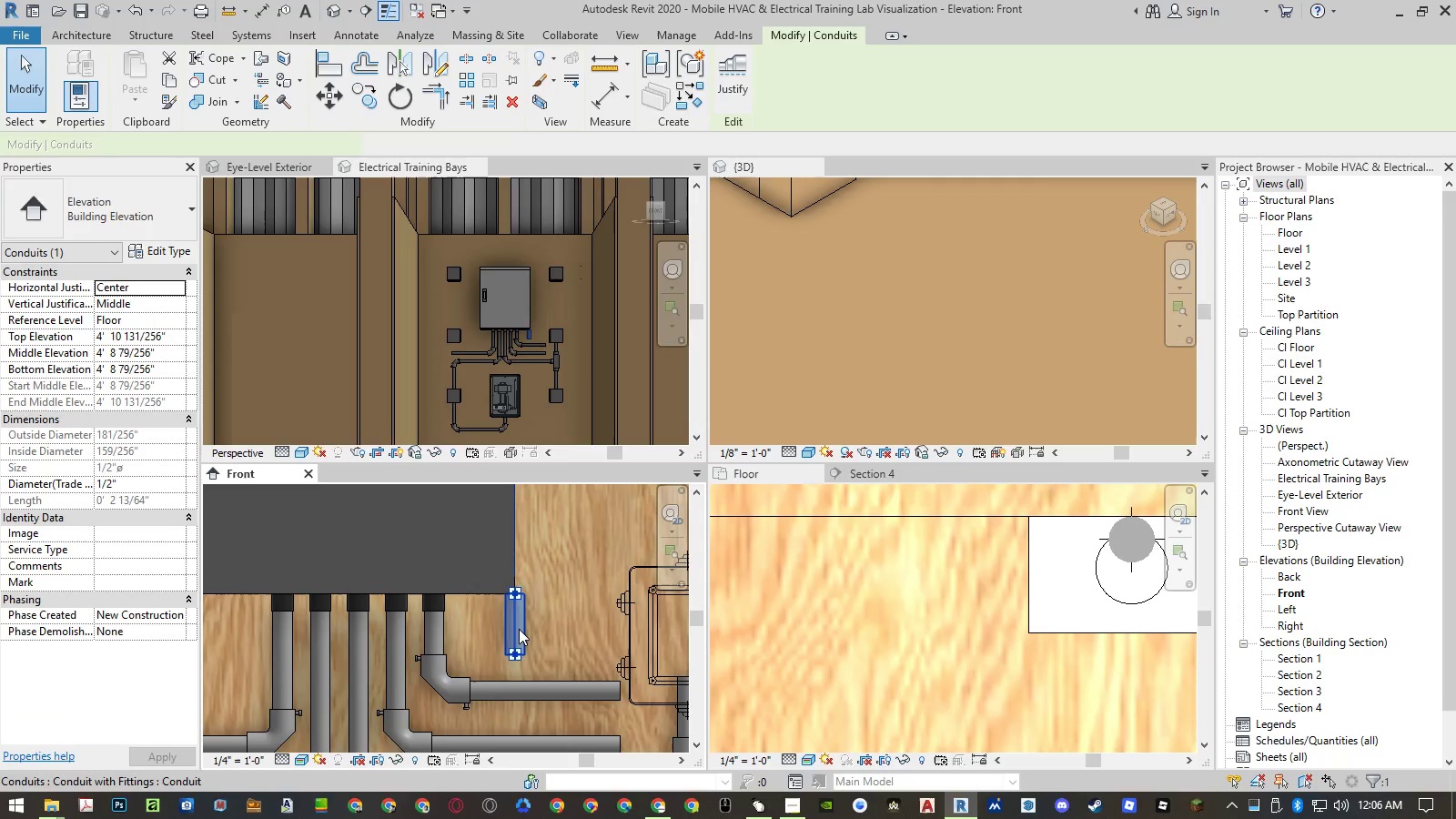 
type(mv)
 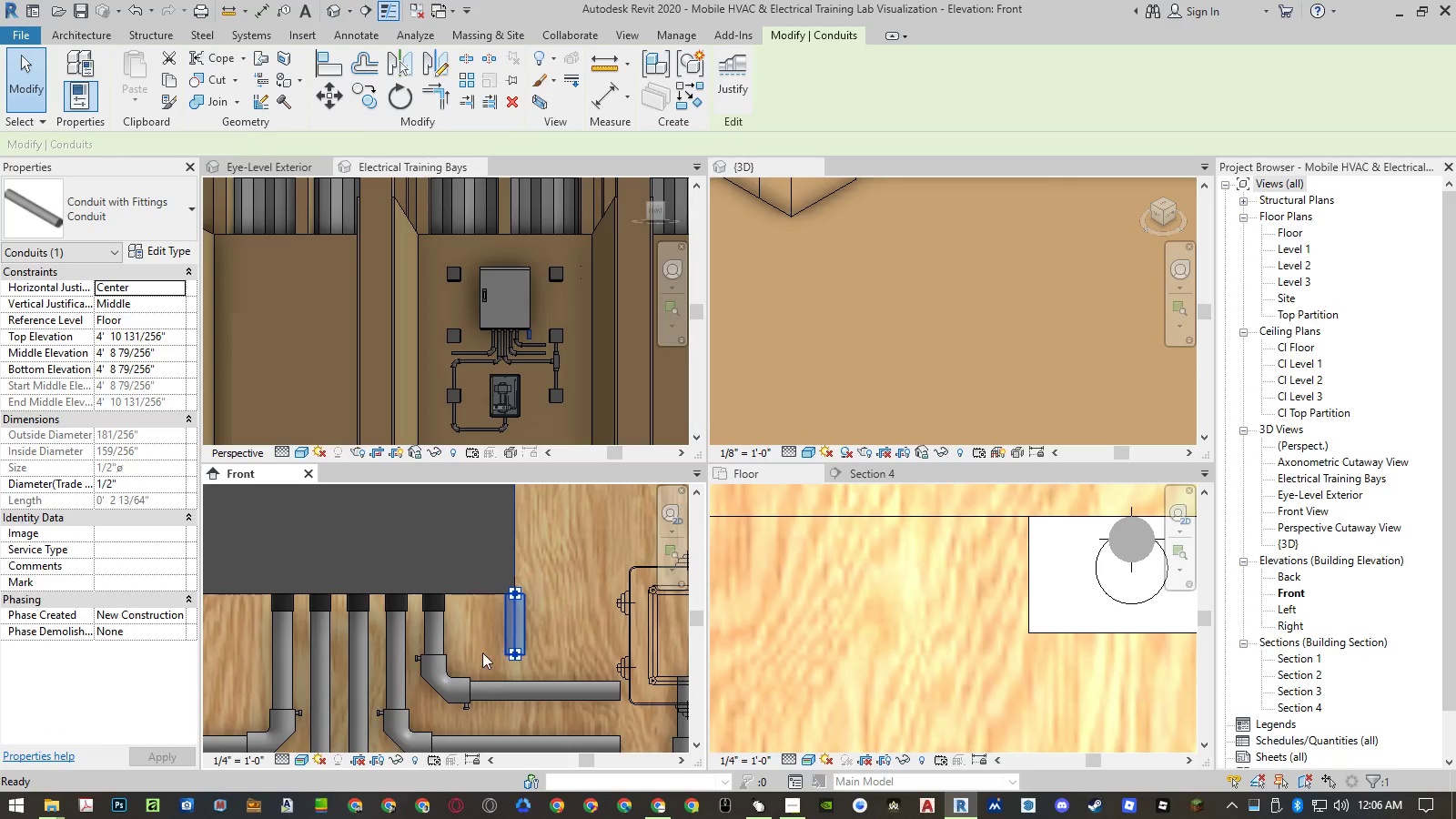 
scroll: coordinate [497, 576], scroll_direction: down, amount: 1.0
 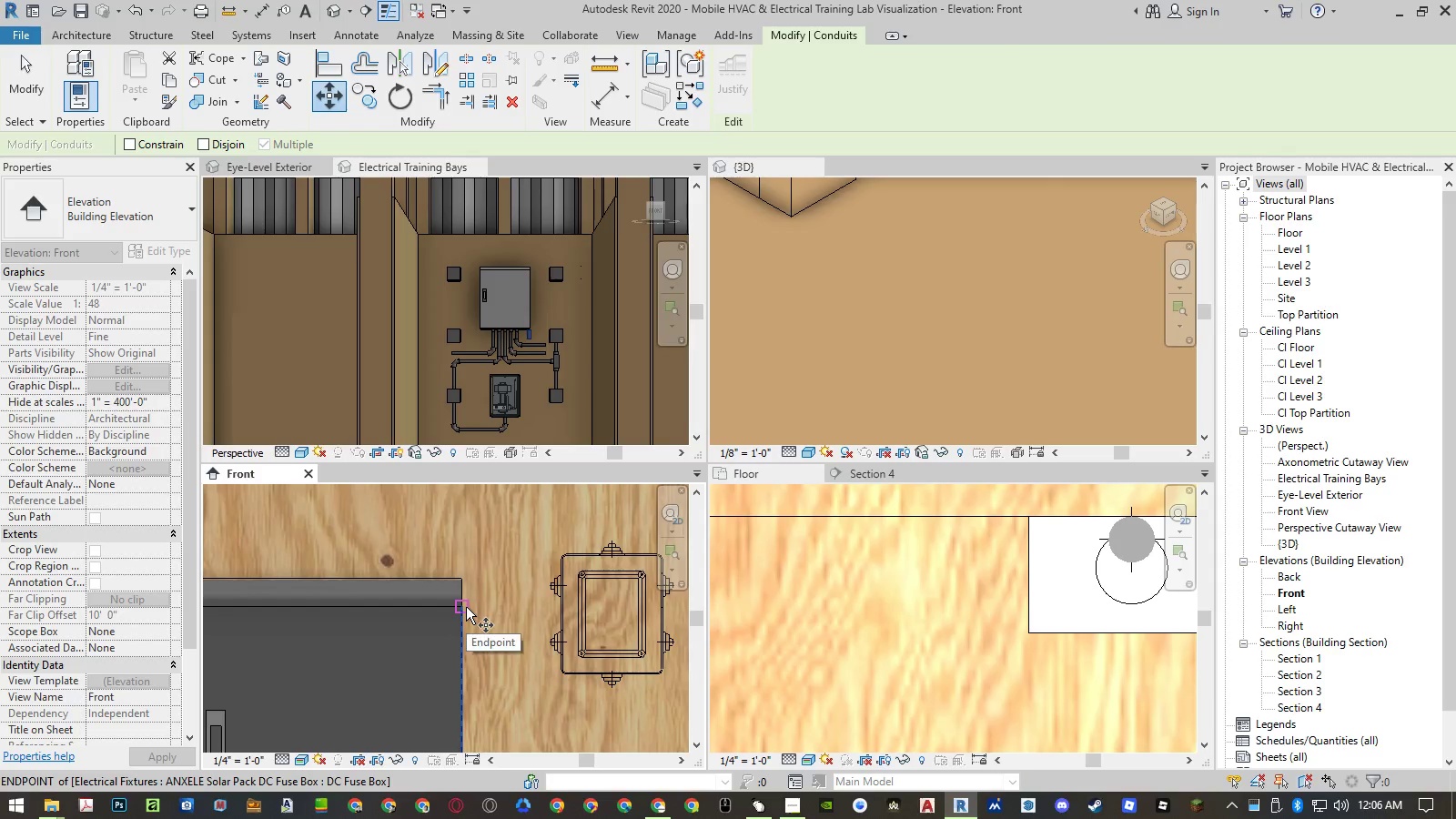 
left_click([466, 607])
 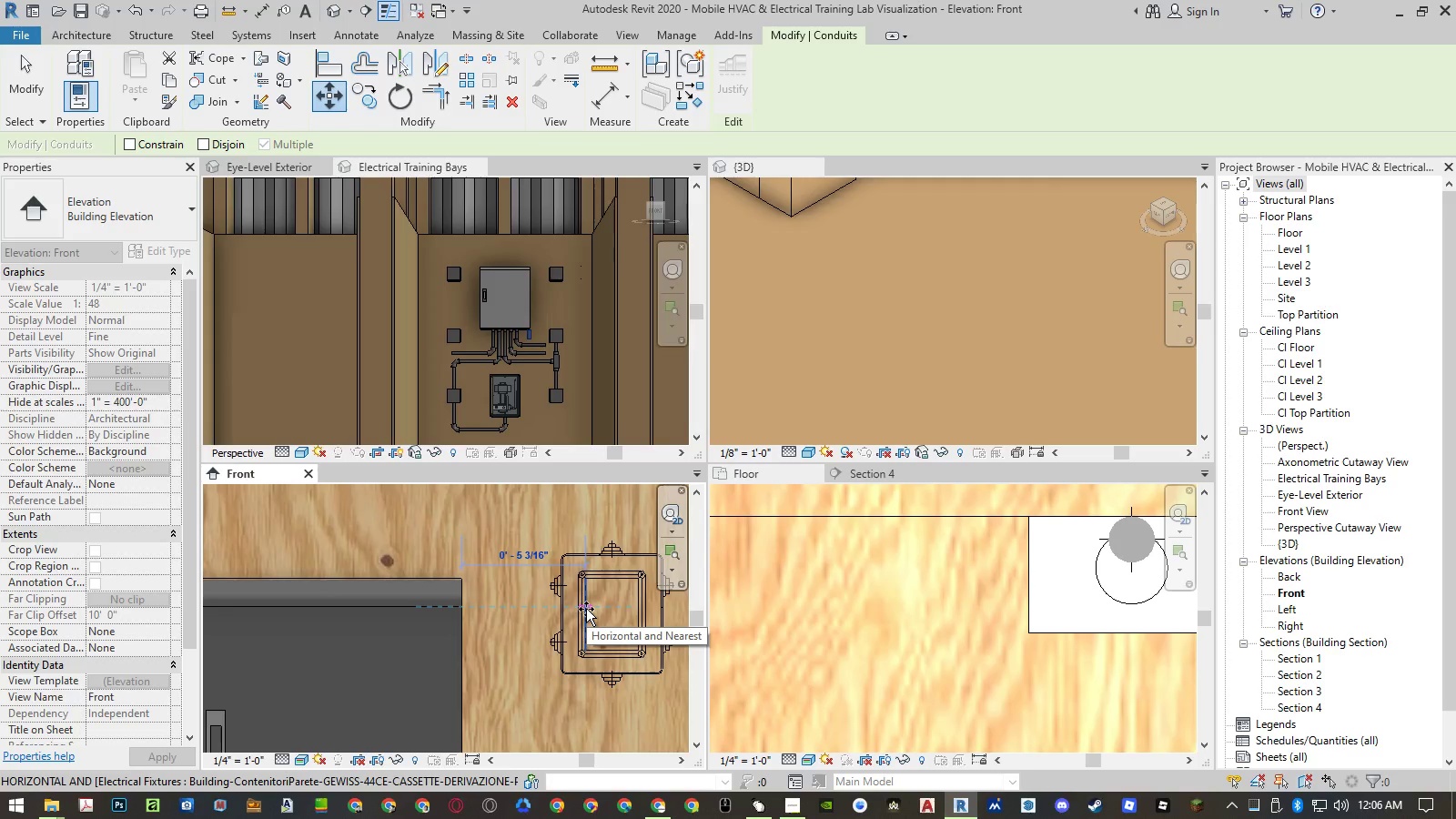 
wait(7.61)
 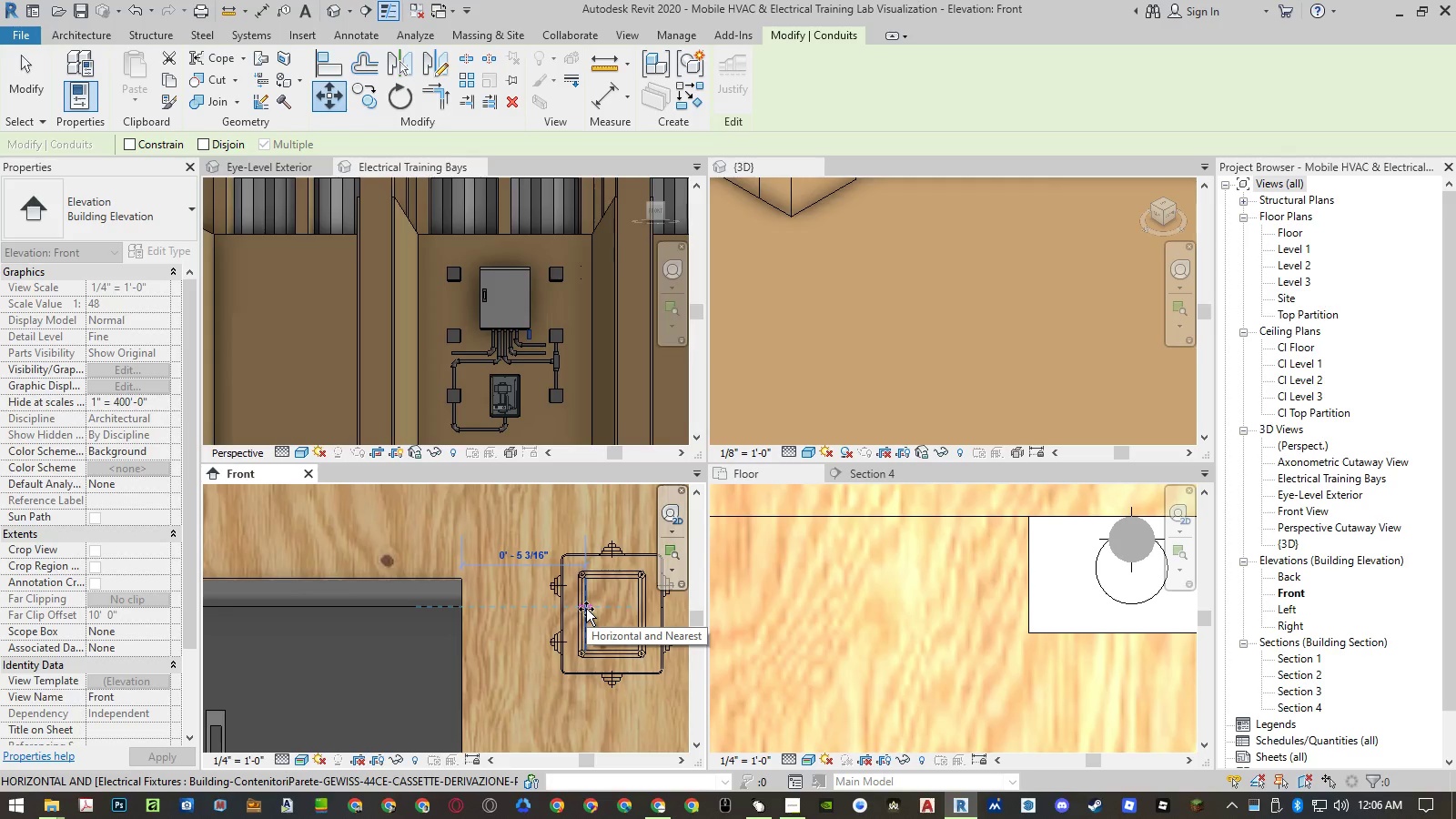 
key(Numpad2)
 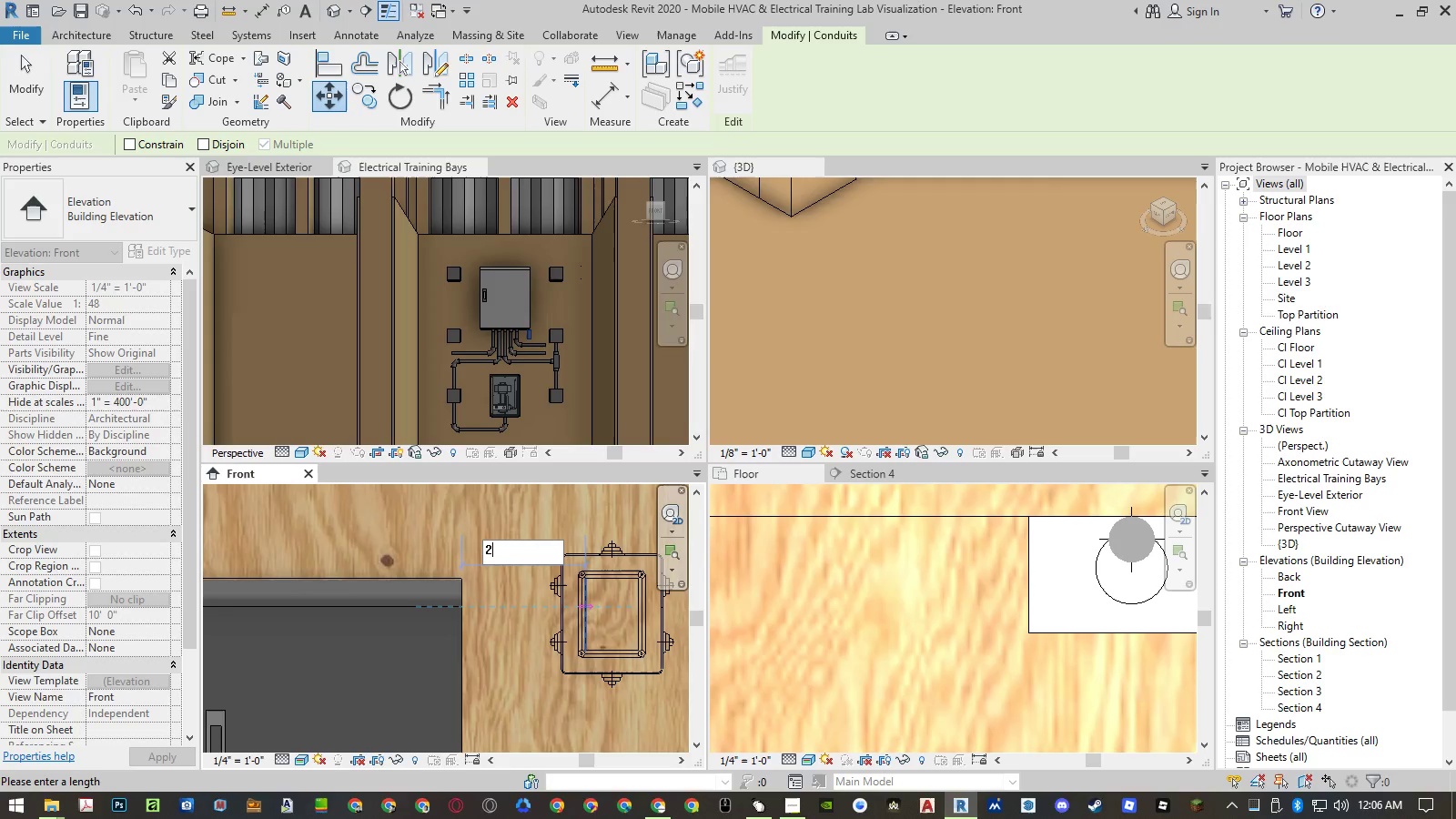 
key(NumpadDecimal)
 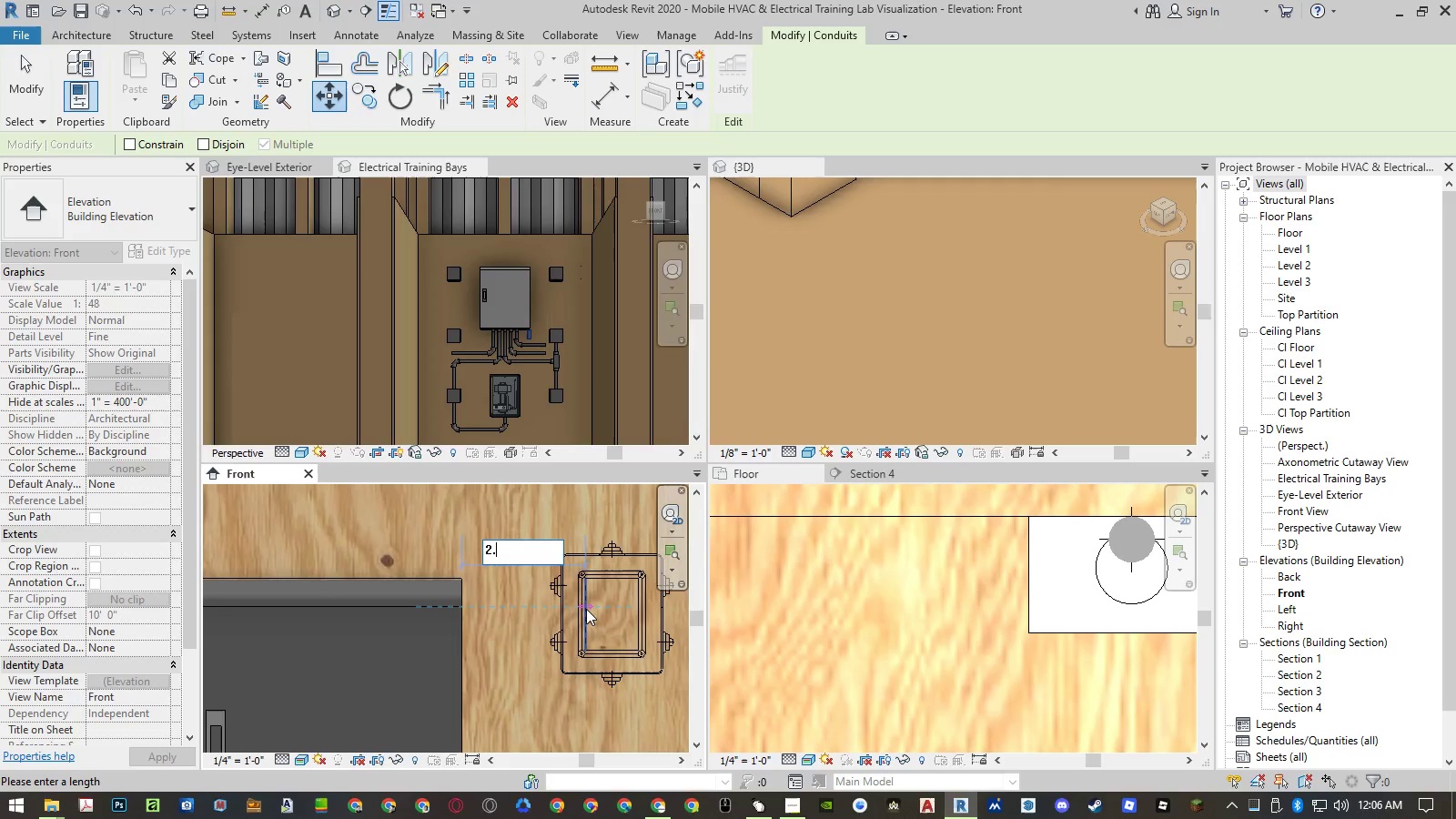 
key(Numpad5)
 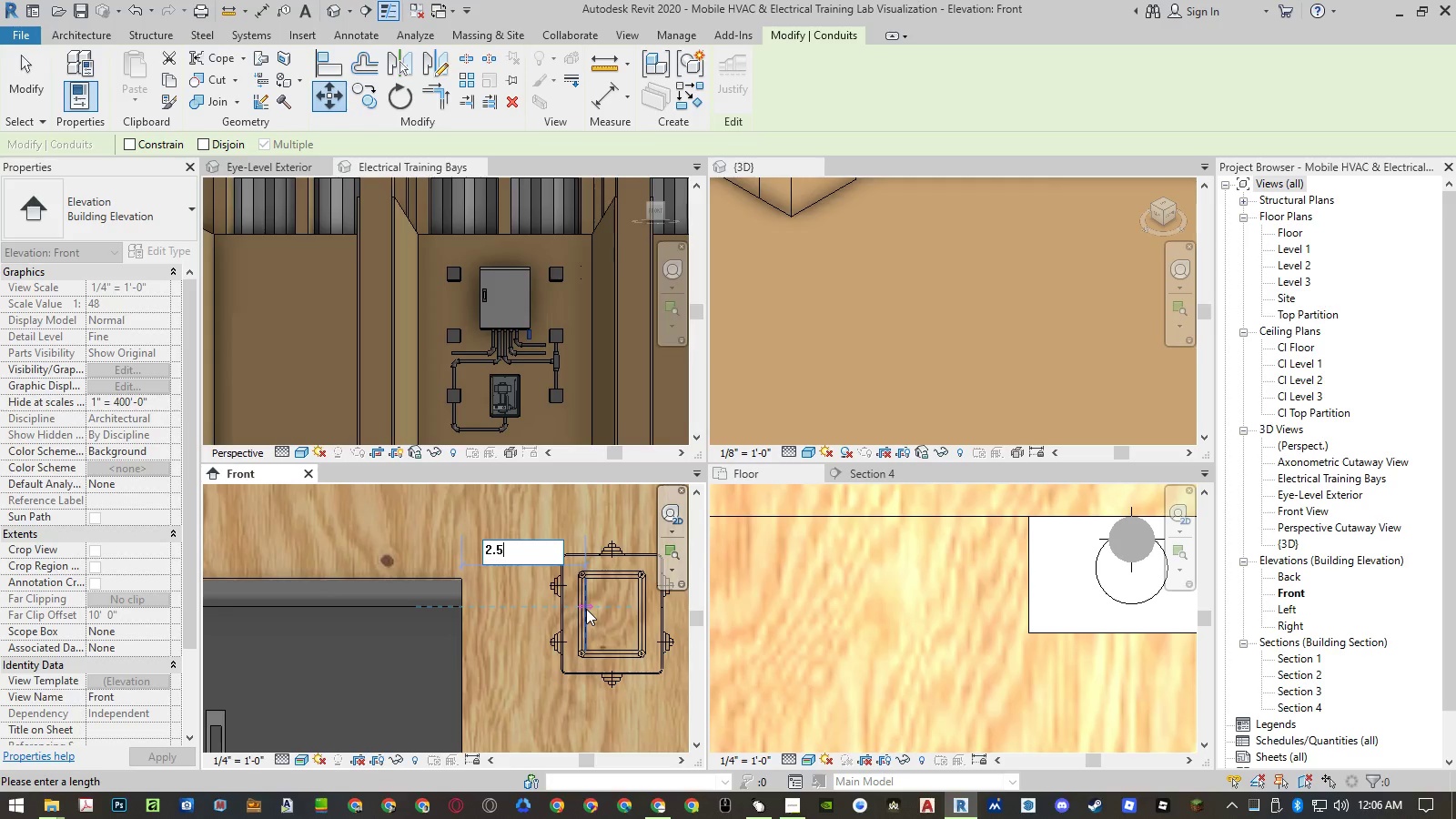 
key(Shift+ShiftRight)
 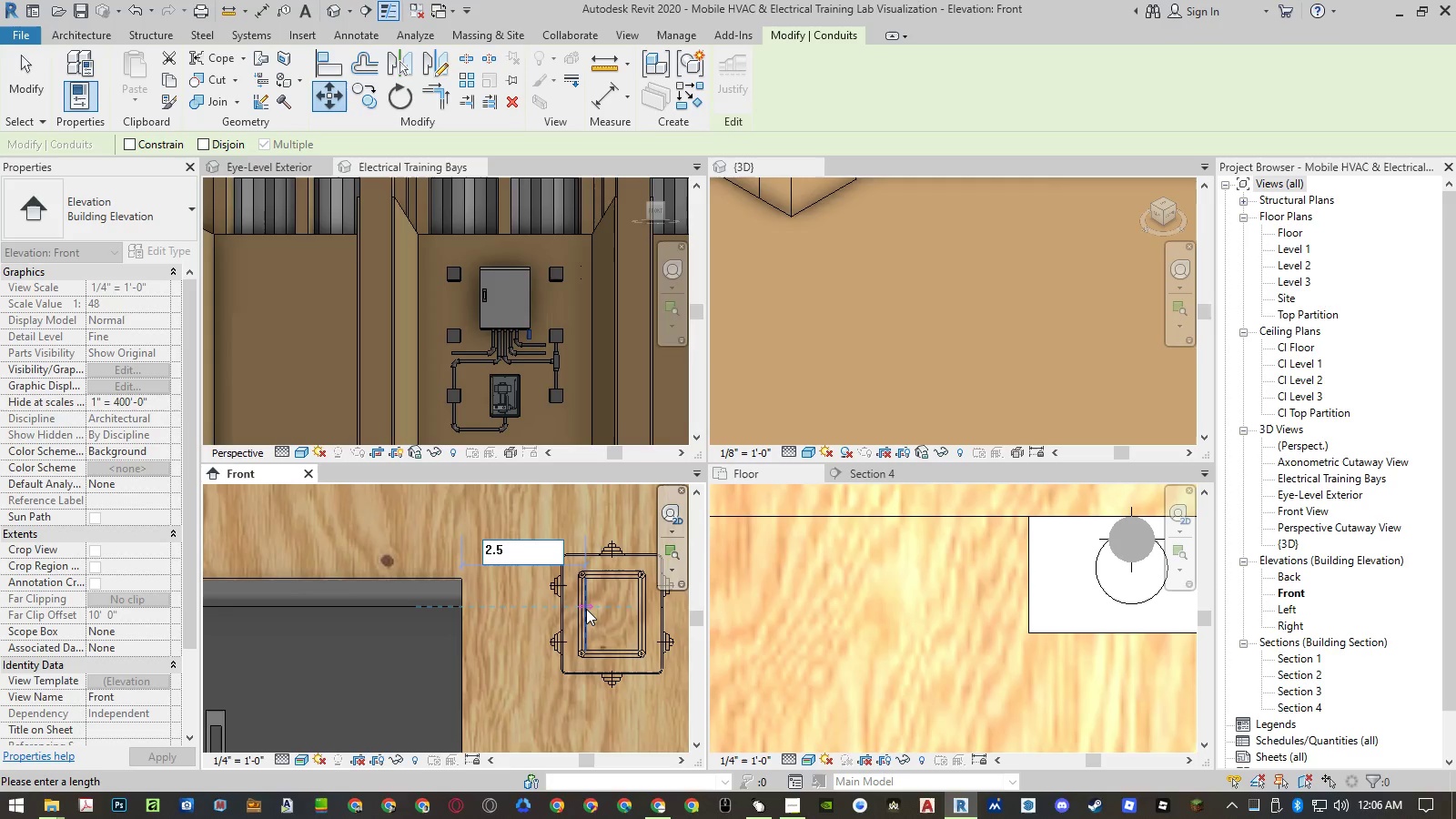 
key(Shift+Quote)
 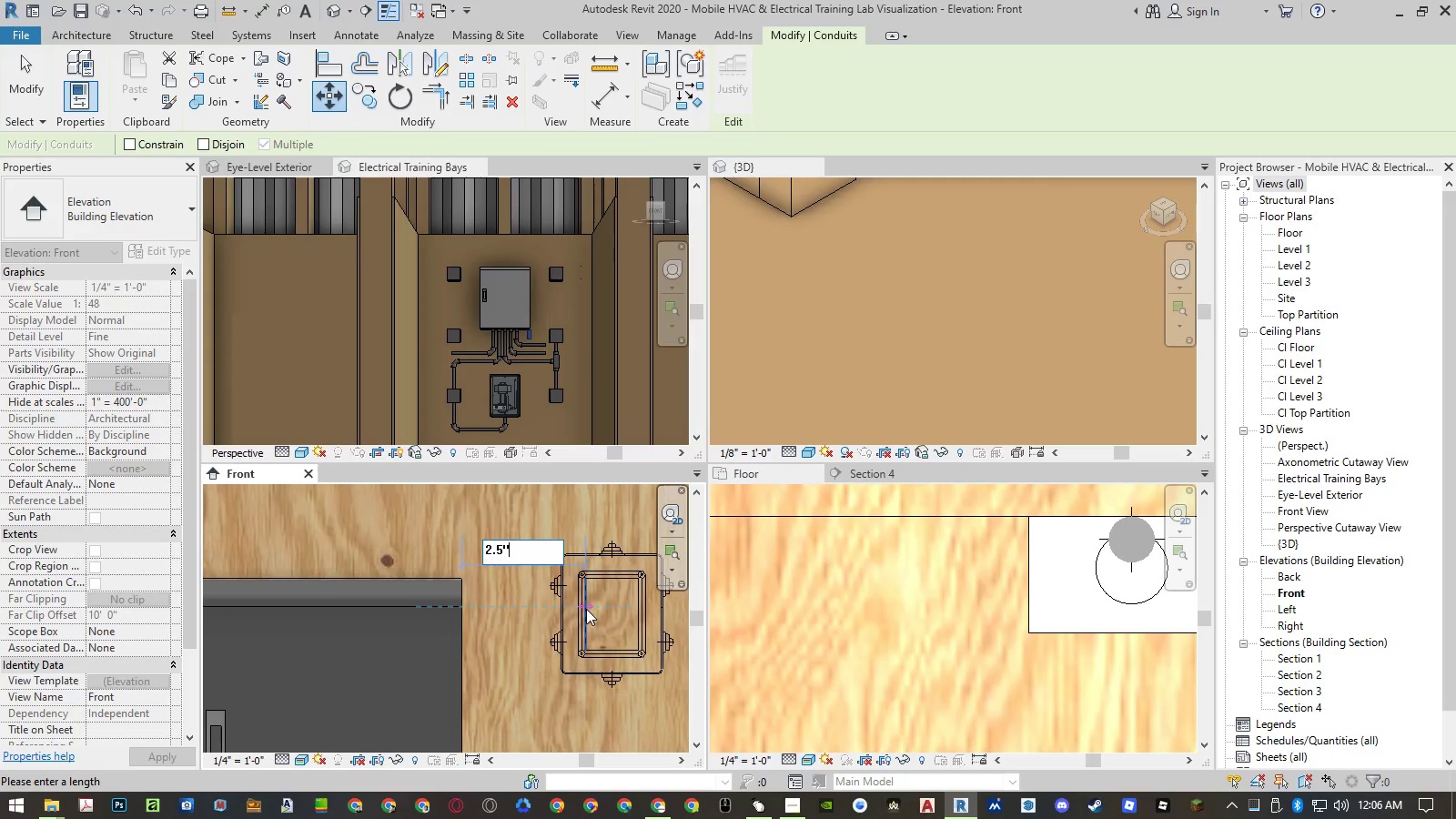 
key(NumpadEnter)
 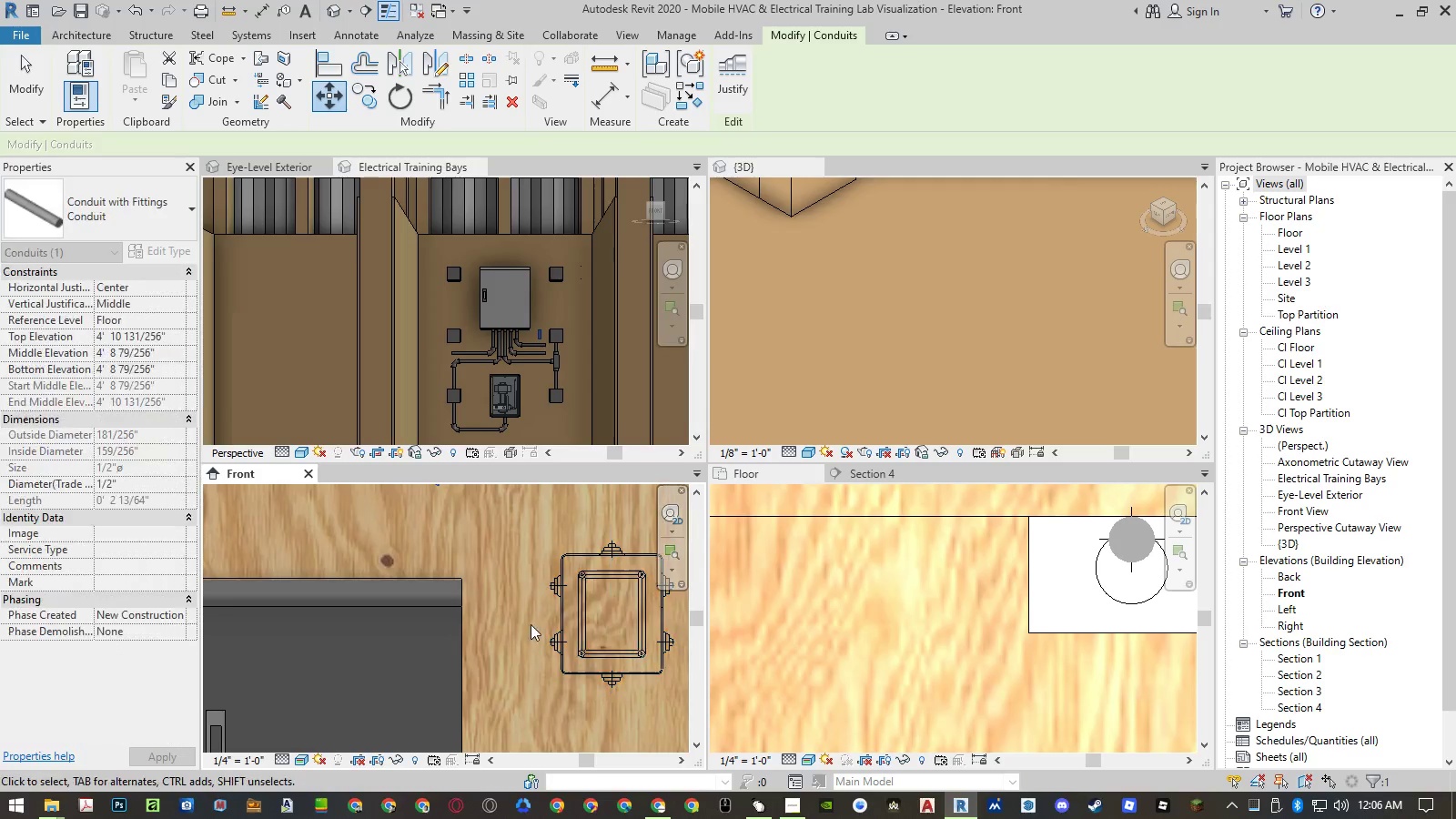 
key(Escape)
 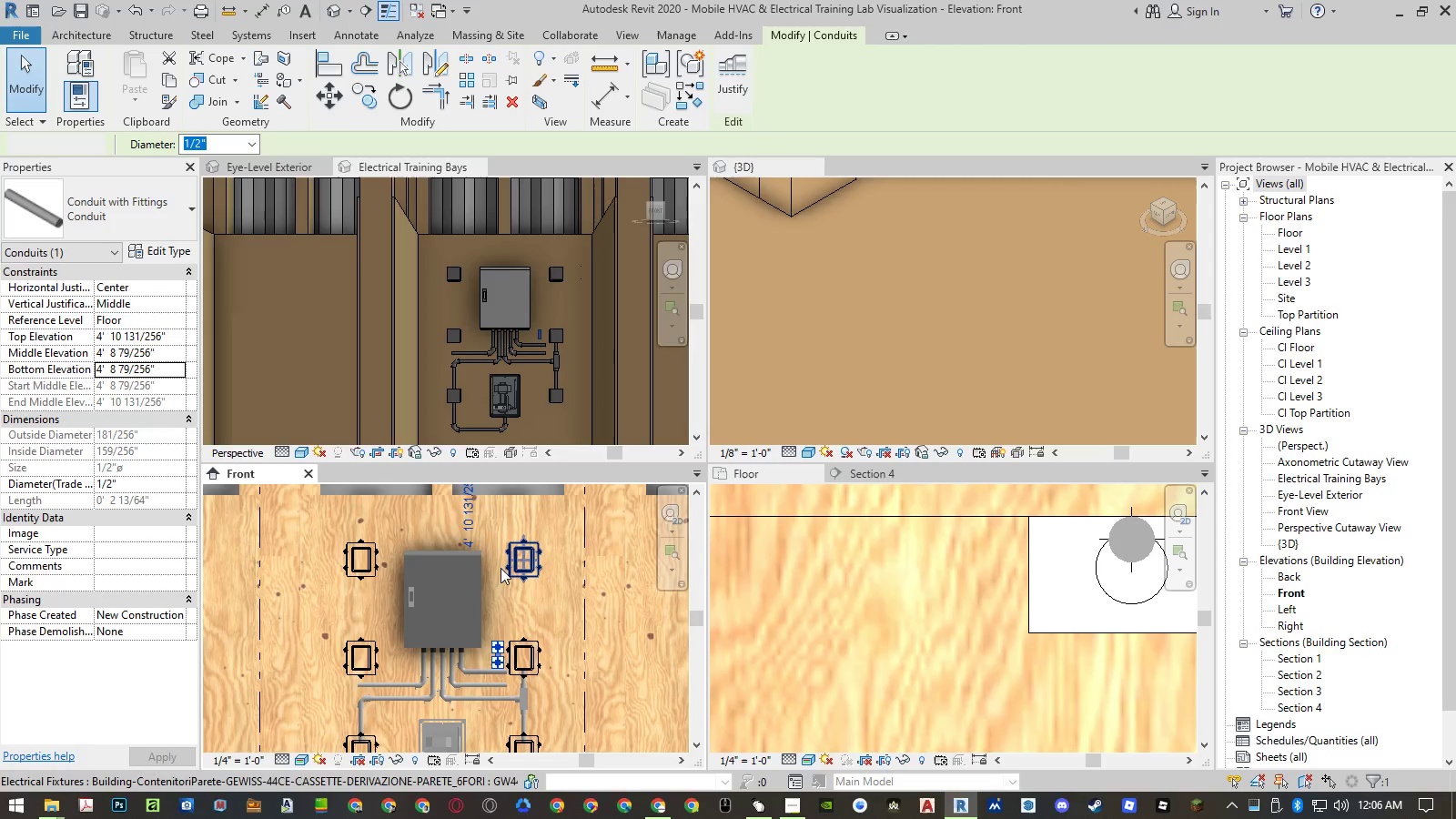 
scroll: coordinate [494, 537], scroll_direction: down, amount: 9.0
 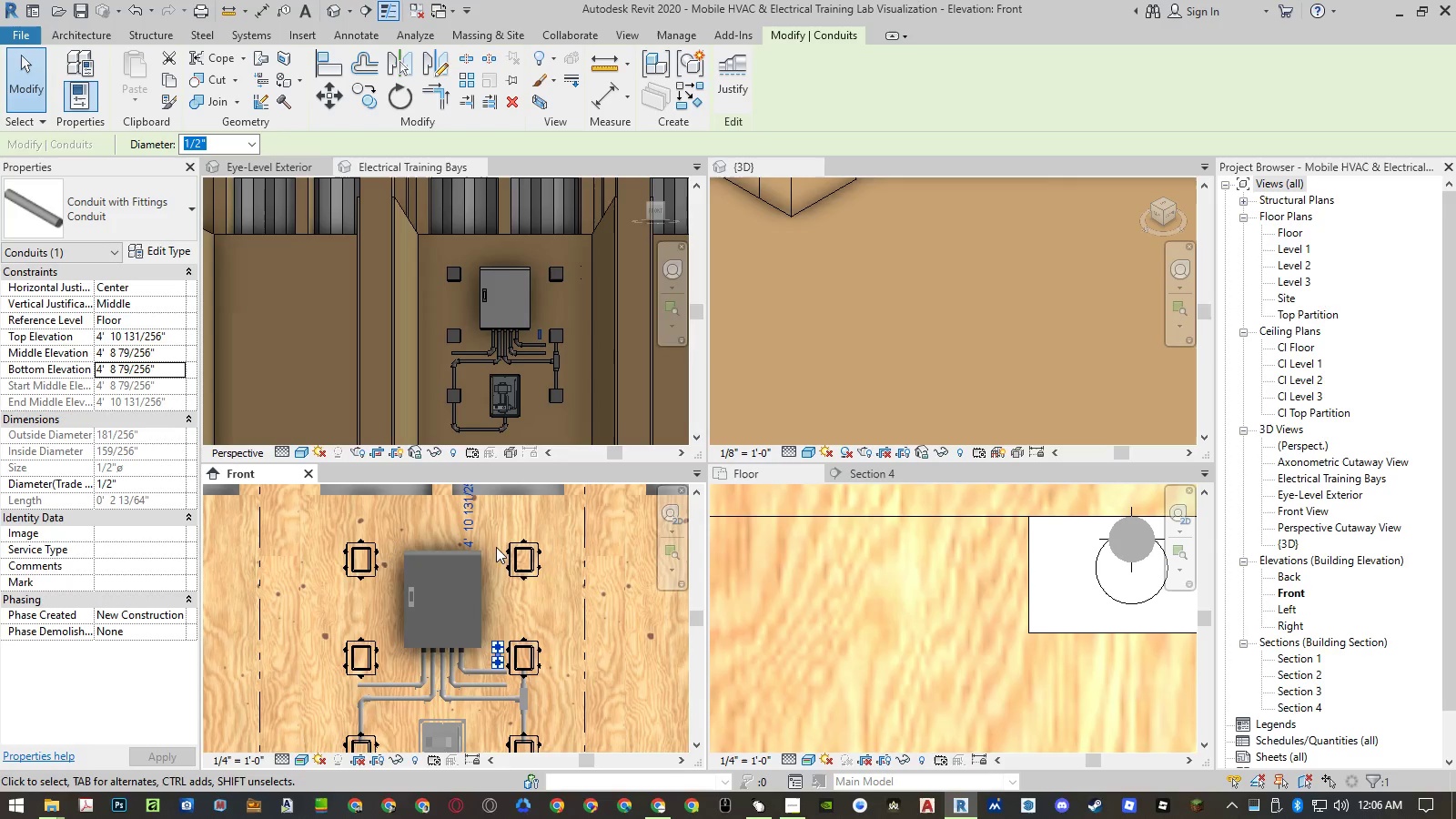 
key(Escape)
 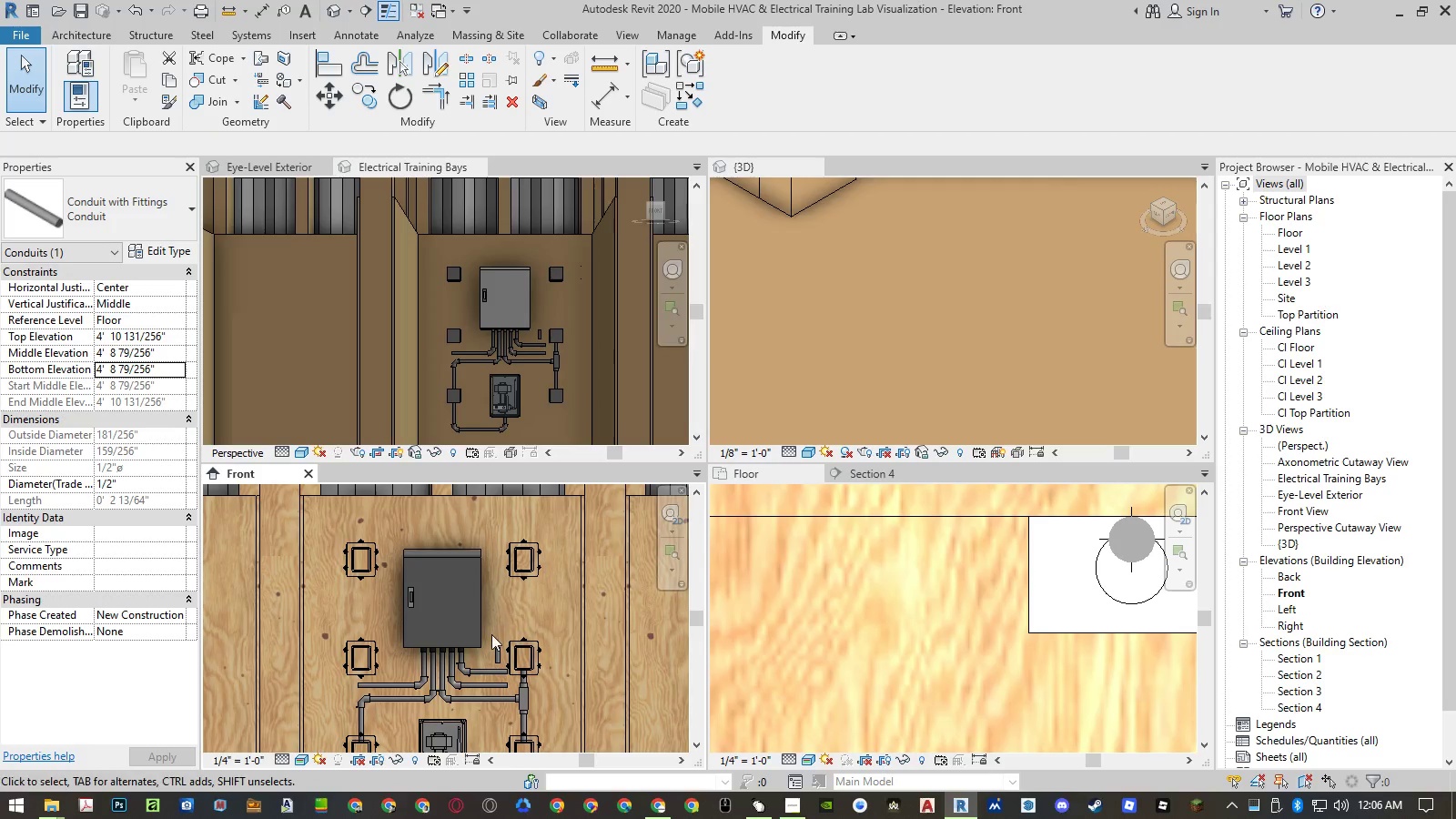 
scroll: coordinate [491, 634], scroll_direction: up, amount: 3.0
 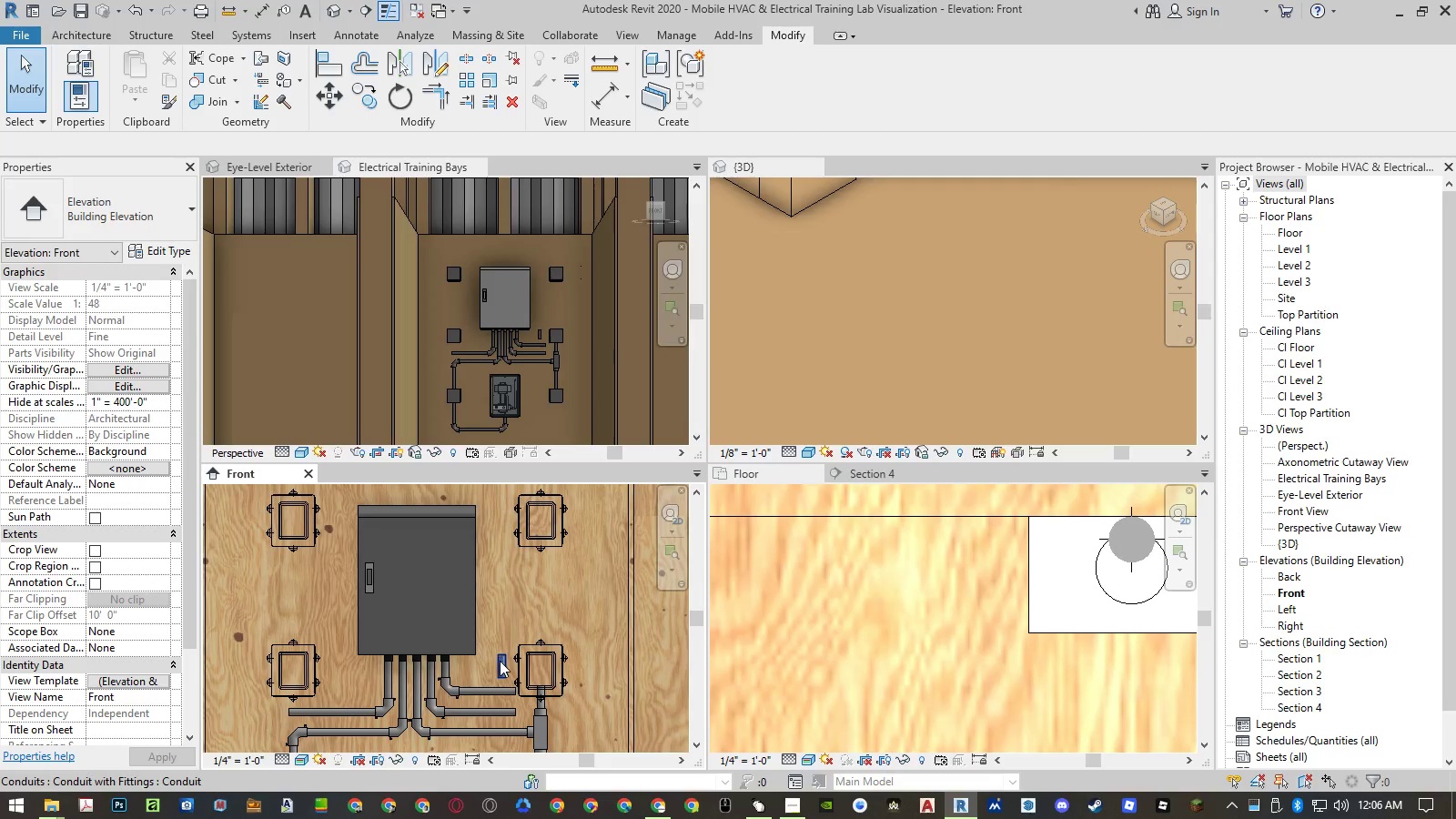 
left_click([502, 665])
 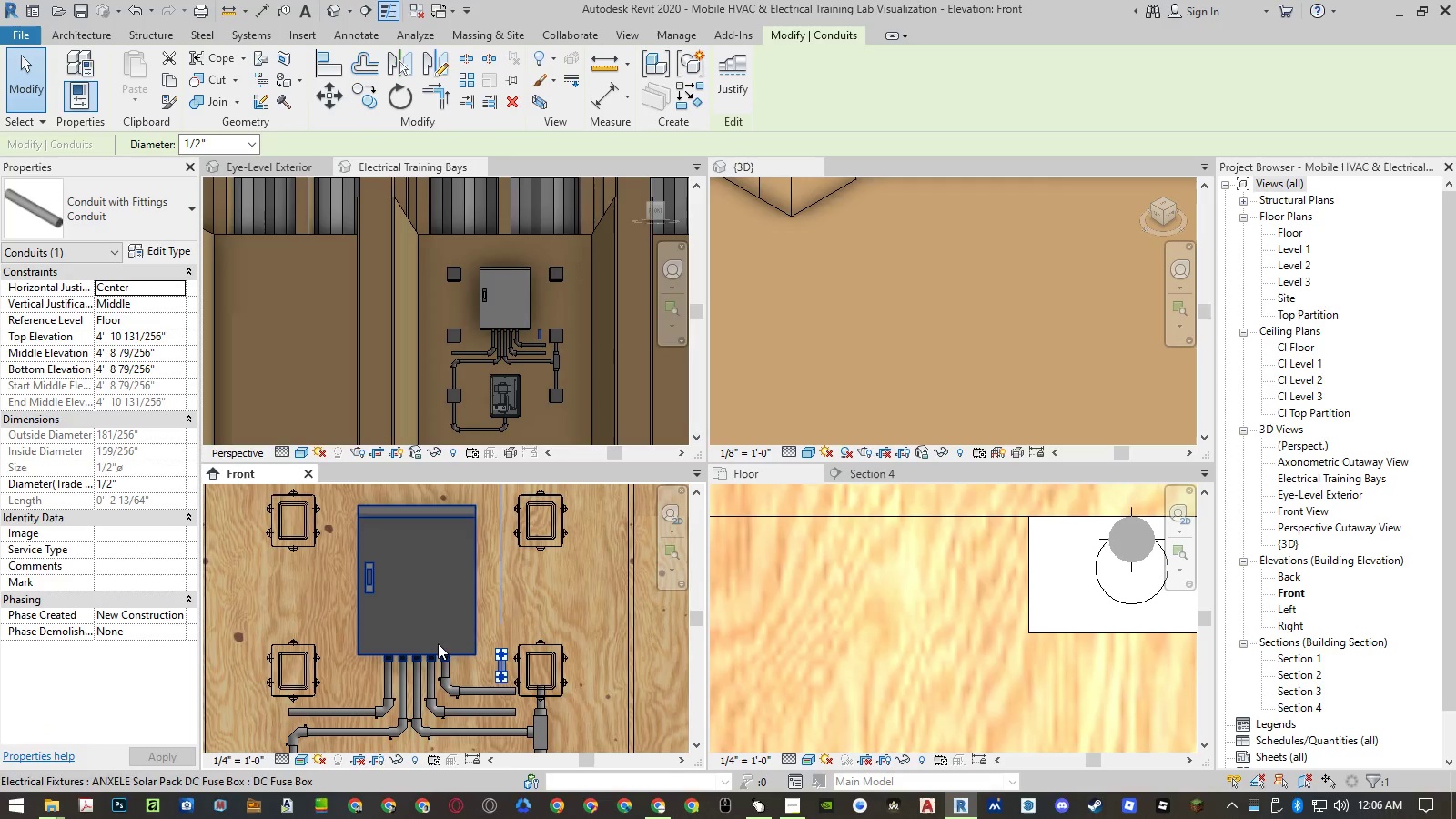 
scroll: coordinate [434, 642], scroll_direction: down, amount: 2.0
 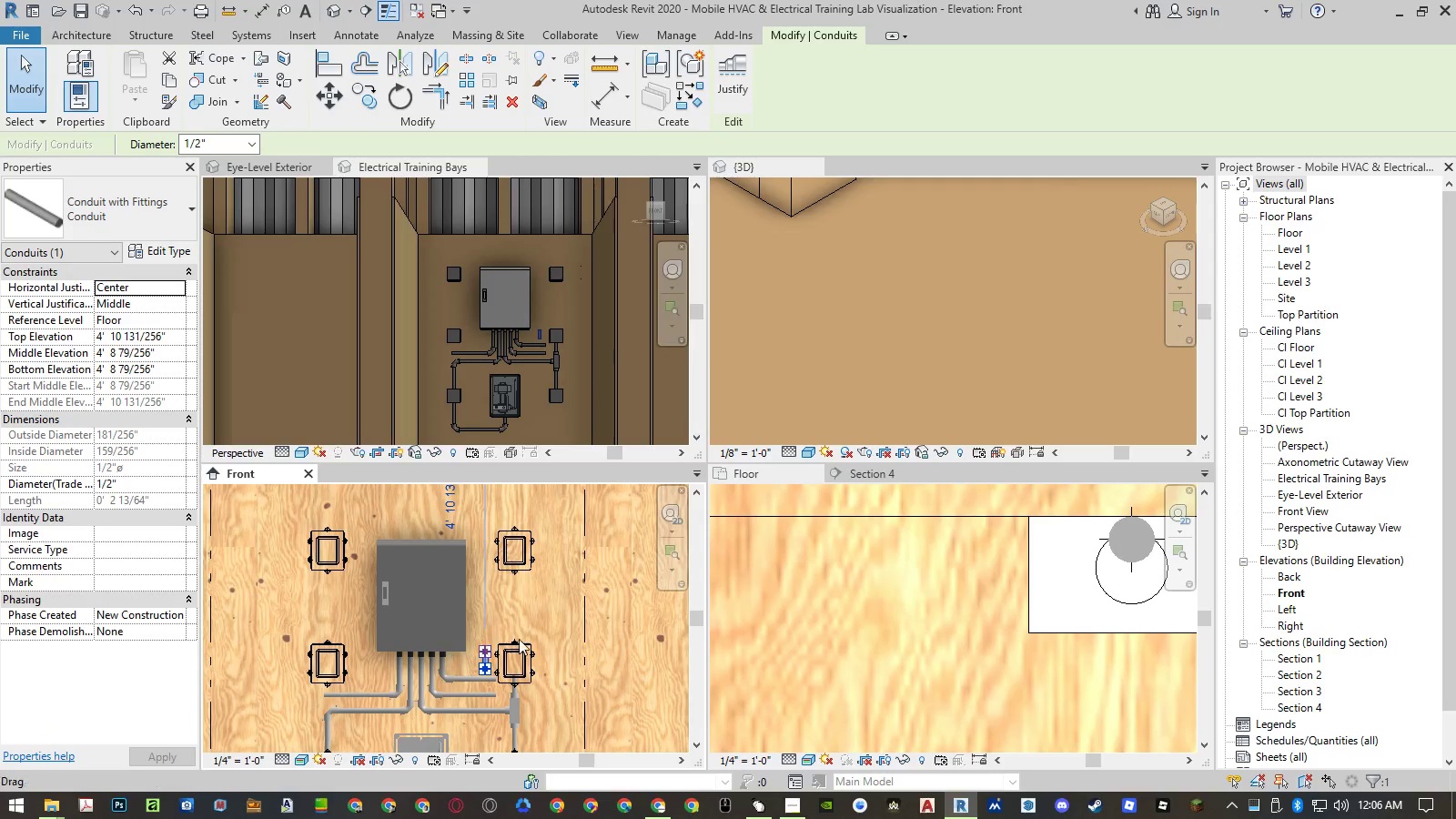 
mouse_move([584, 617])
 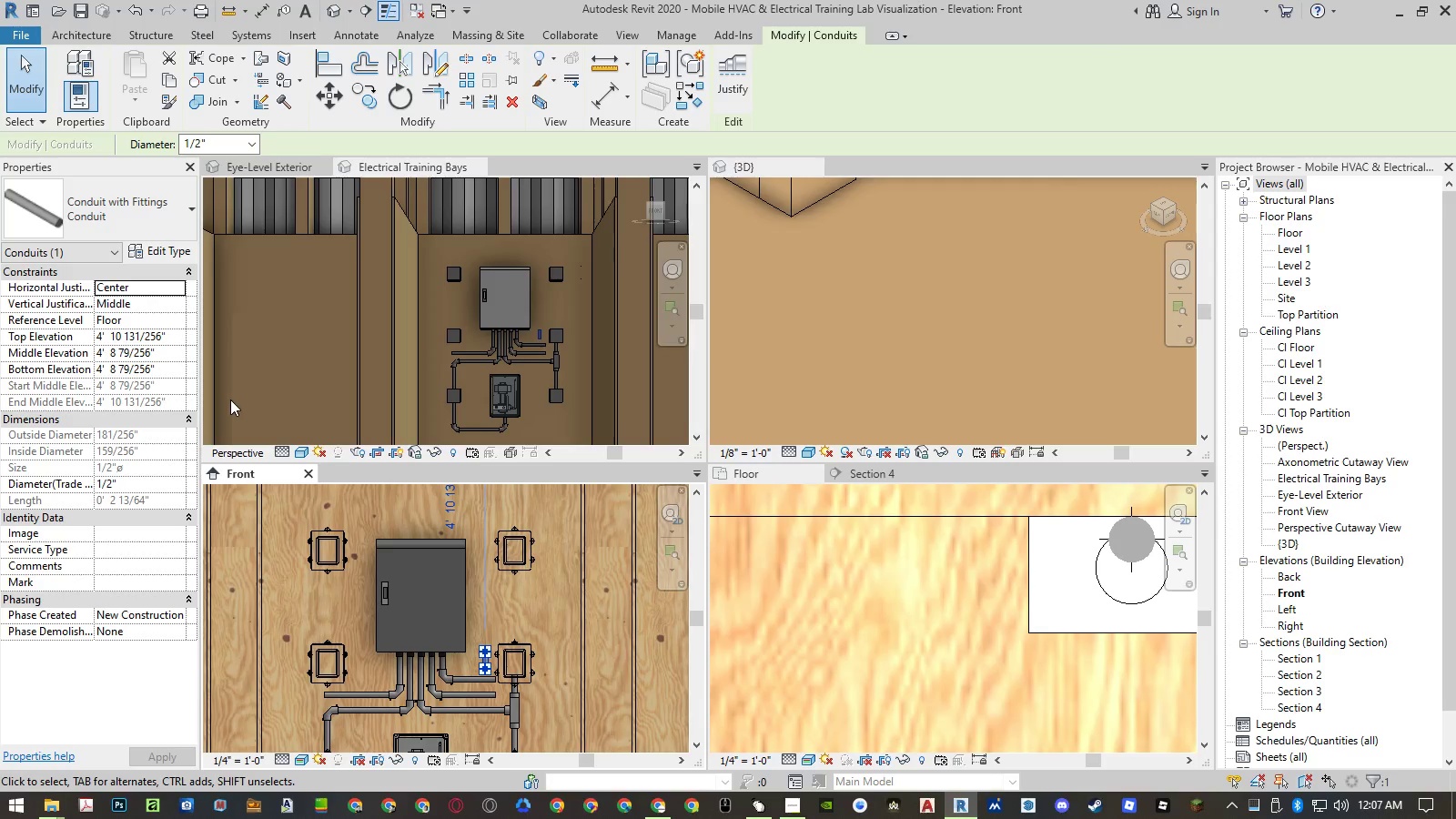 
left_click([172, 337])
 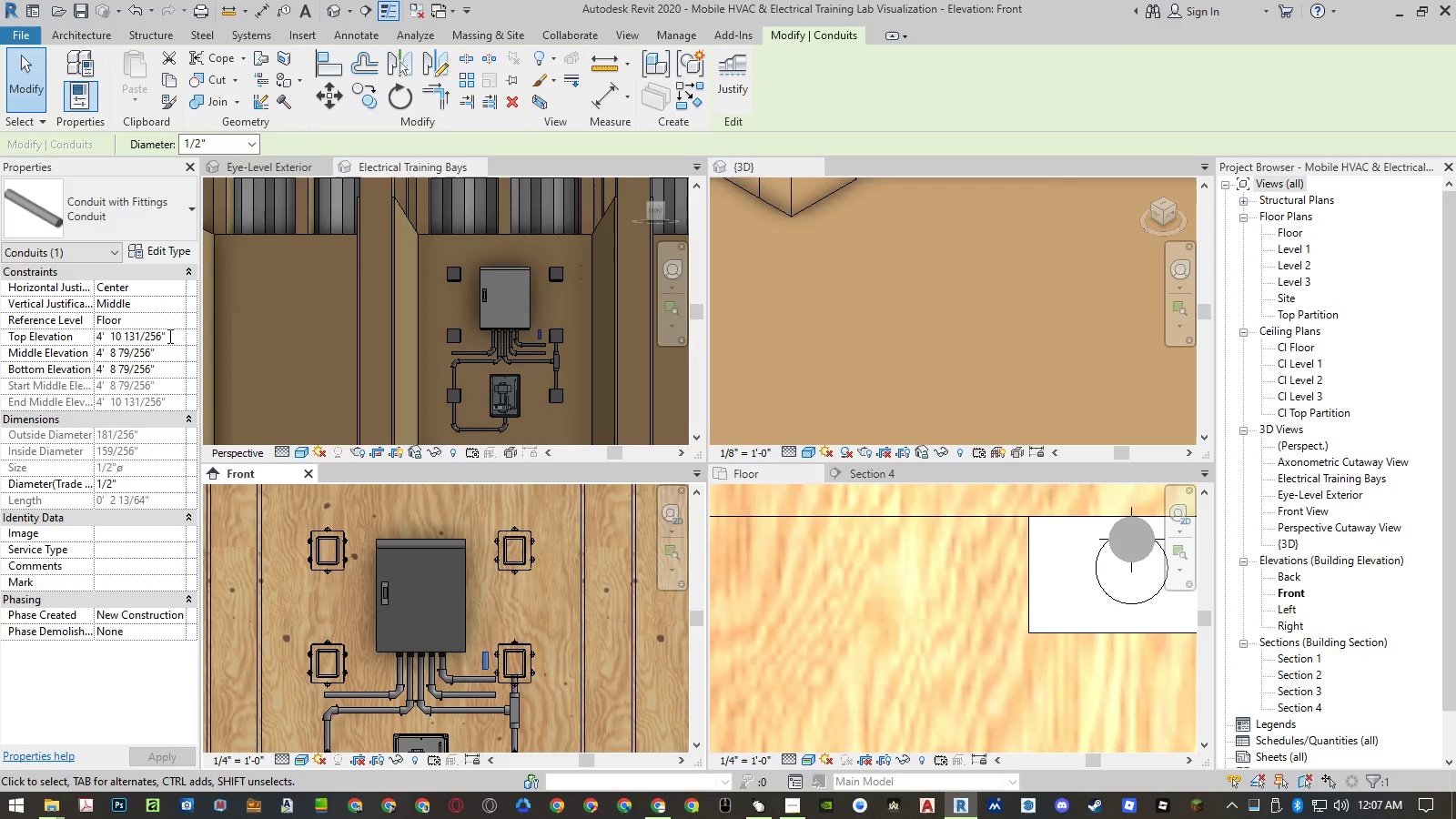 
left_click_drag(start_coordinate=[170, 336], to_coordinate=[61, 329])
 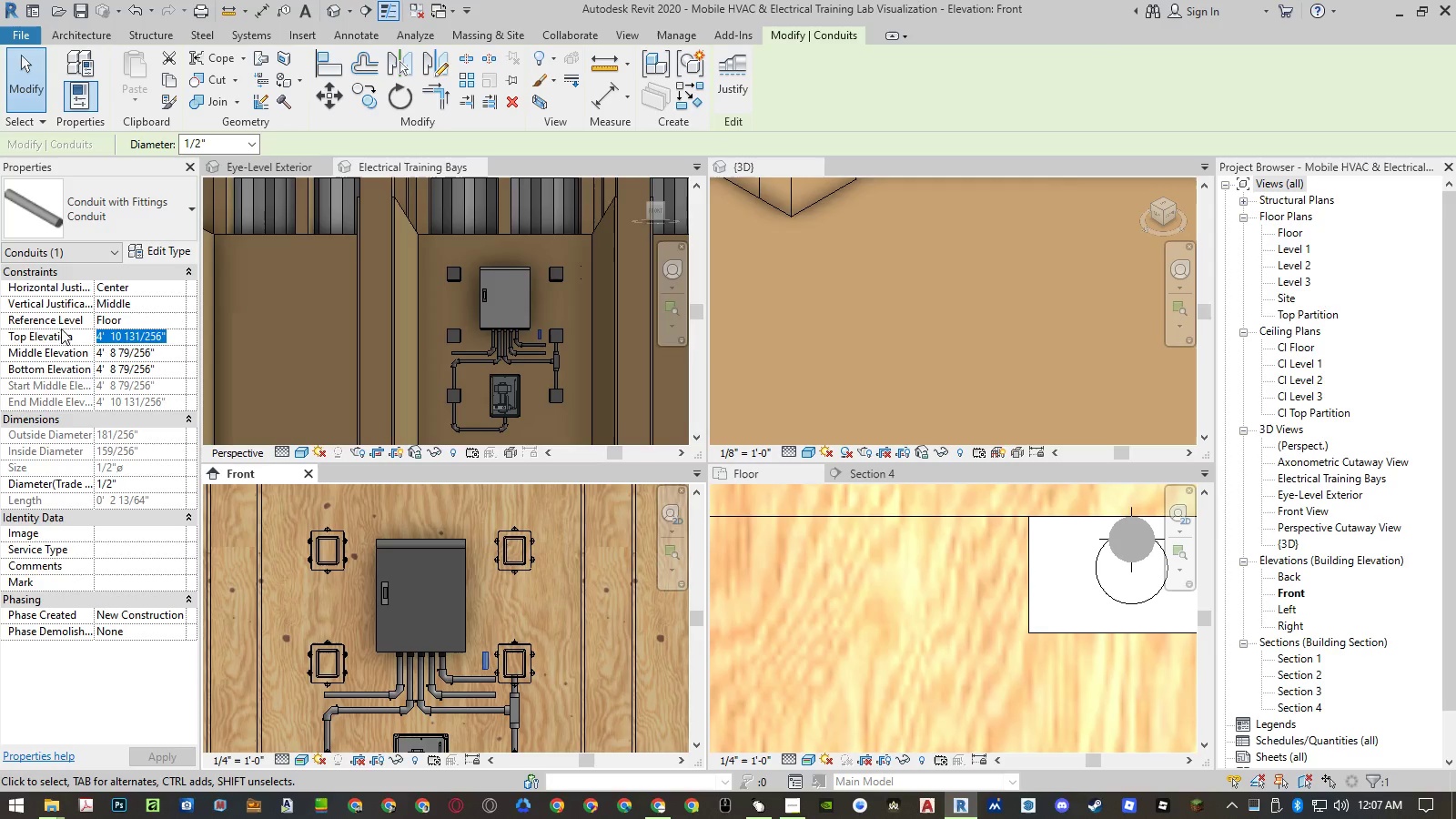 
key(Numpad5)
 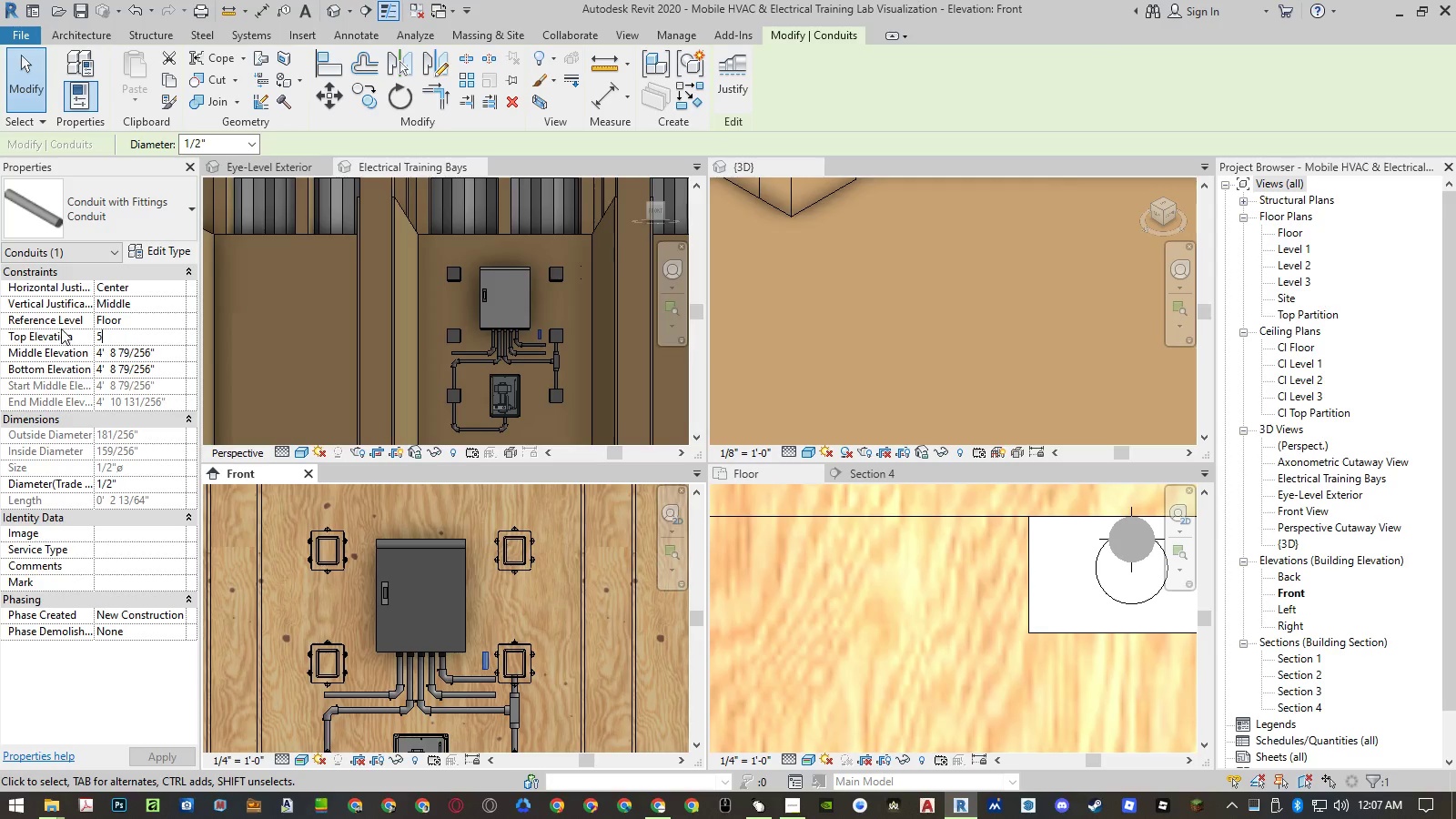 
key(NumpadEnter)
 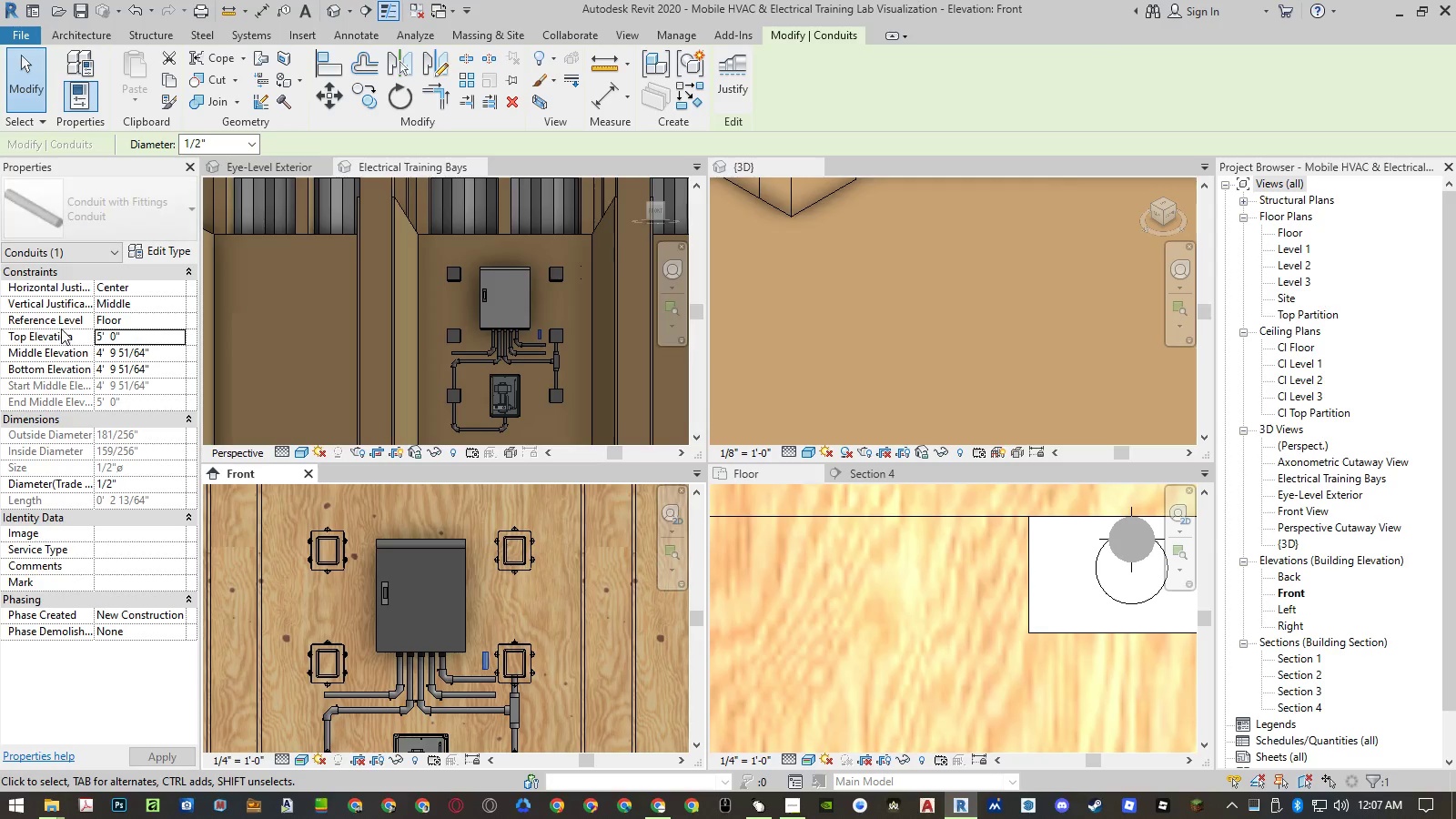 
key(NumpadEnter)
 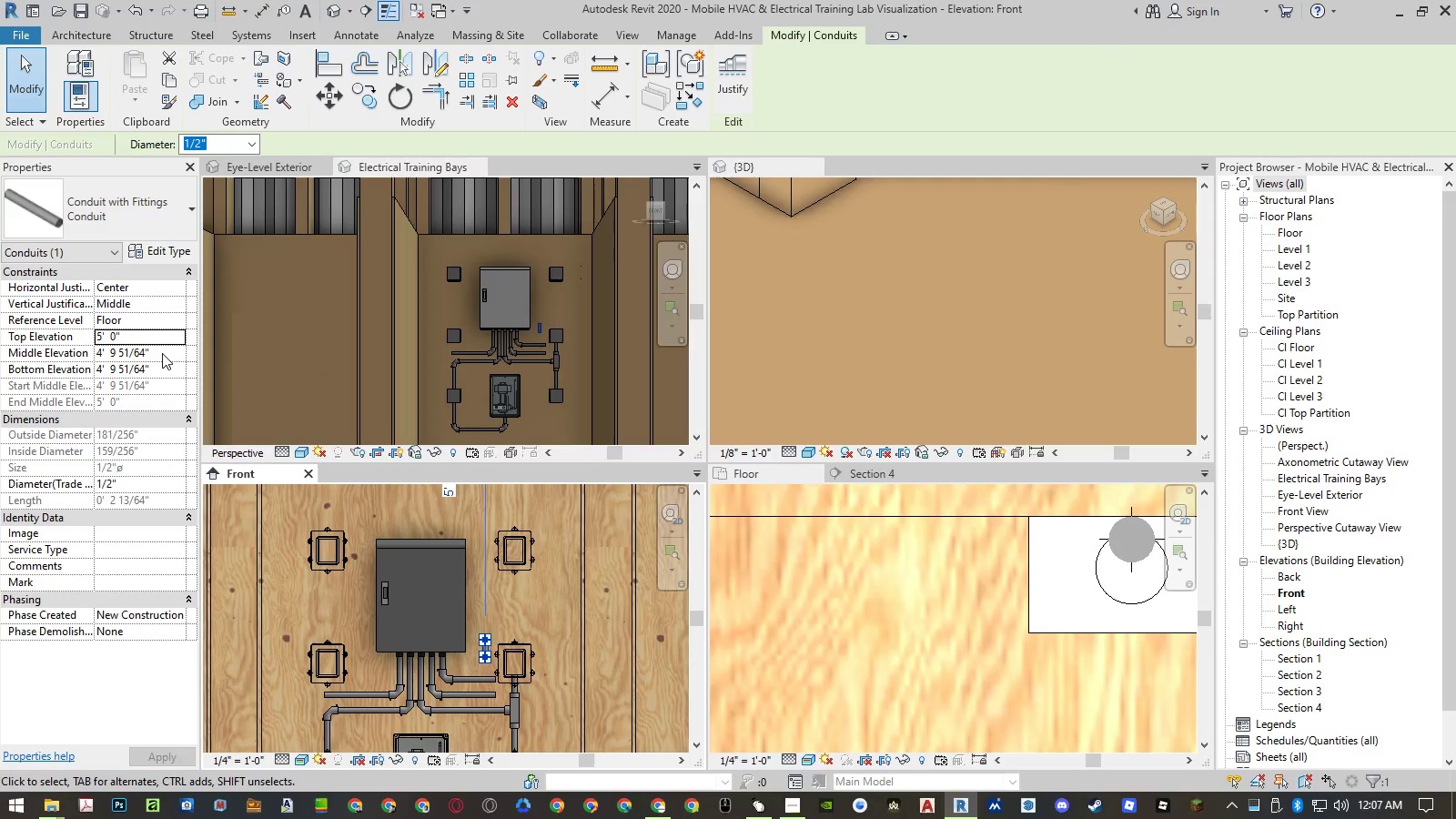 
left_click([162, 353])
 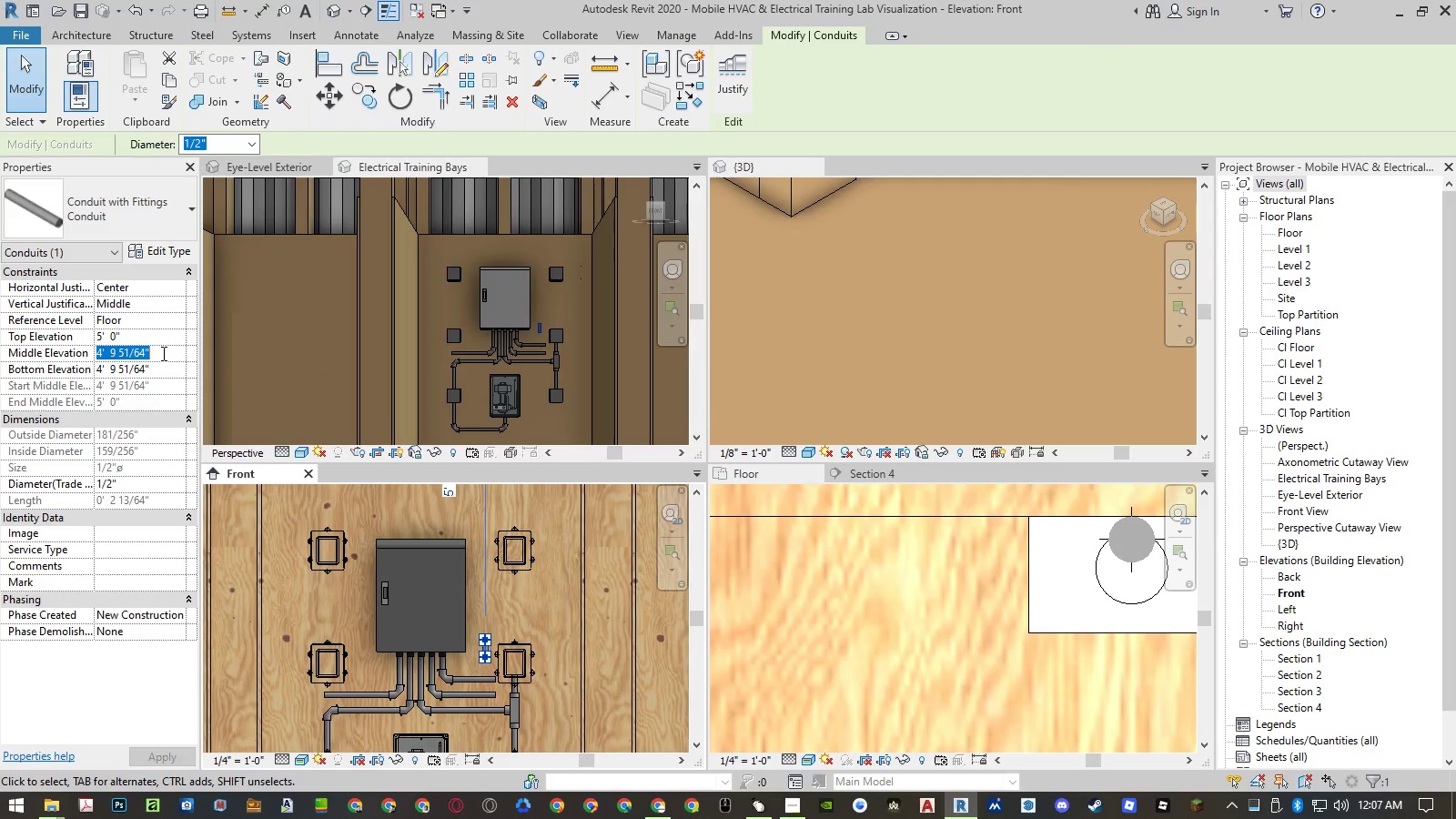 
key(Numpad4)
 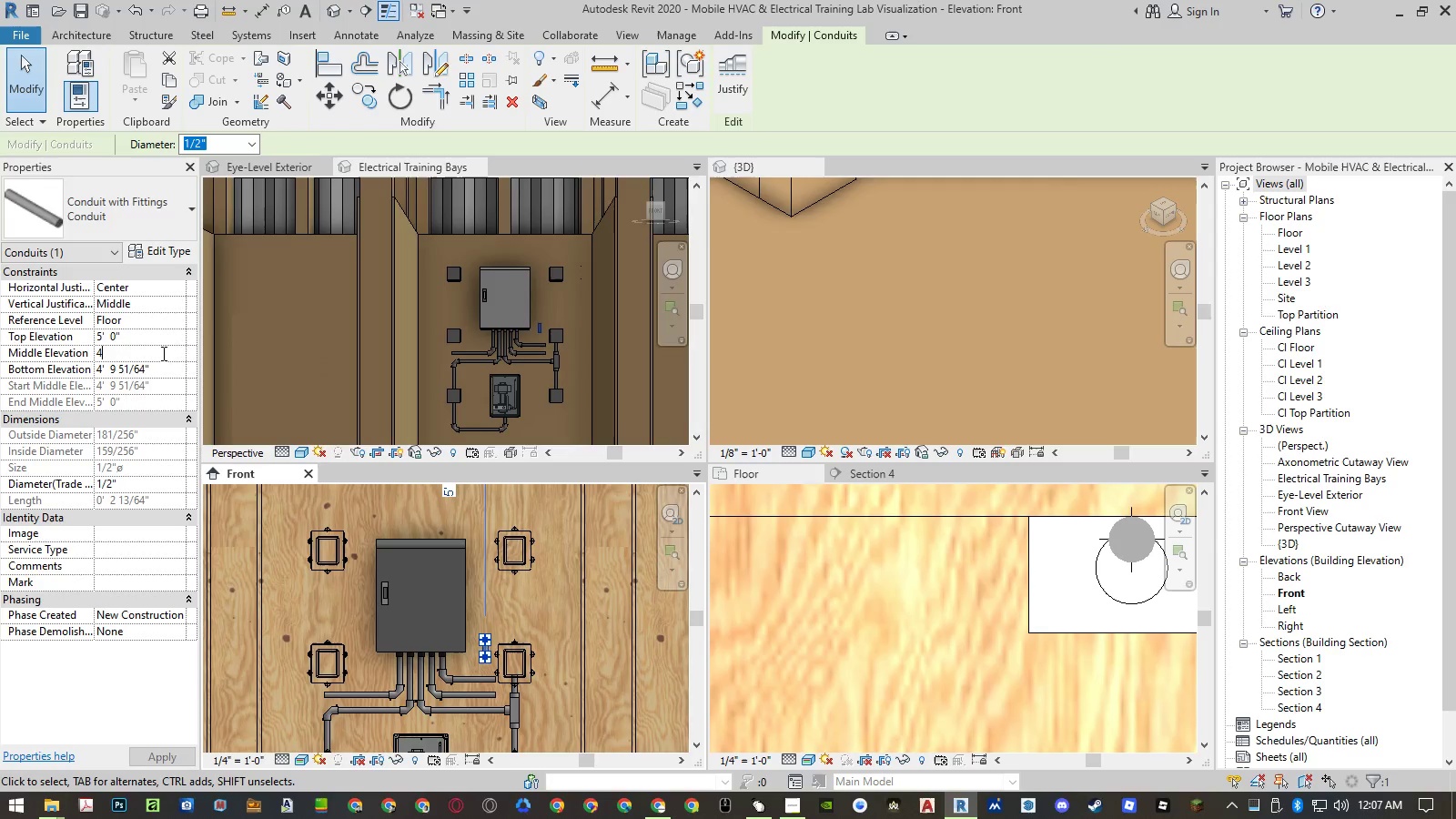 
key(NumpadEnter)
 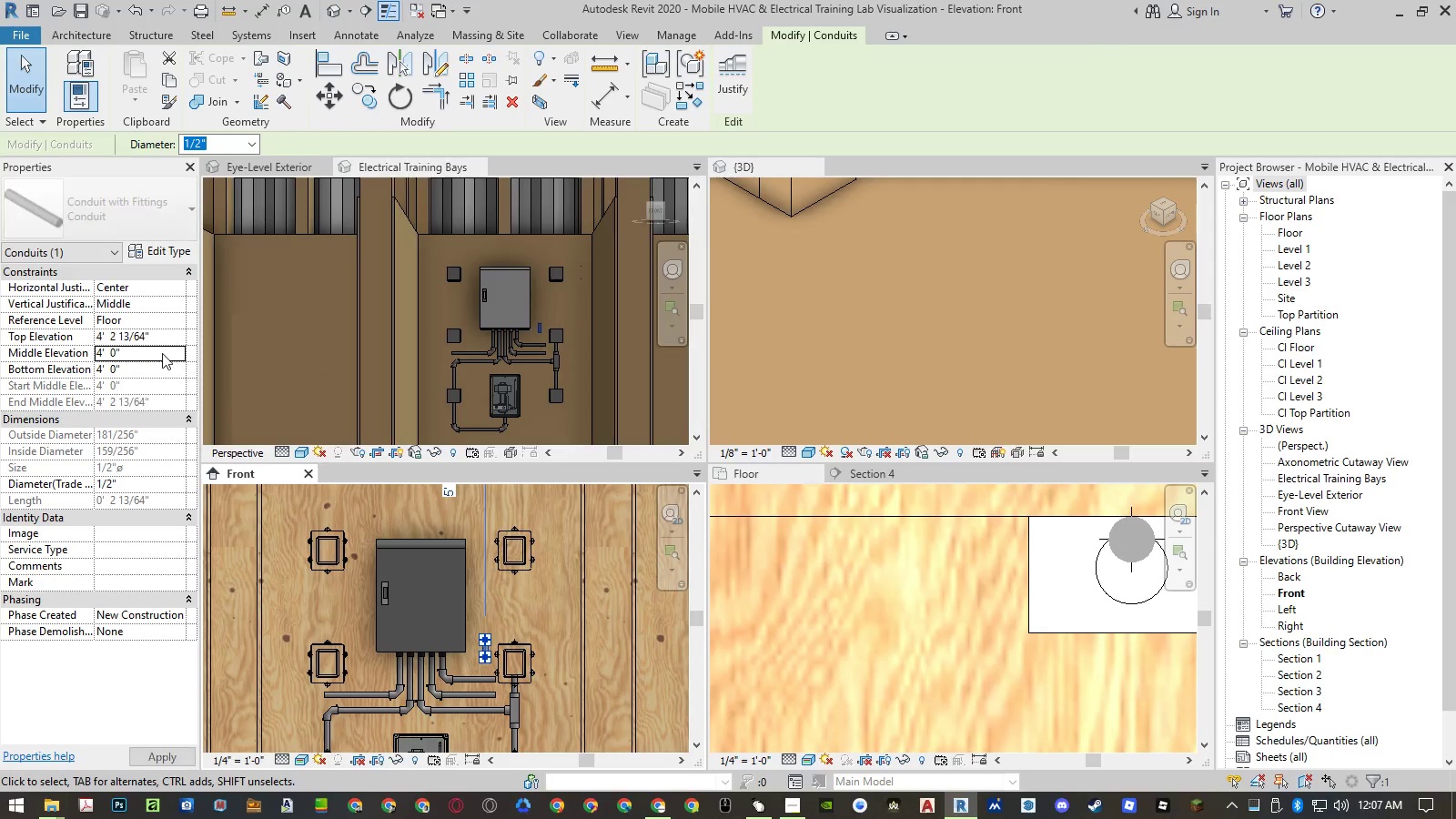 
key(NumpadEnter)
 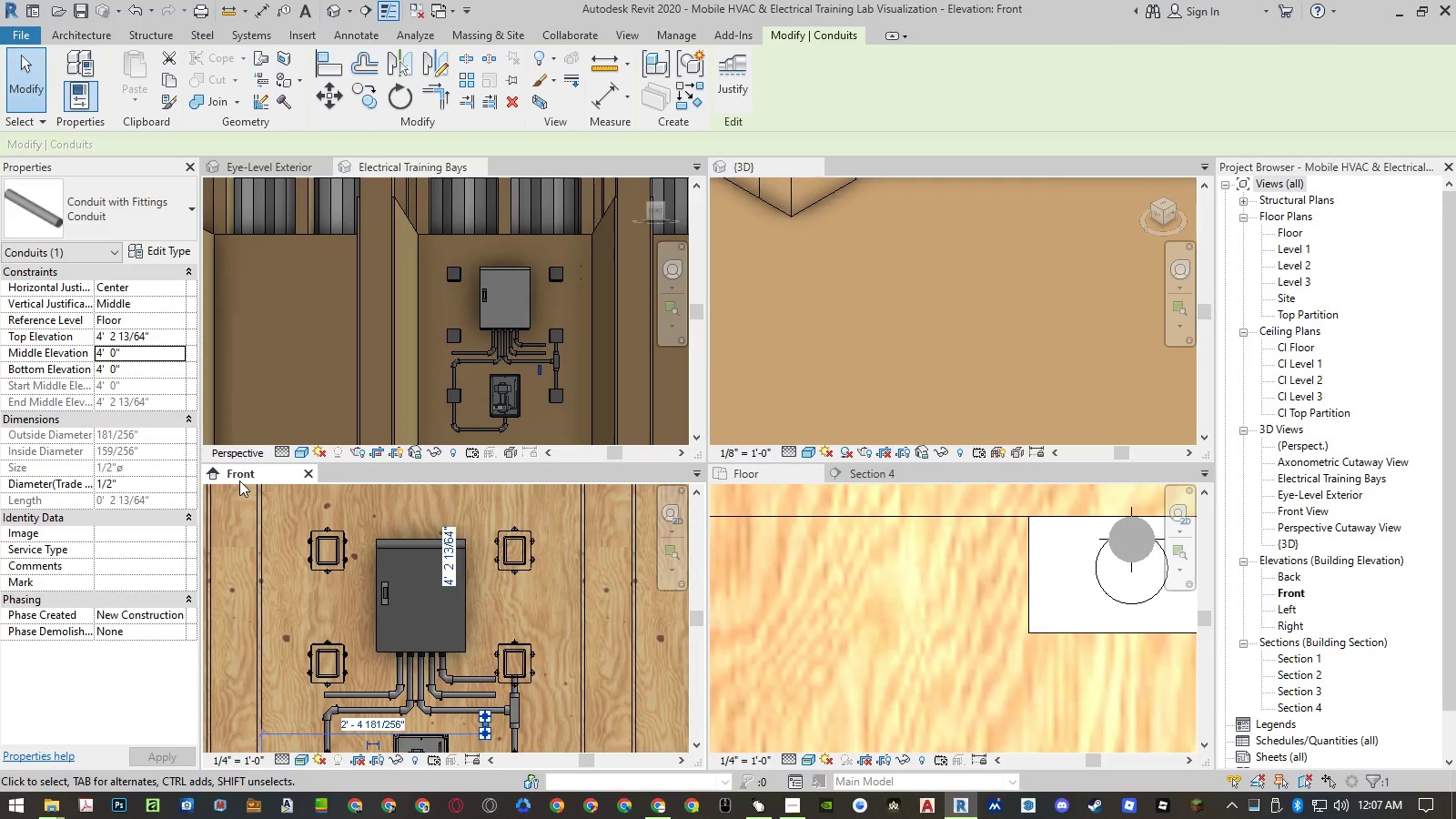 
key(Control+Z)
 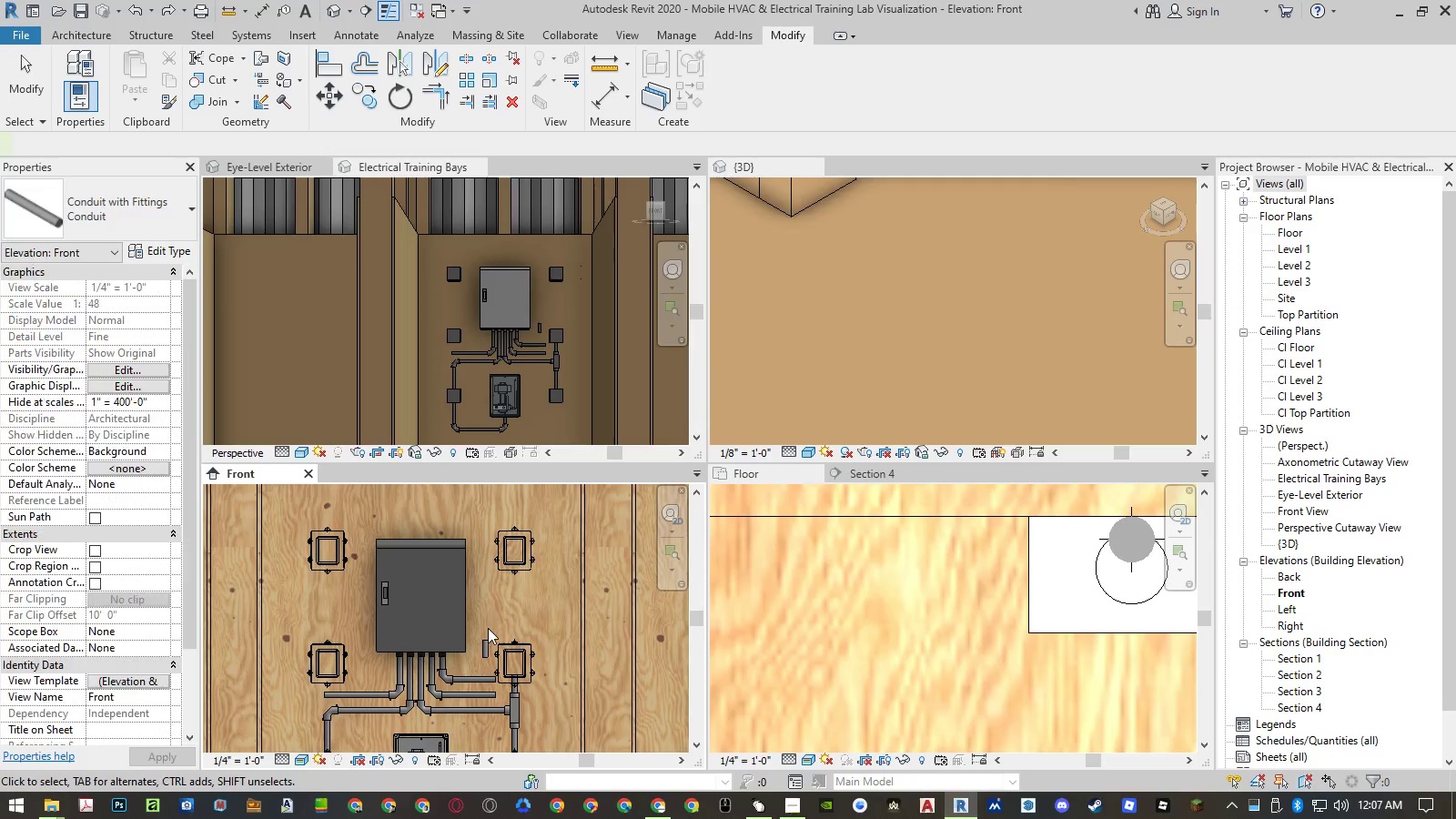 
left_click([487, 646])
 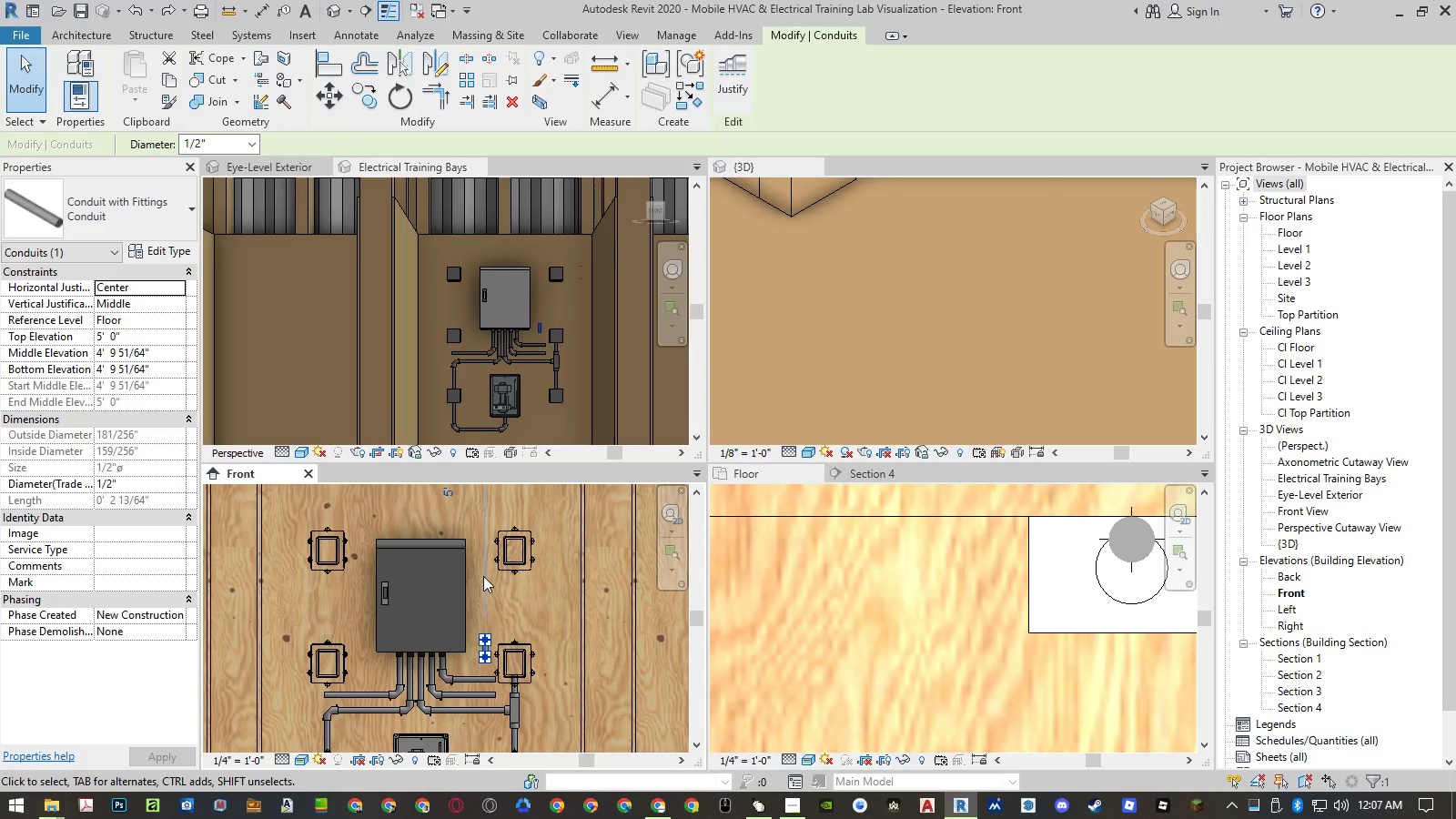 
left_click([470, 677])
 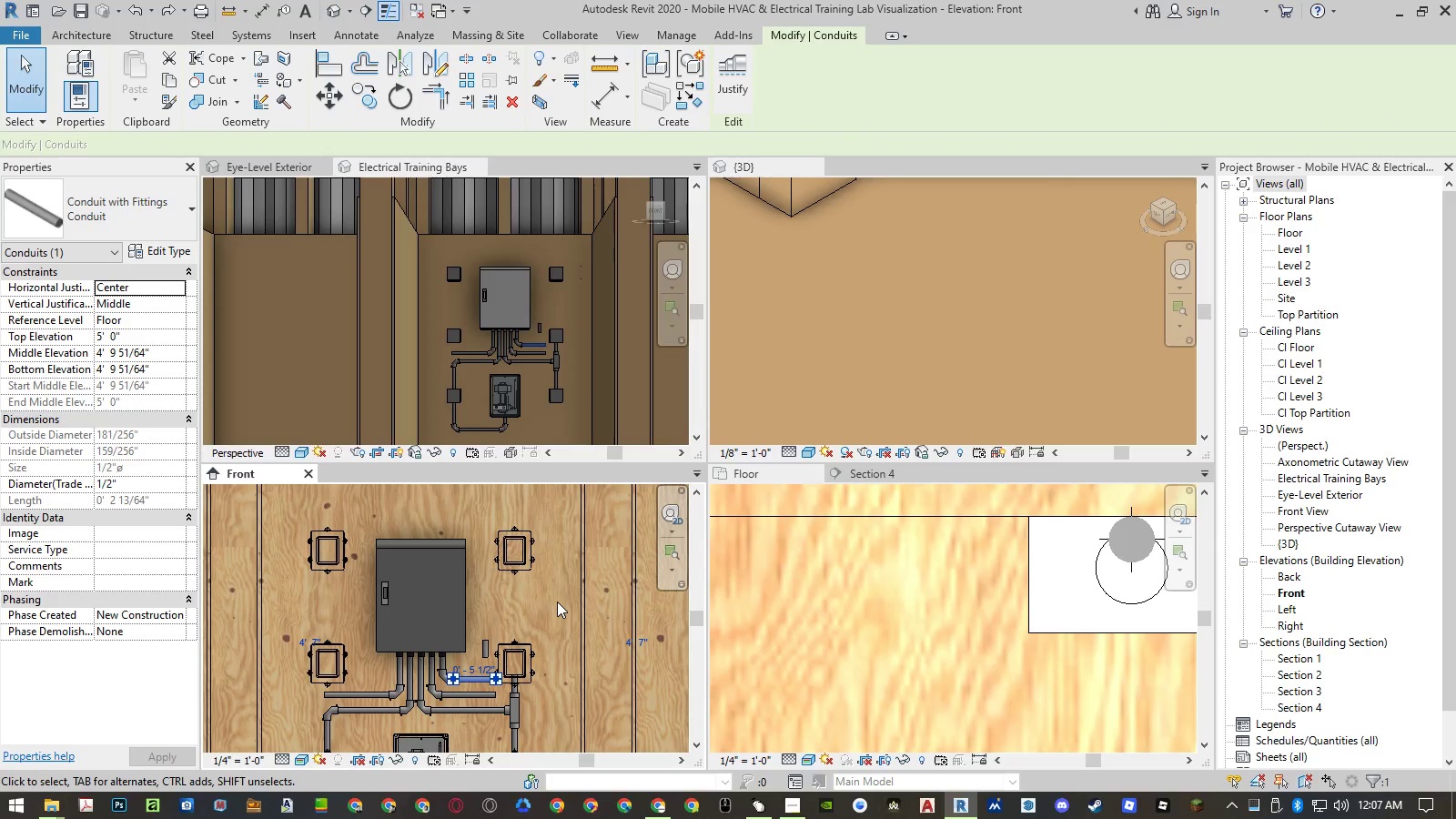 
type(co )
 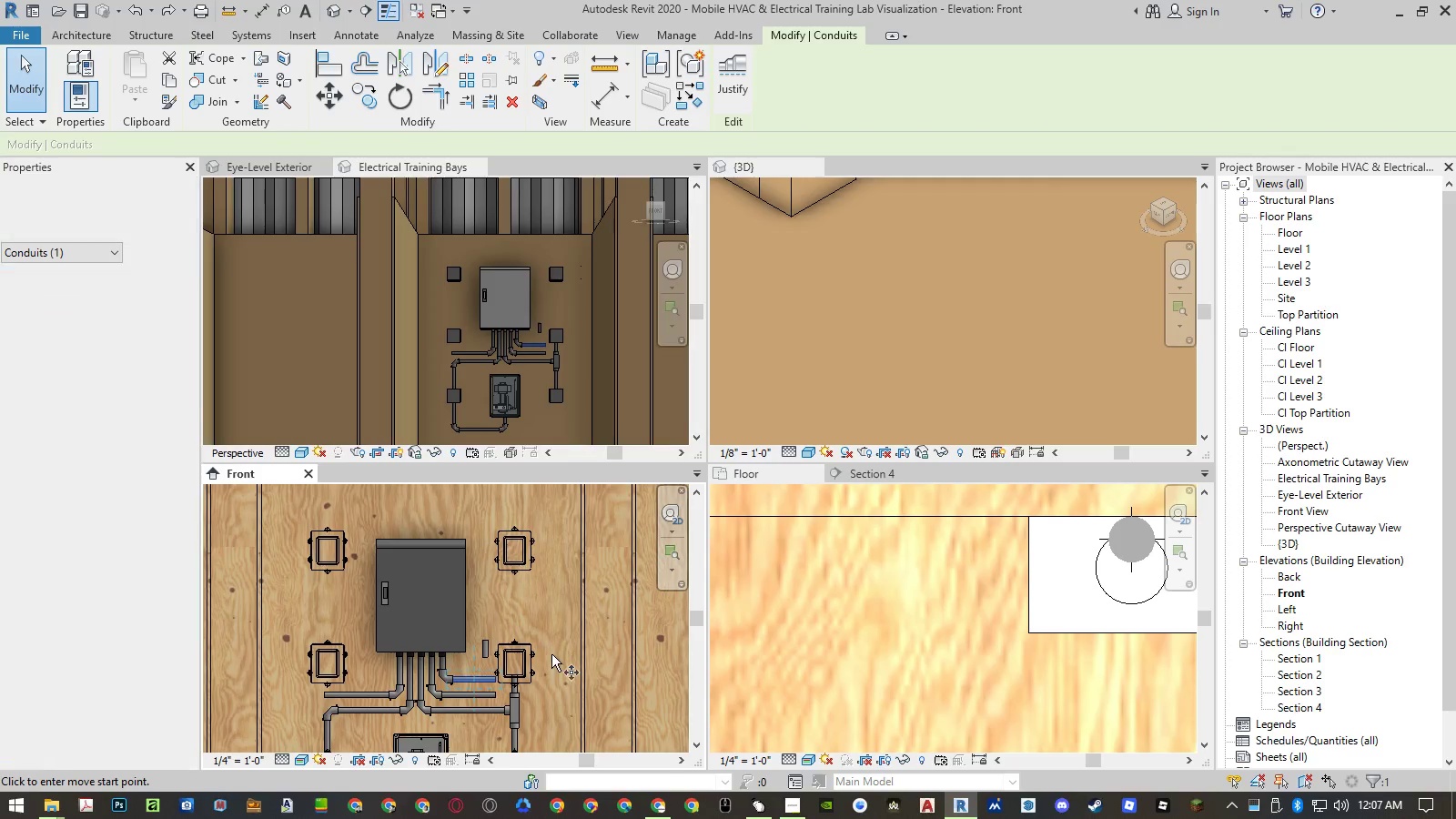 
left_click([551, 654])
 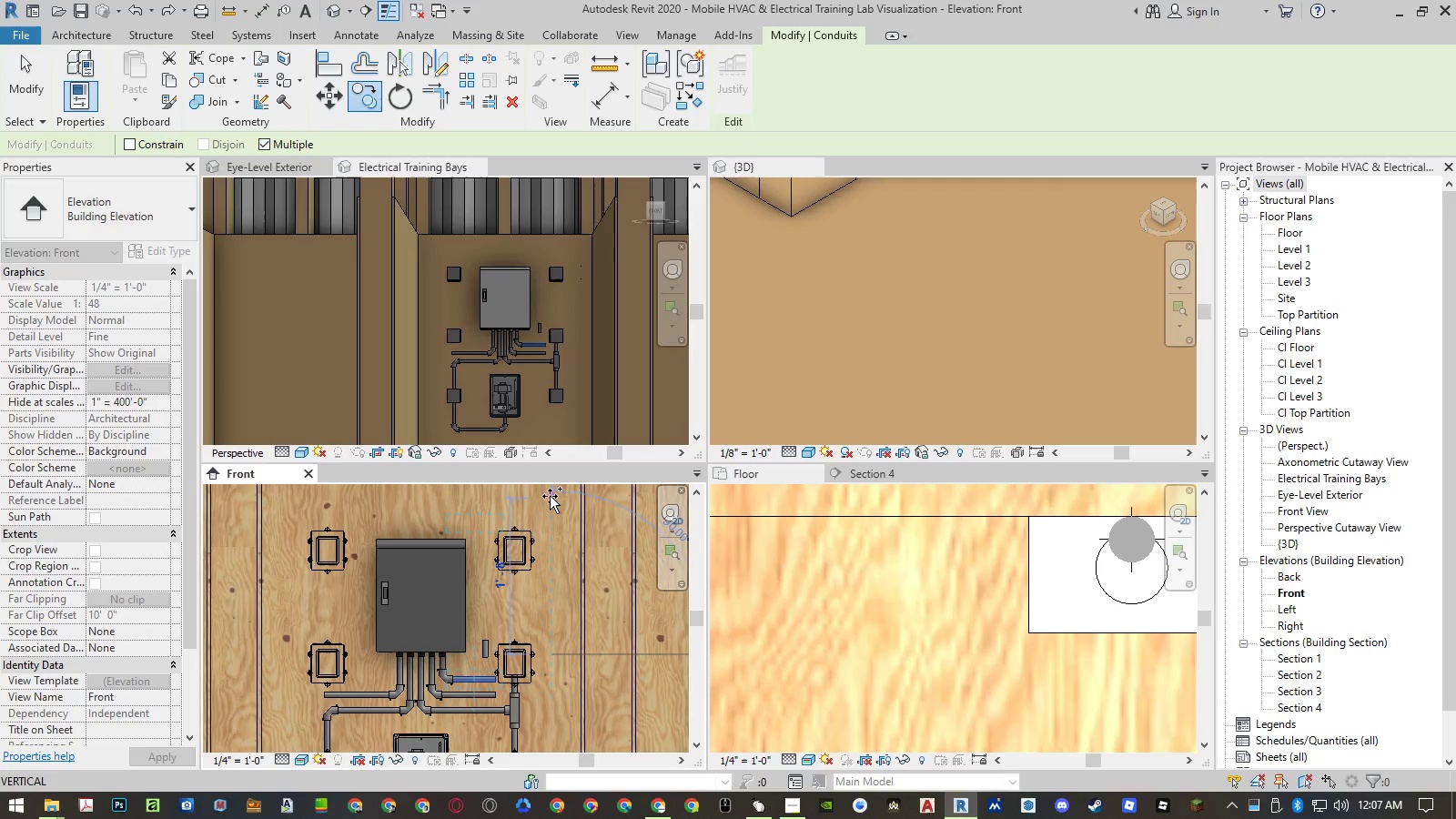 
left_click([550, 496])
 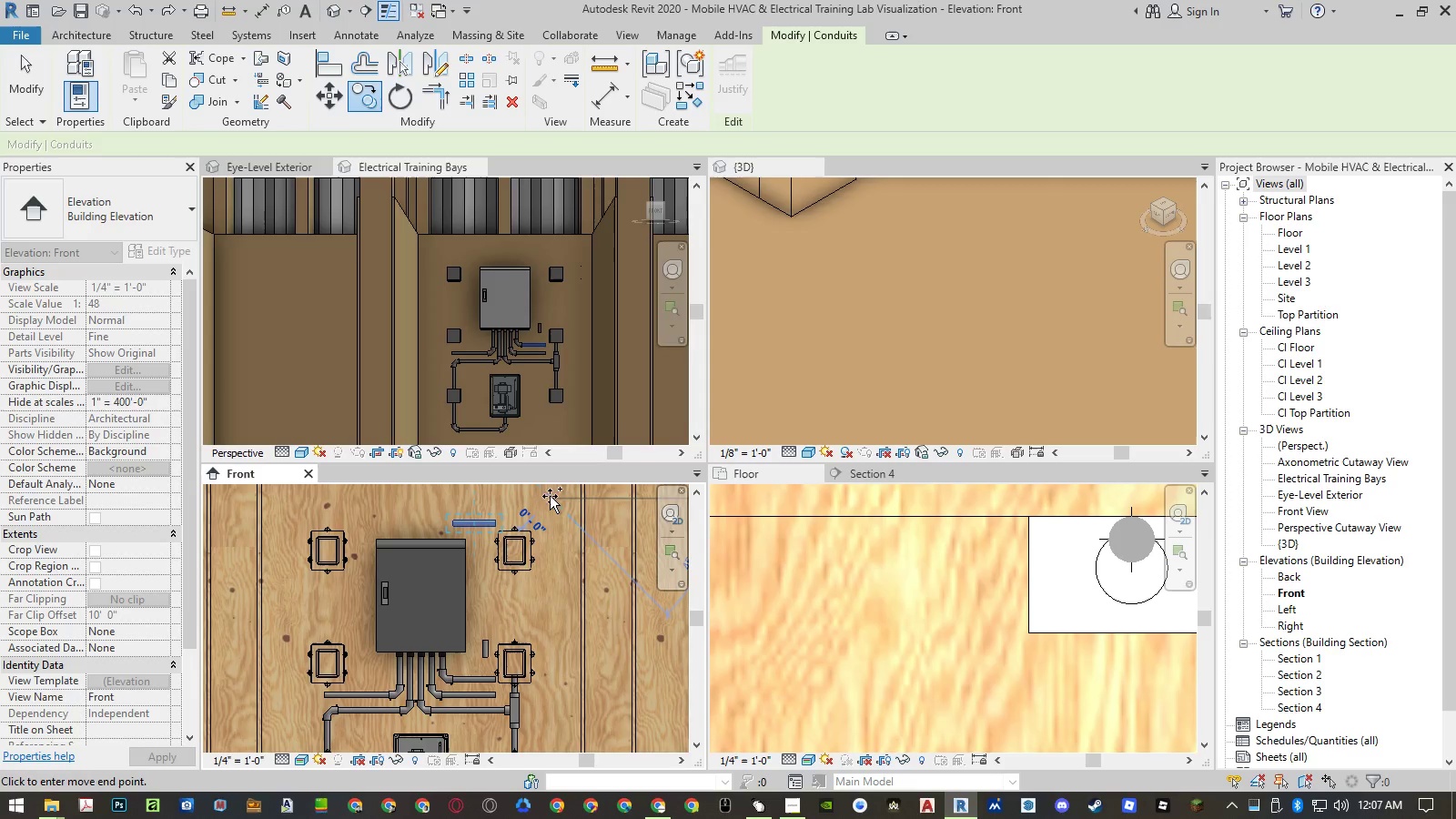 
key(Escape)
 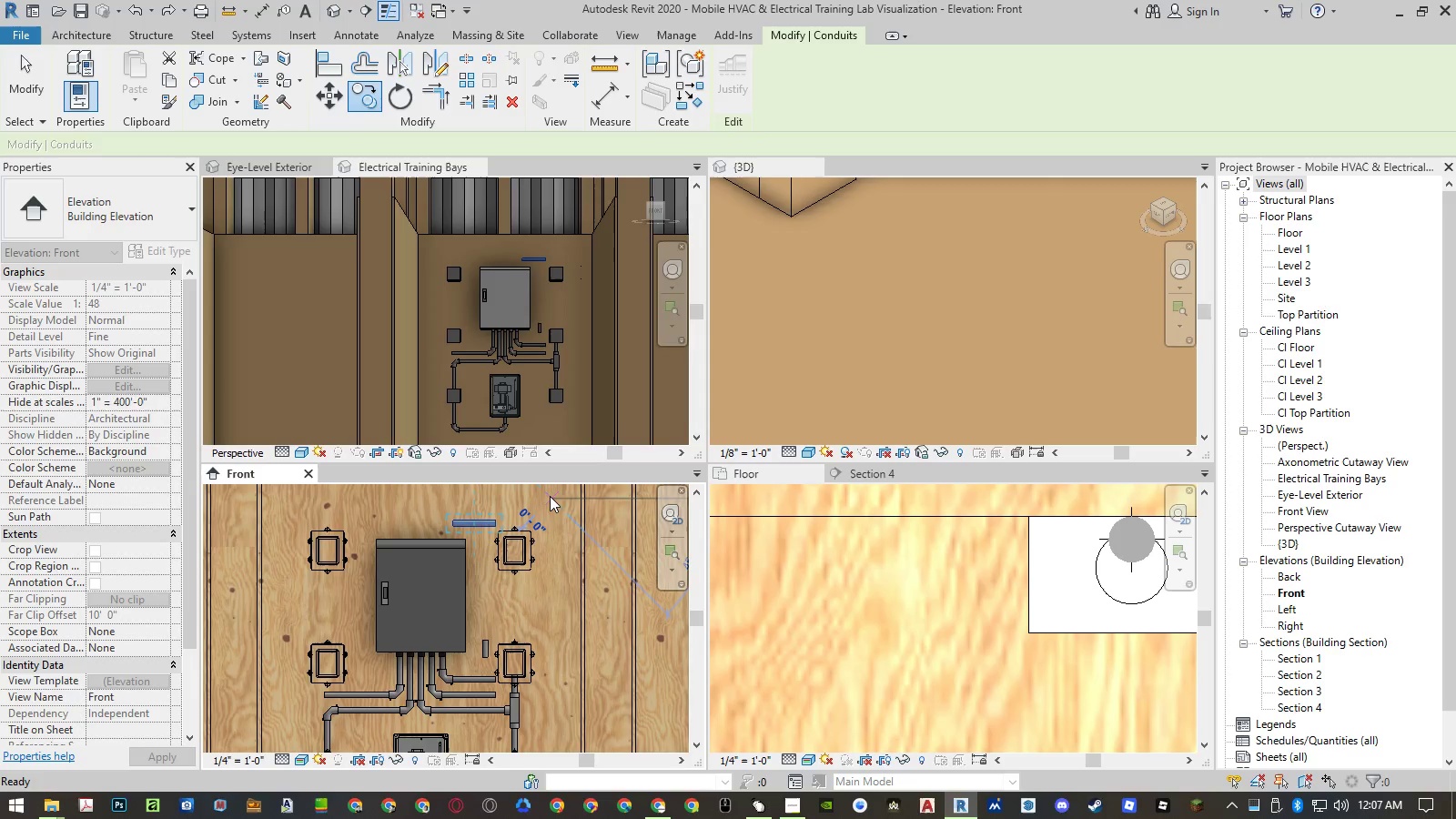 
key(Escape)
 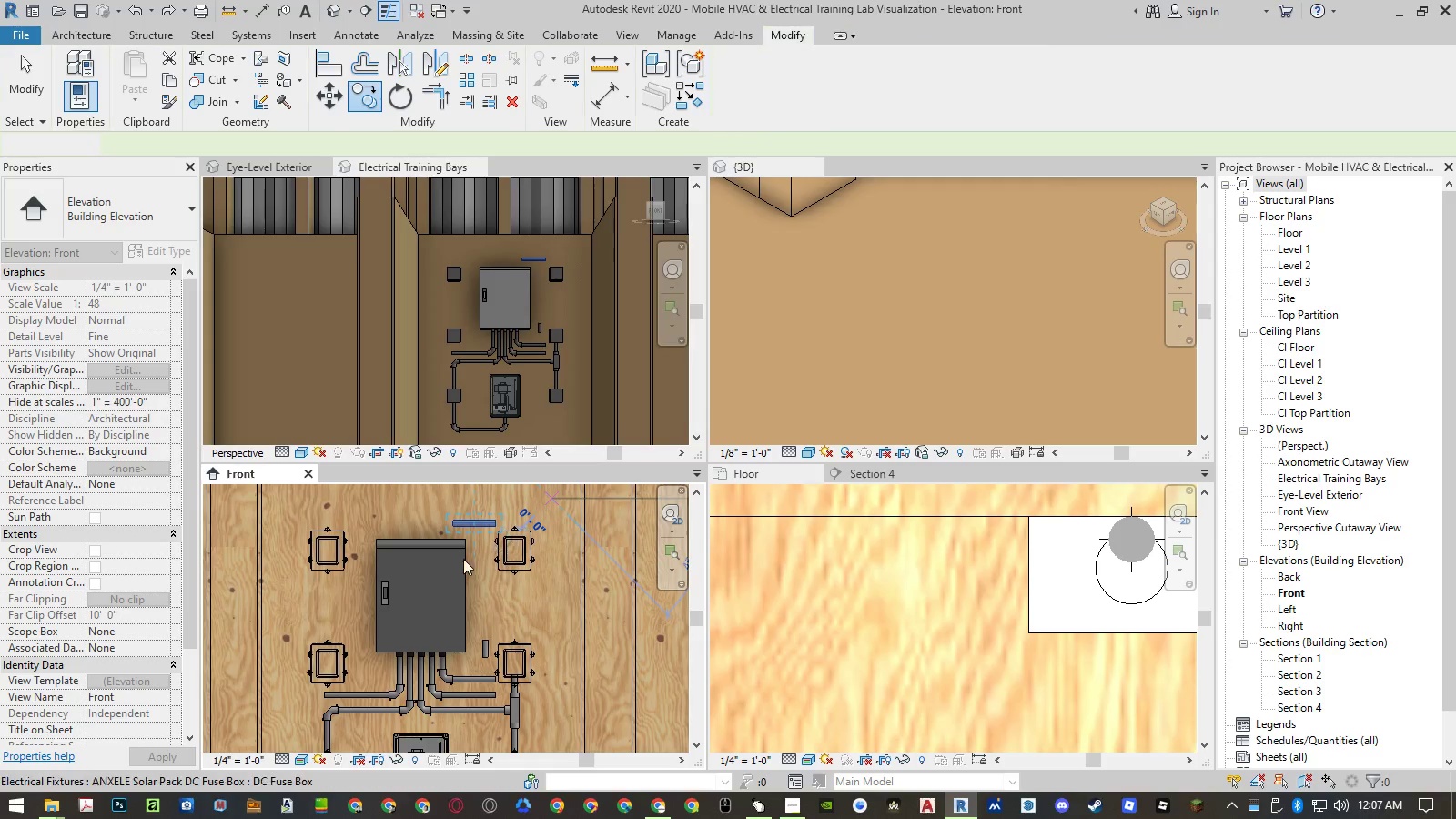 
type(tr)
 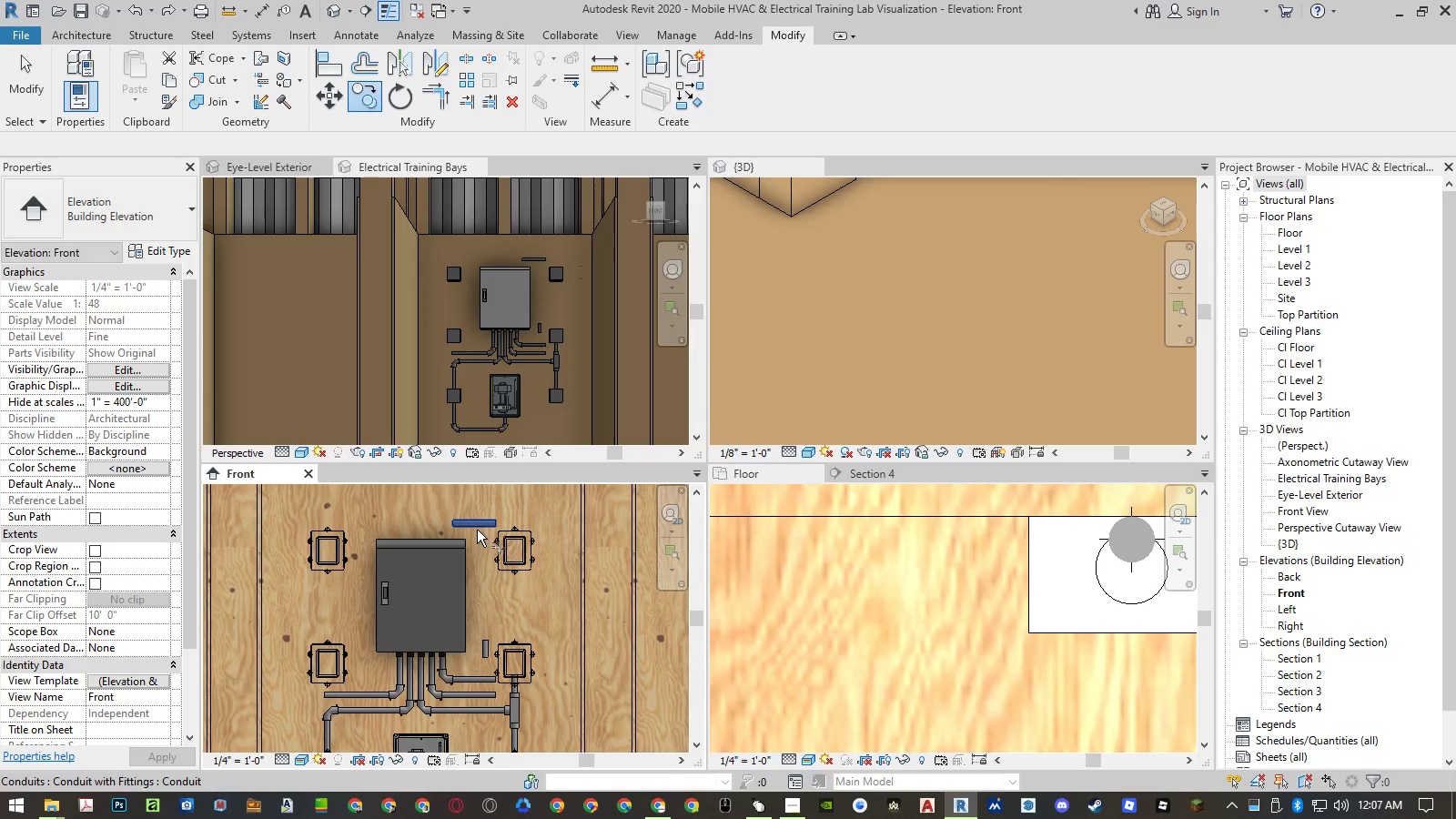 
left_click([476, 526])
 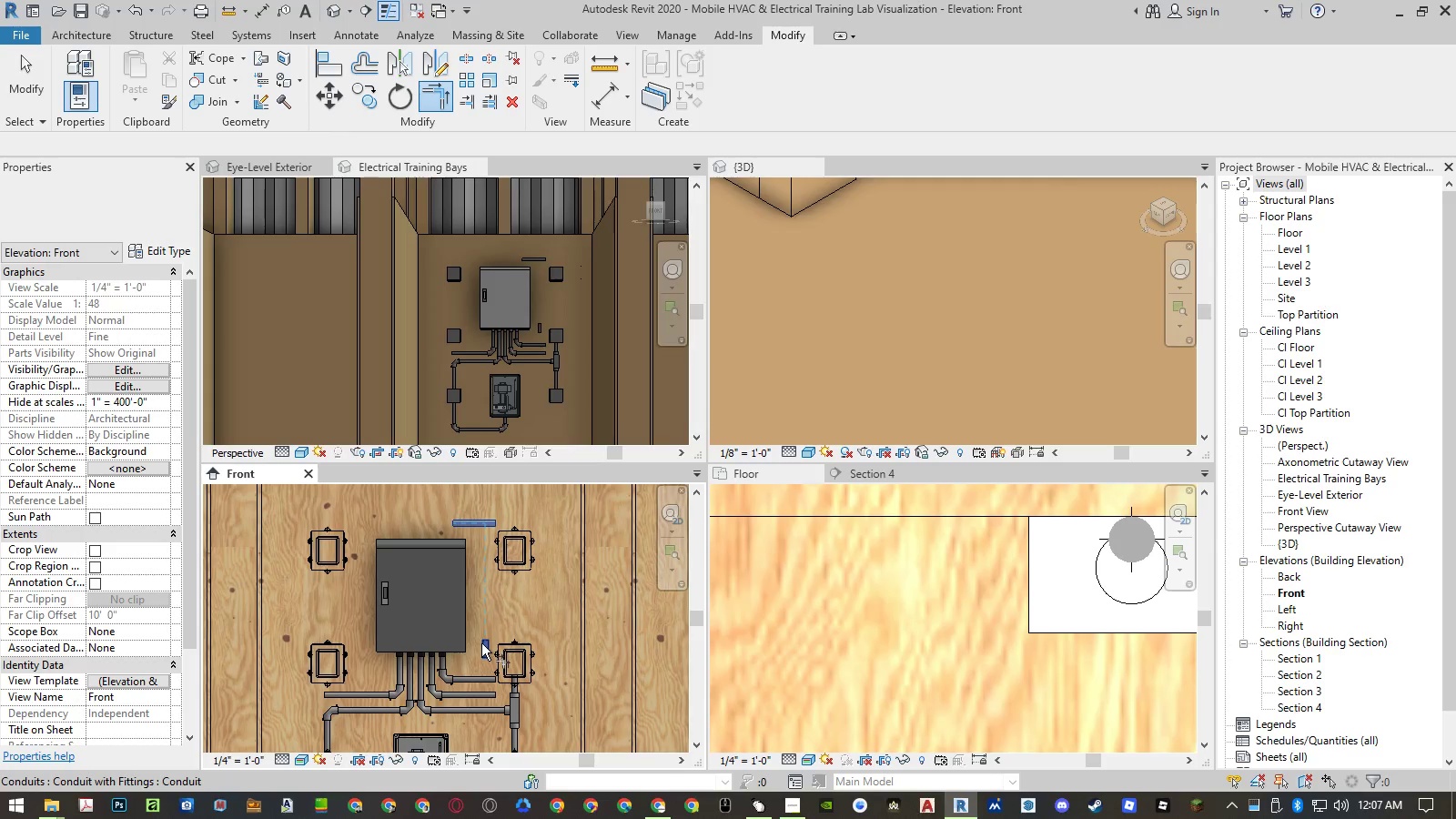 
left_click([481, 645])
 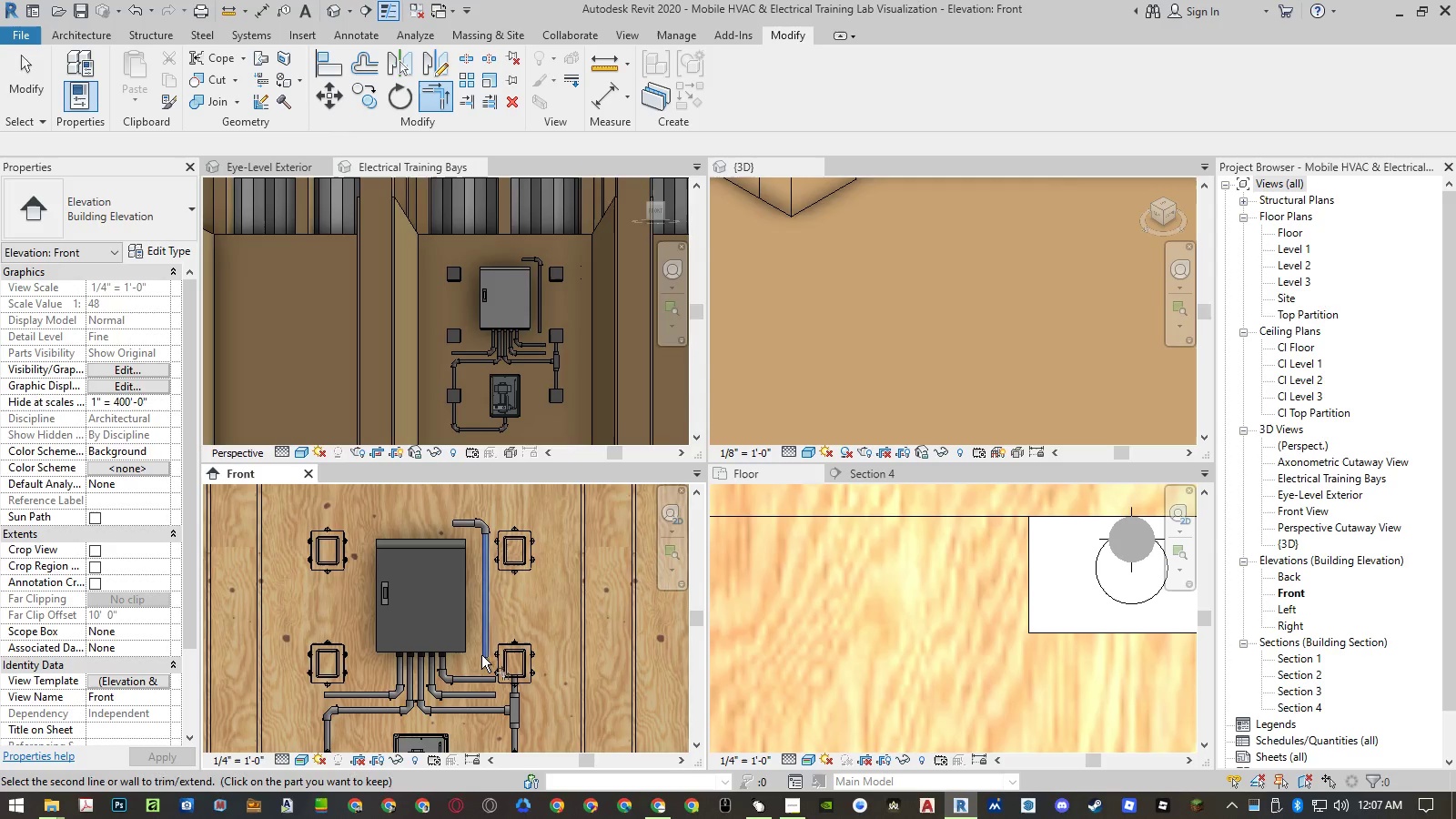 
double_click([470, 681])
 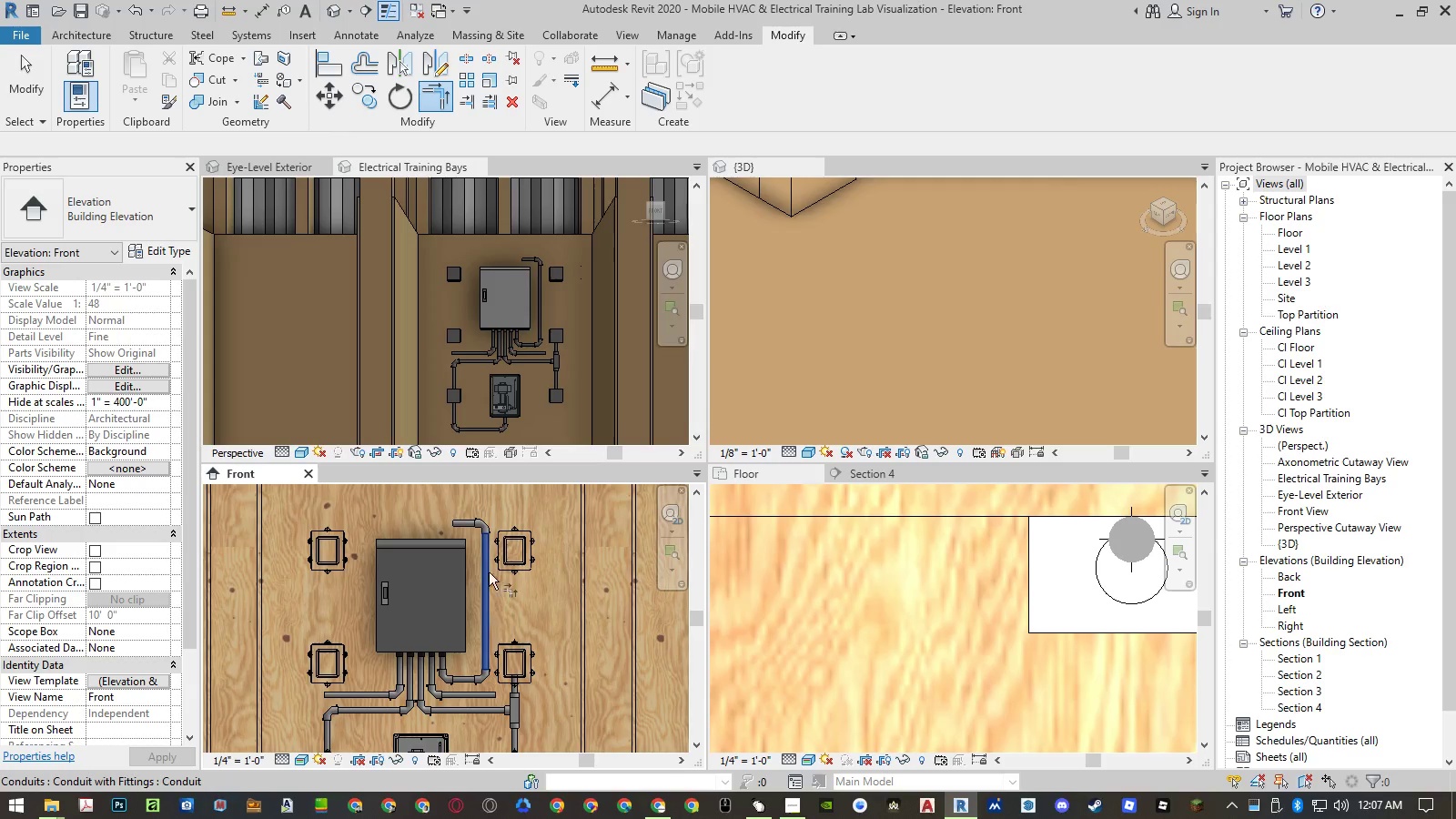 
key(Escape)
 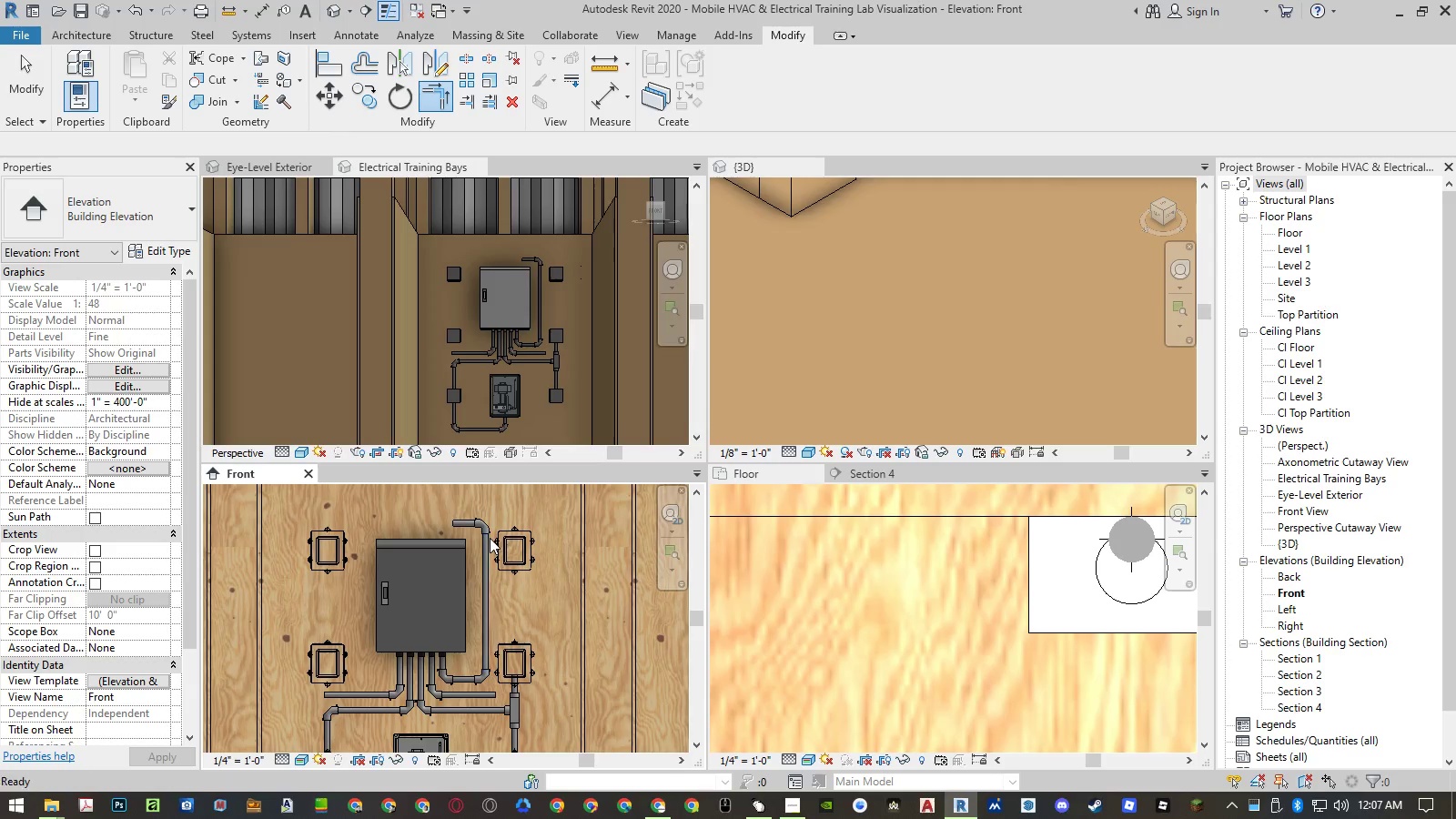 
key(Escape)
 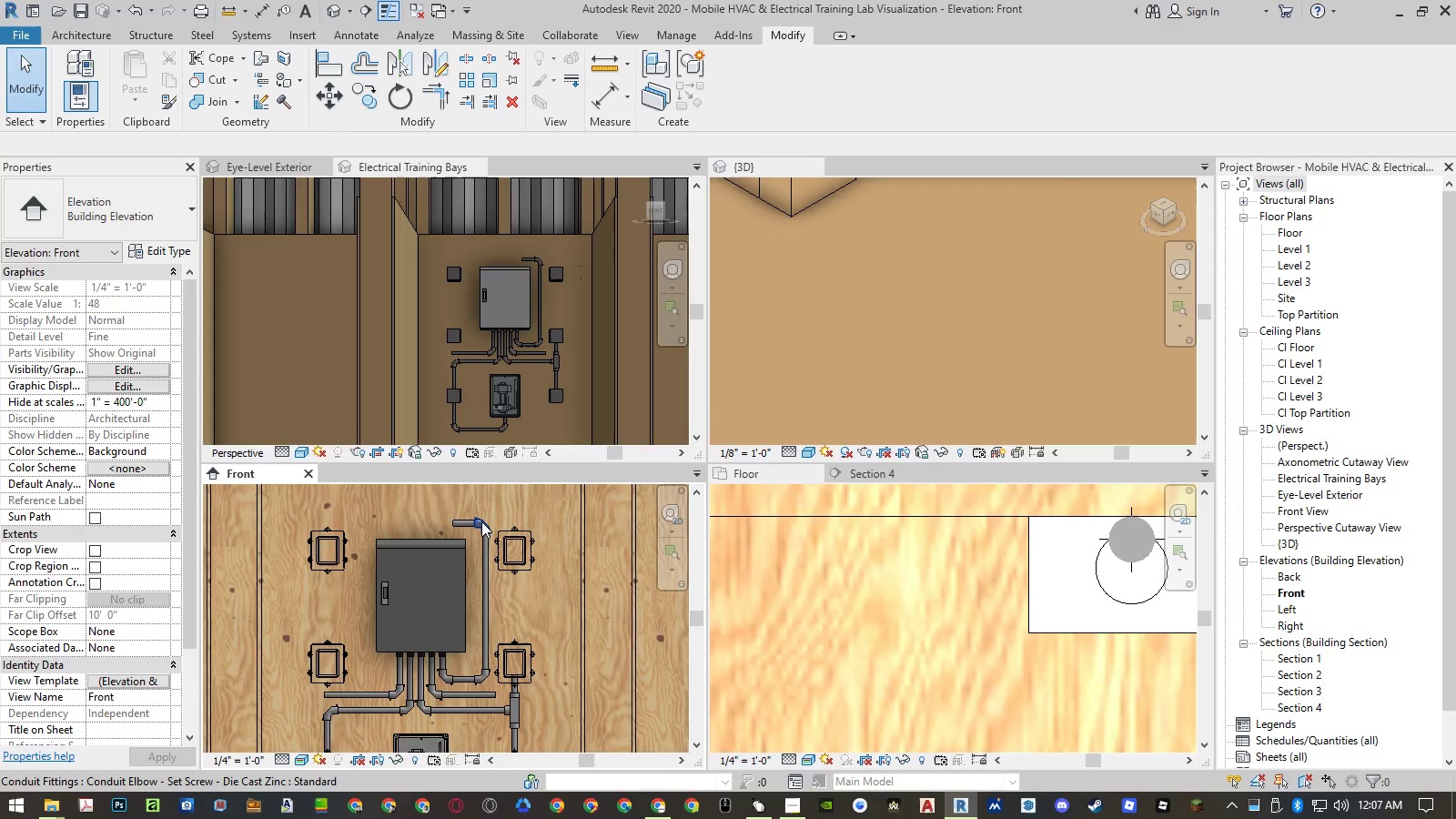 
key(Delete)
 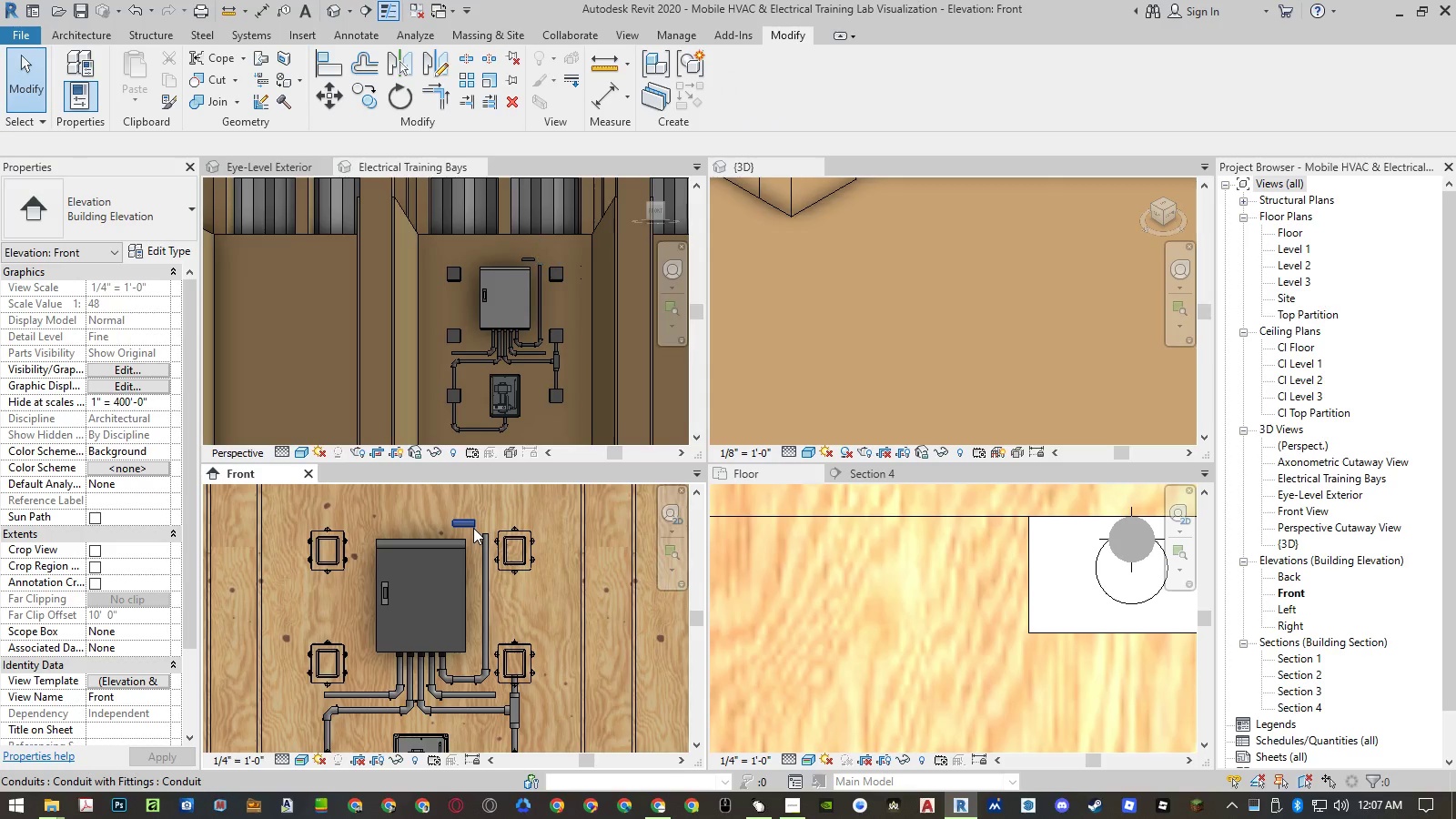 
scroll: coordinate [473, 528], scroll_direction: up, amount: 3.0
 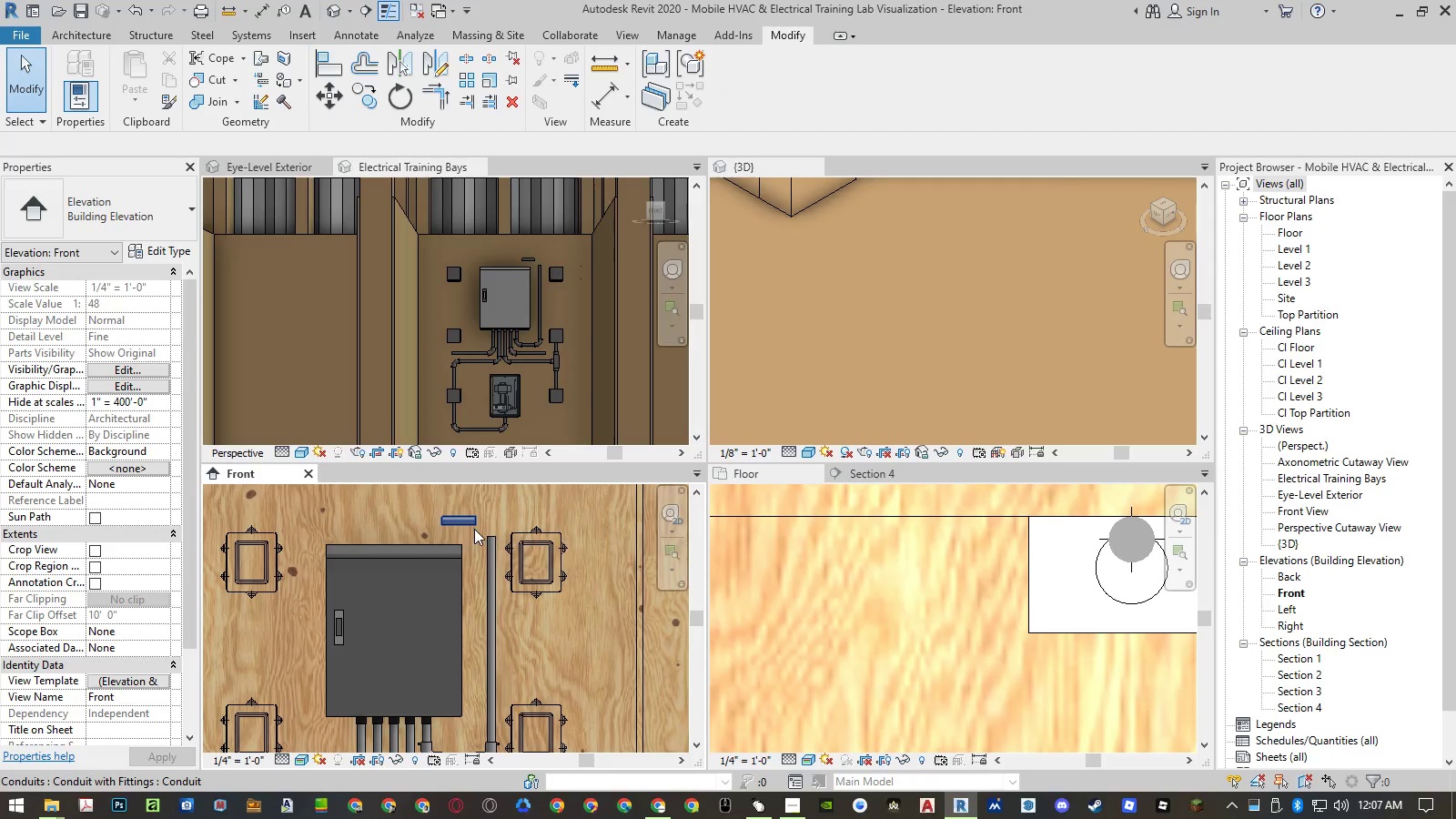 
type(al)
 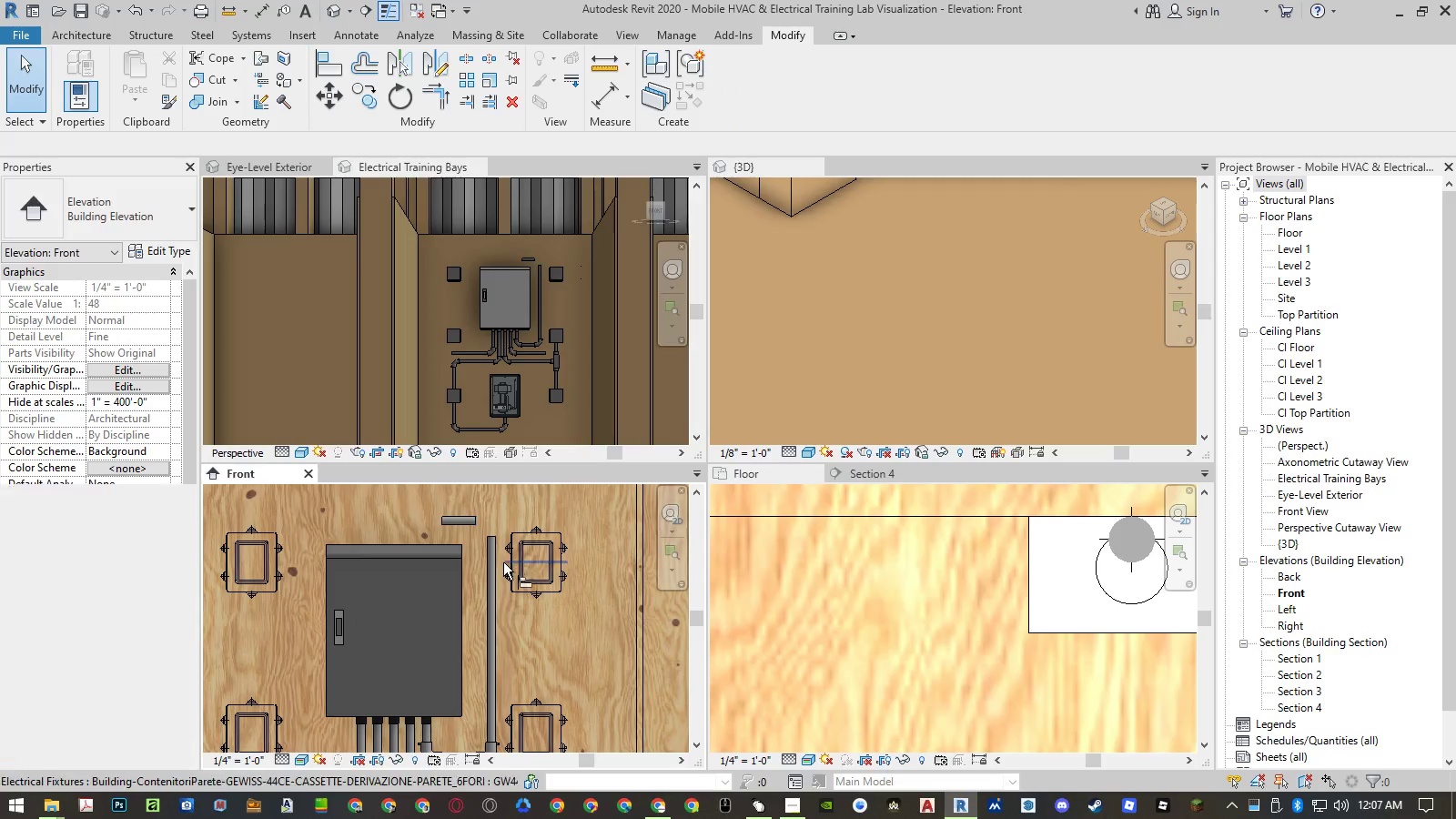 
scroll: coordinate [513, 584], scroll_direction: up, amount: 11.0
 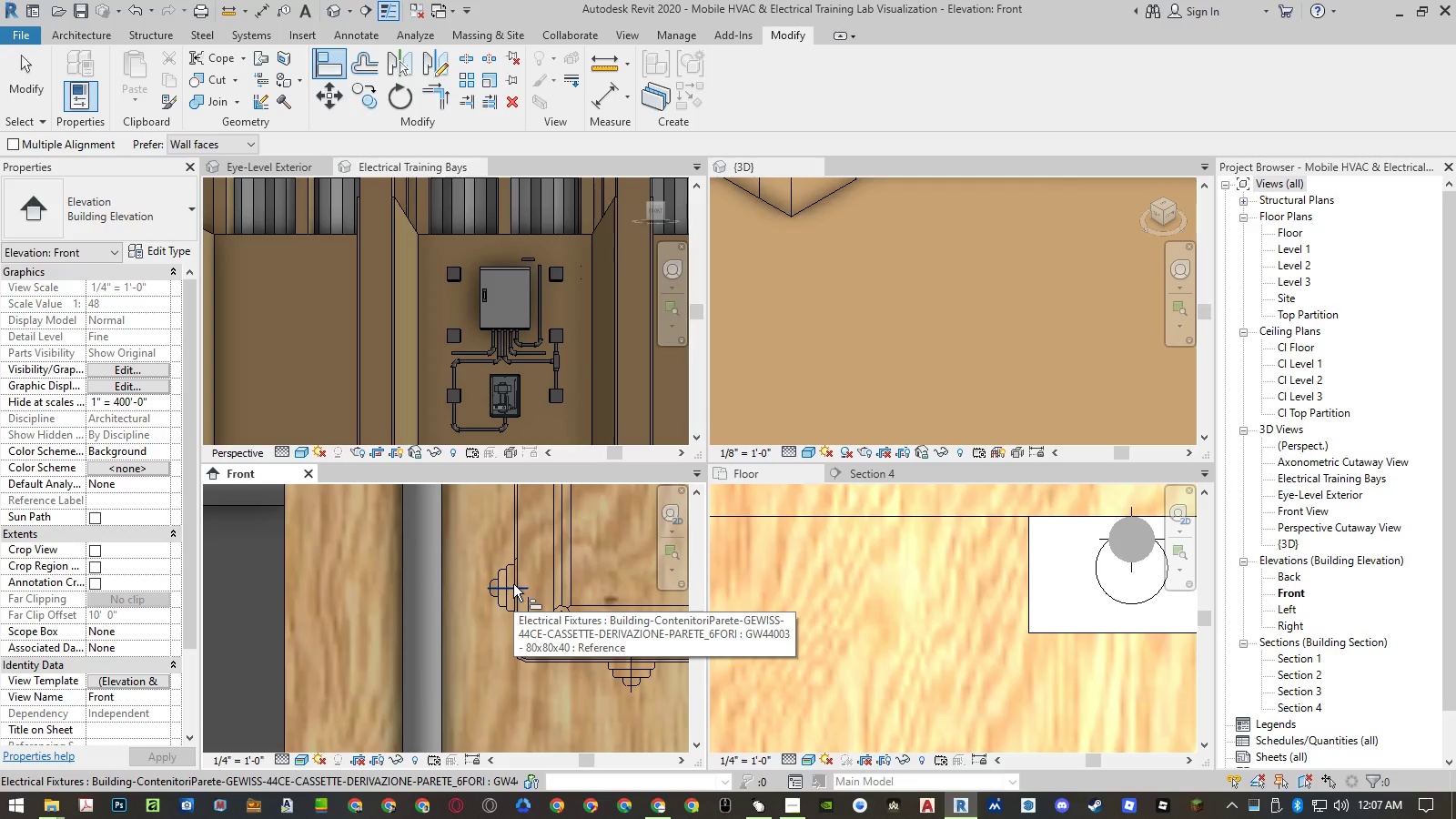 
left_click([513, 584])
 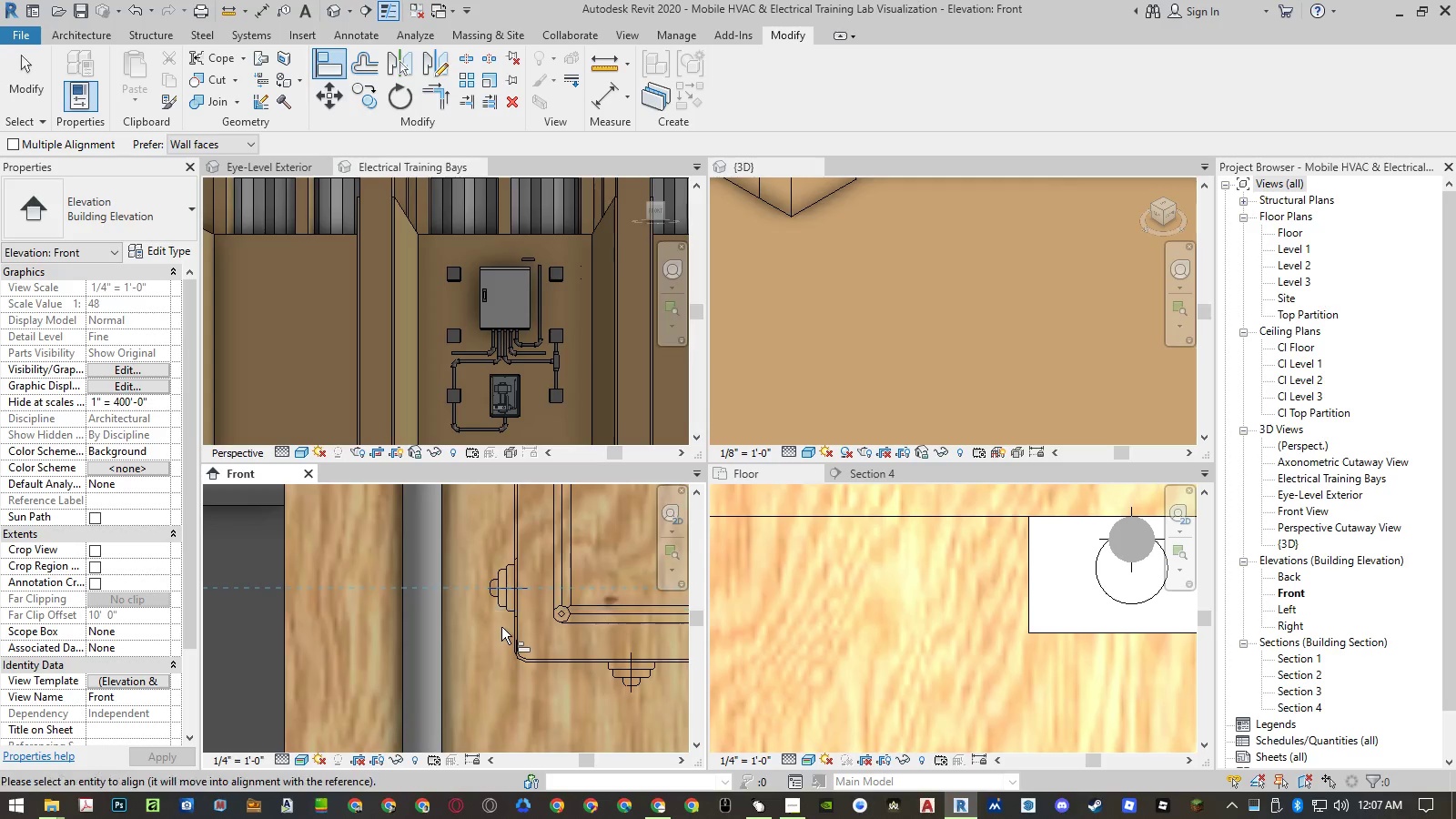 
scroll: coordinate [501, 628], scroll_direction: down, amount: 8.0
 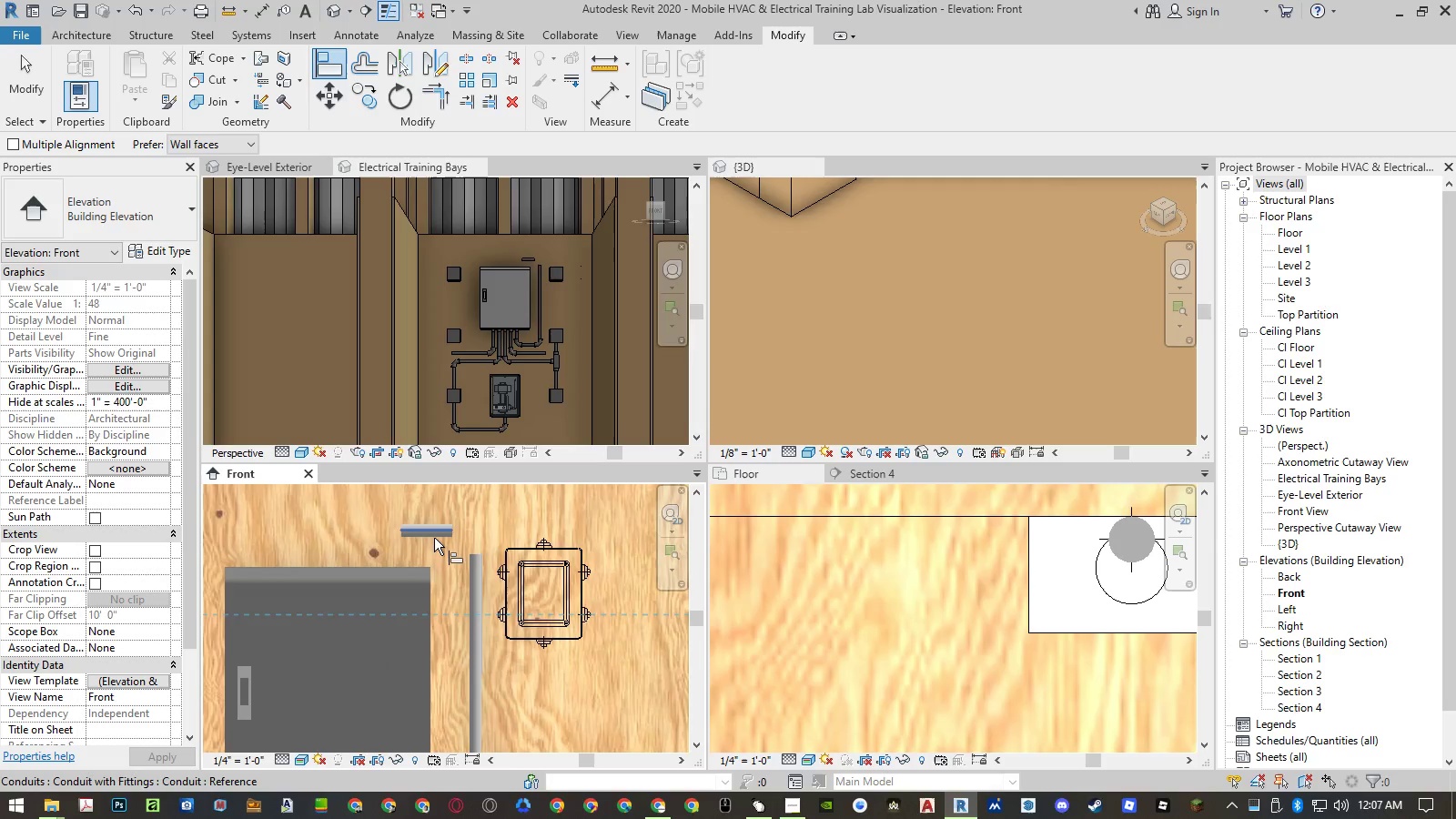 
left_click([431, 532])
 